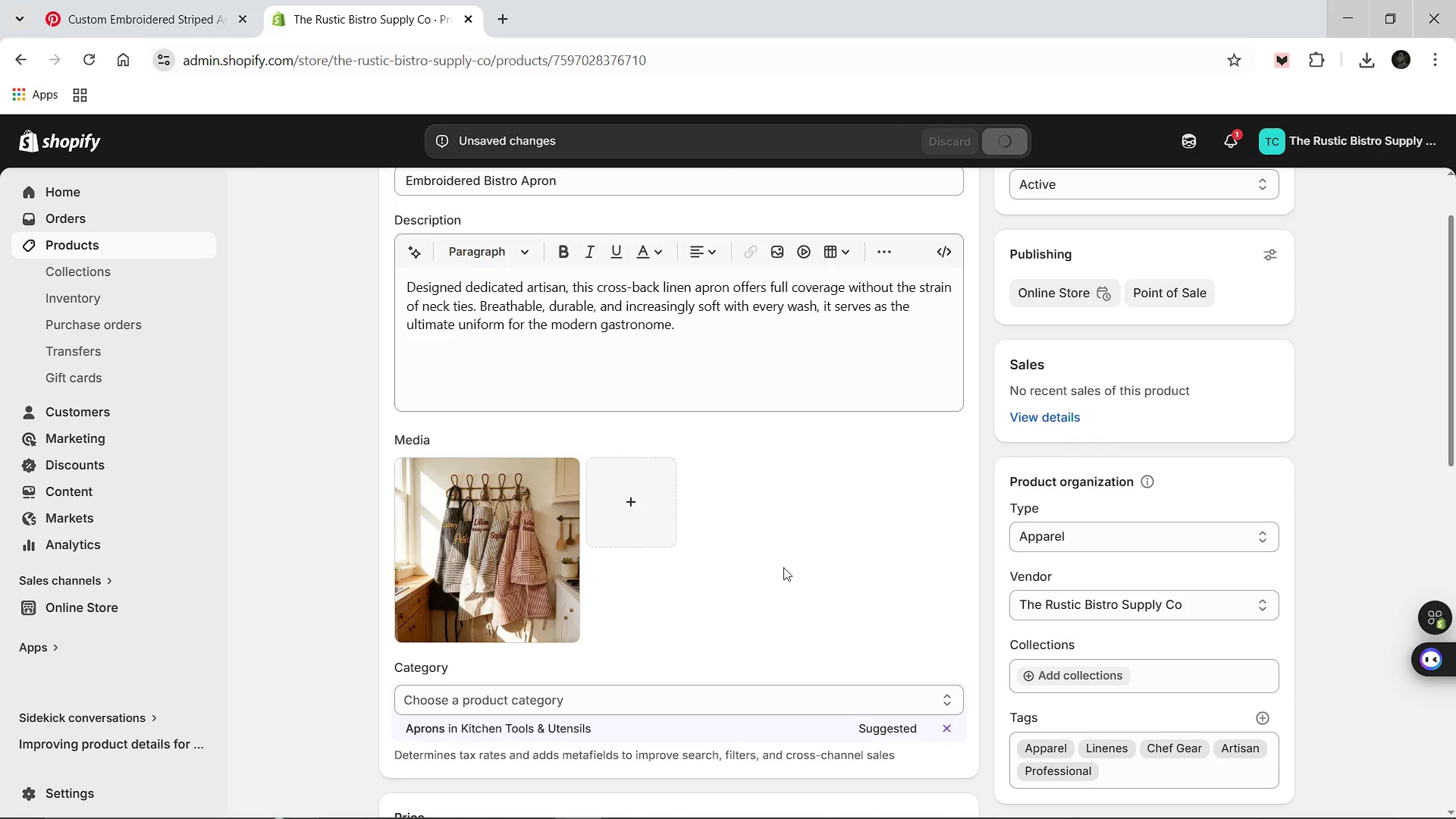 
scroll: coordinate [783, 567], scroll_direction: down, amount: 1.0
 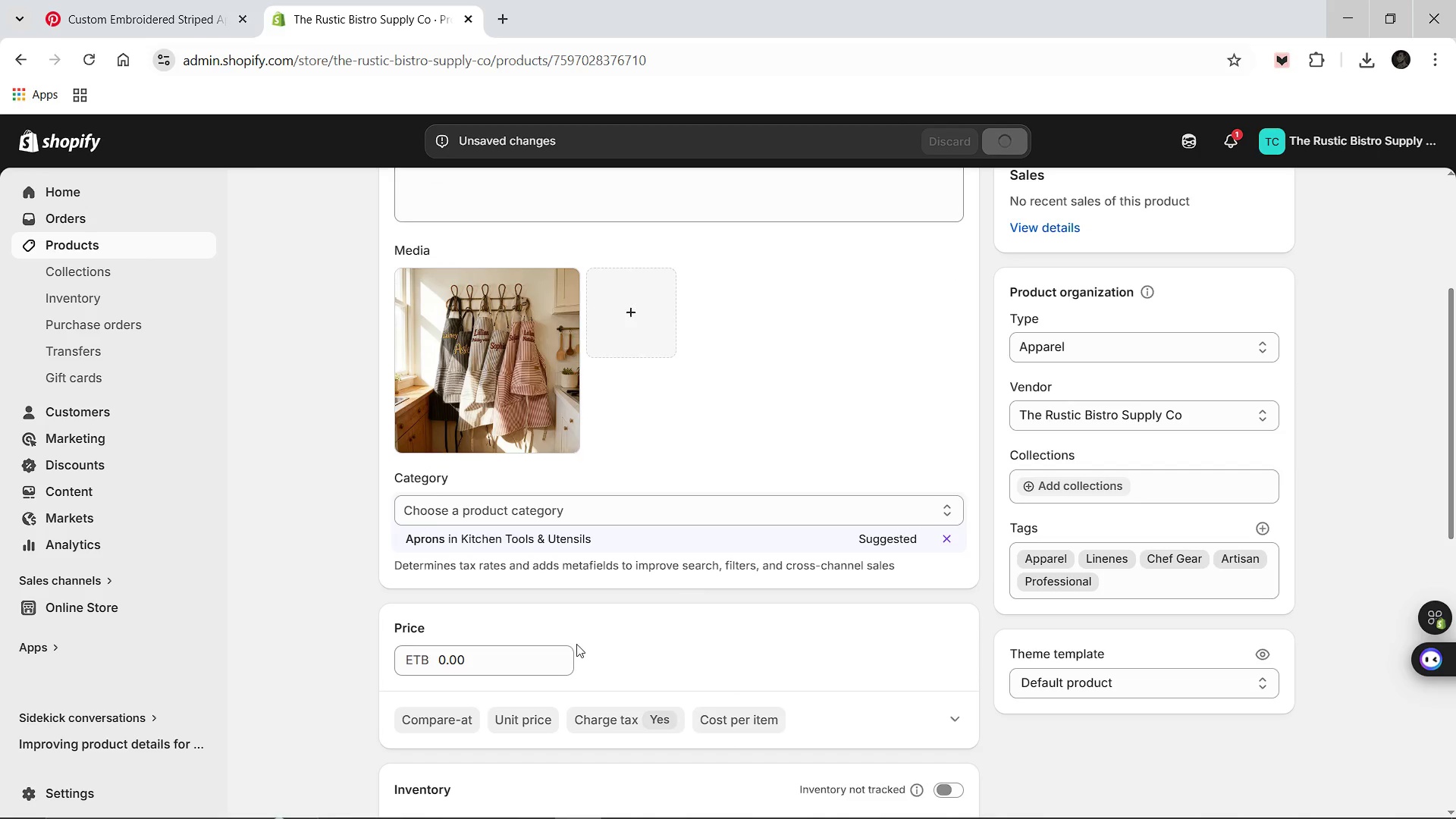 
left_click([483, 669])
 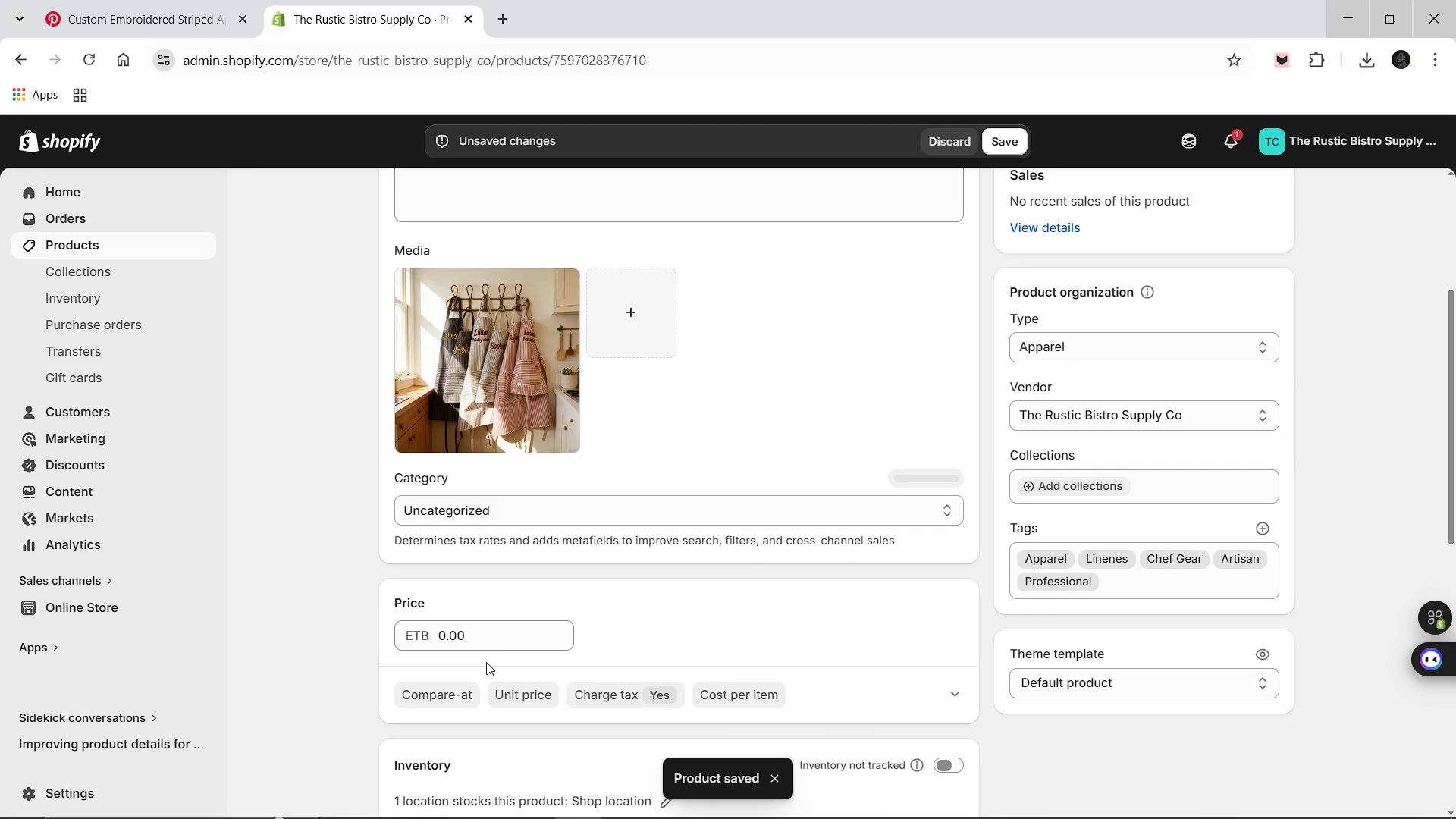 
left_click([487, 626])
 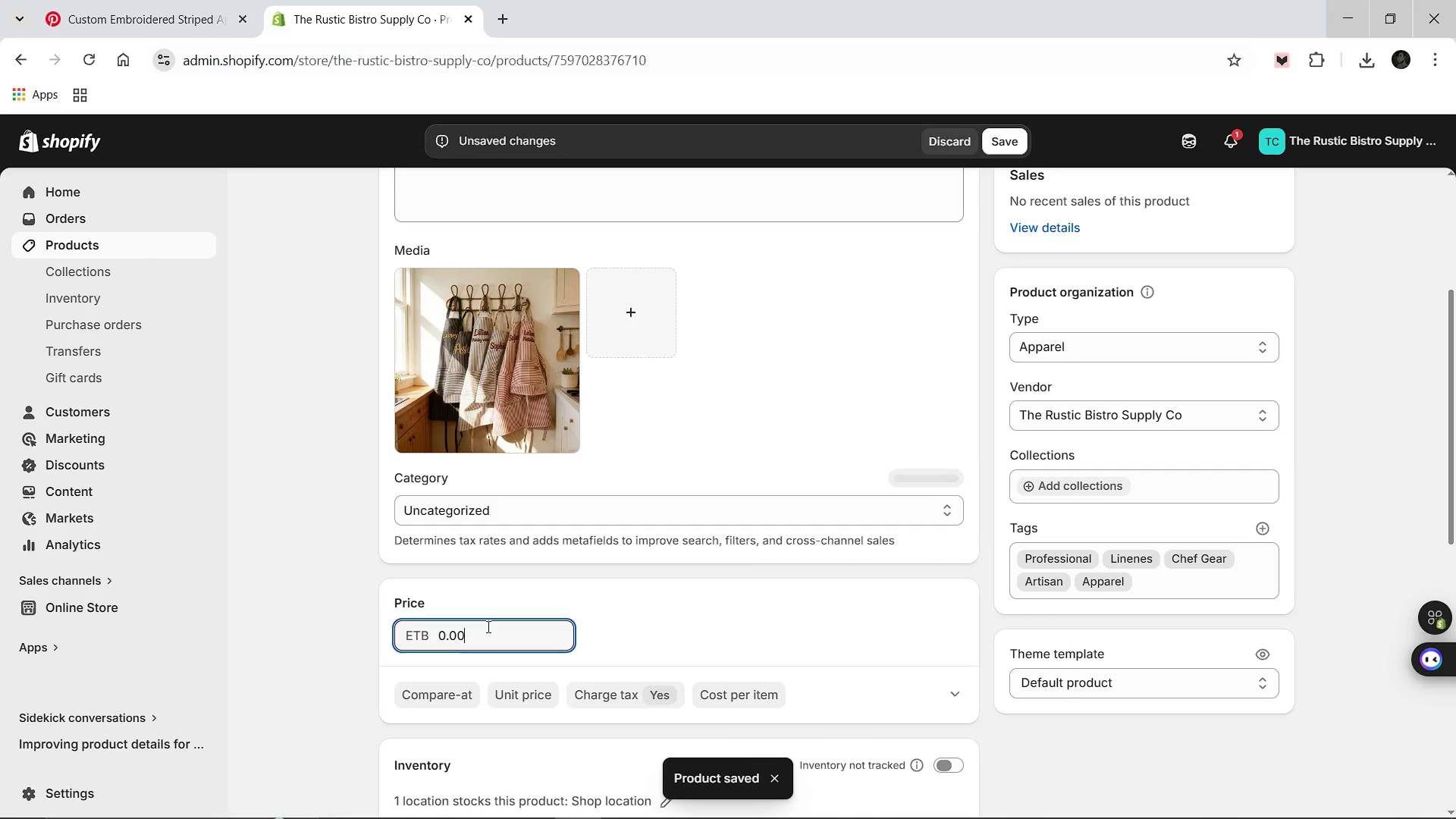 
key(Control+ControlLeft)
 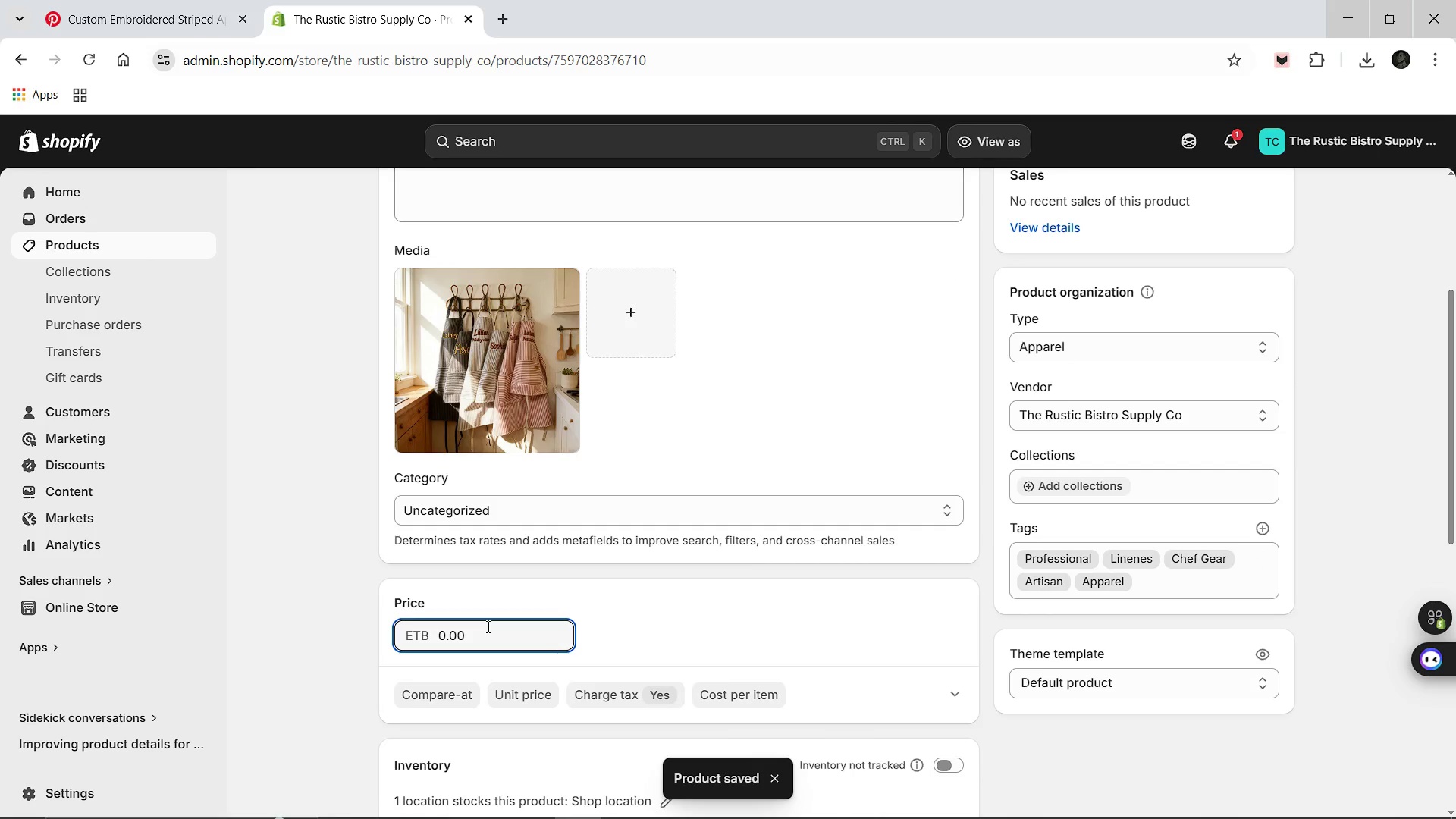 
key(Control+A)
 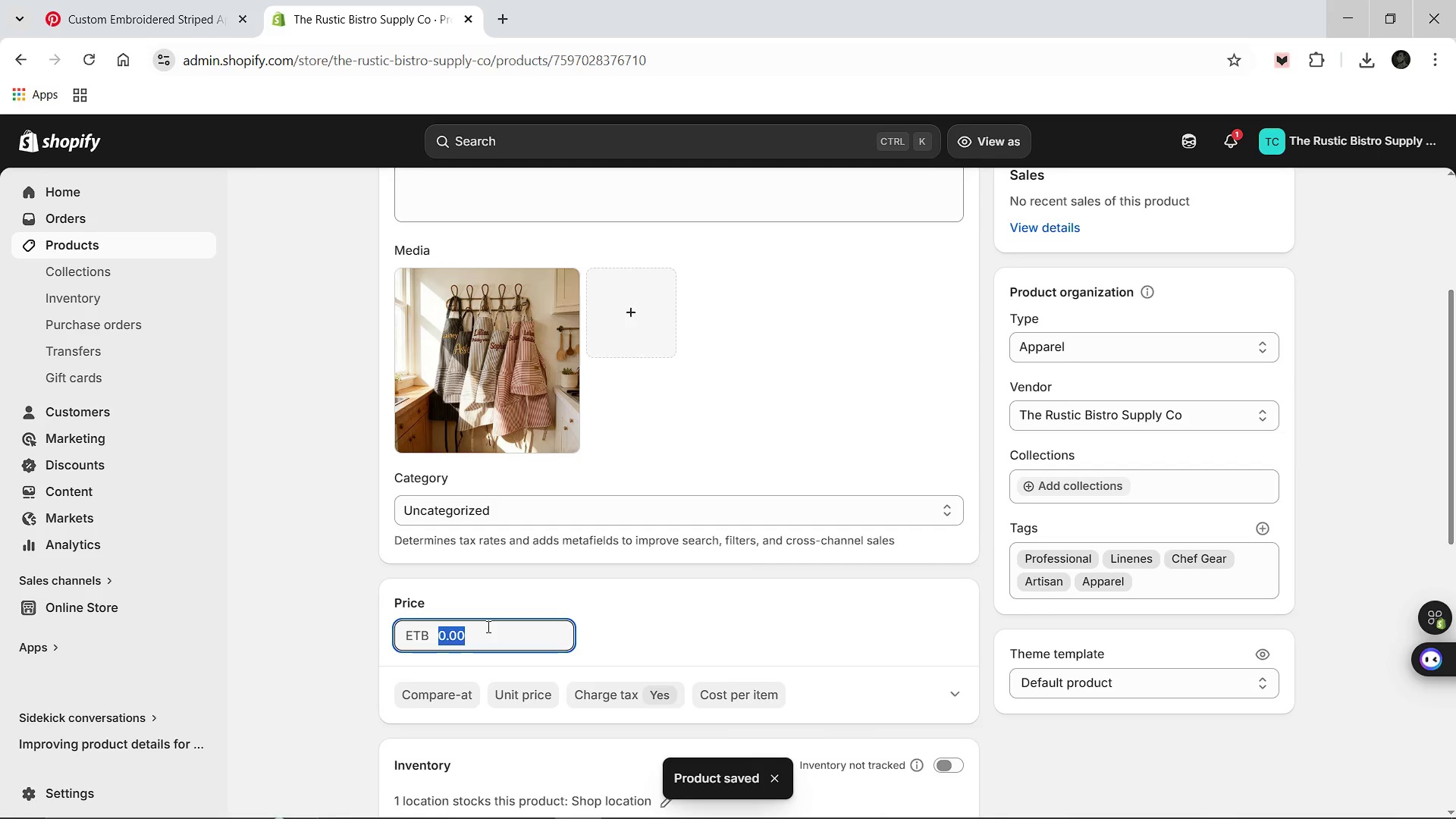 
type(28.00)
 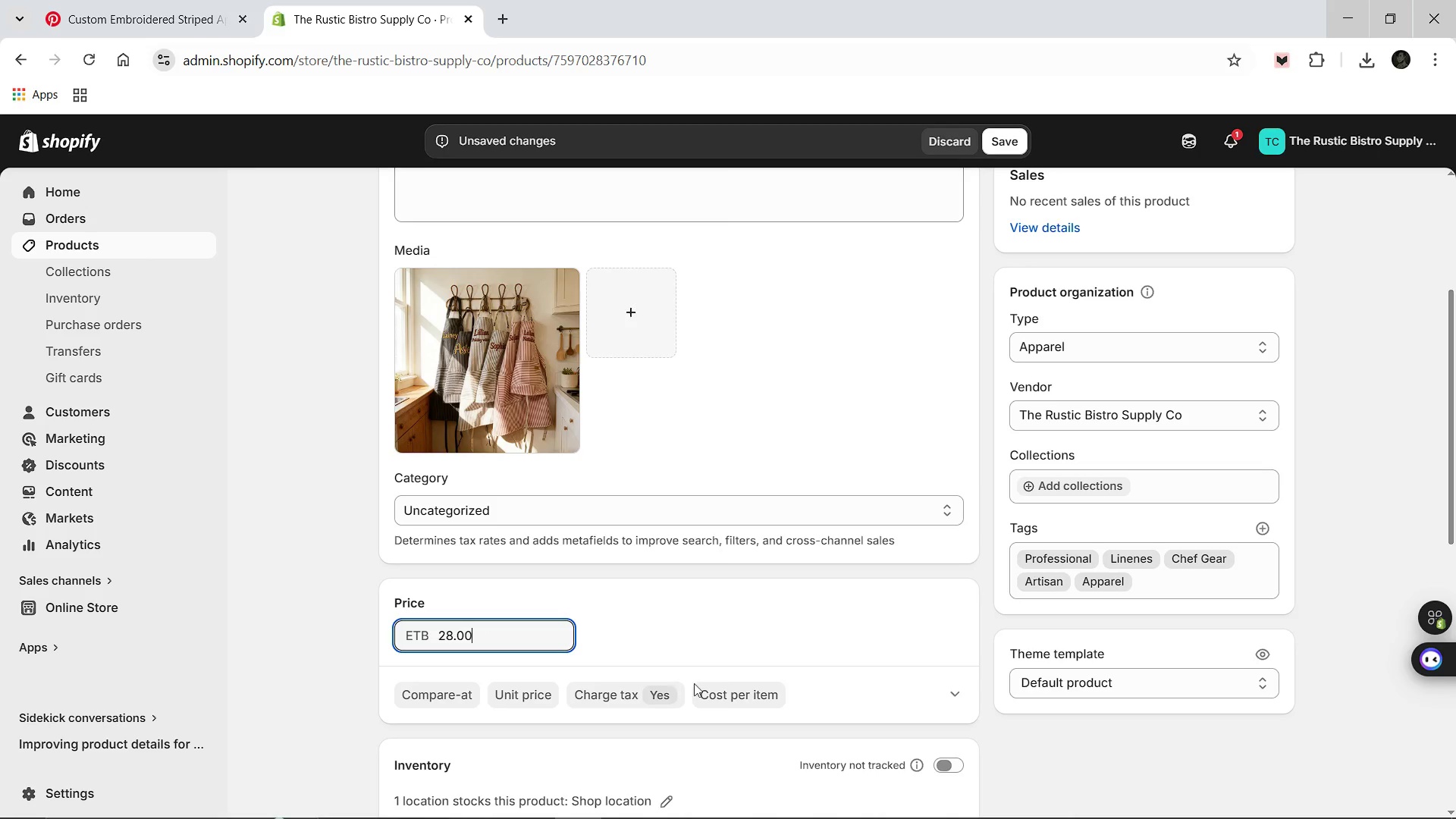 
left_click([732, 692])
 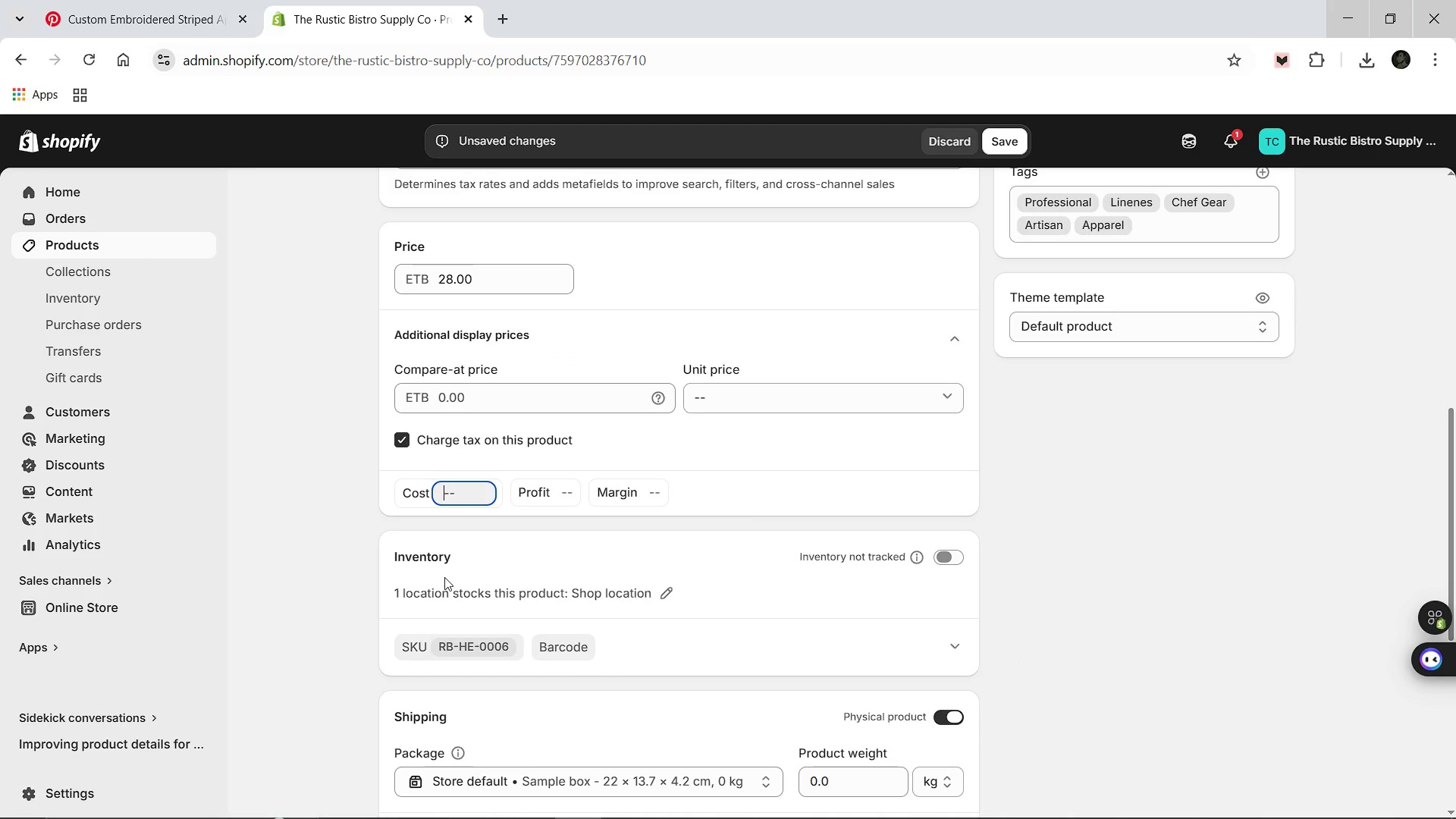 
type(55)
 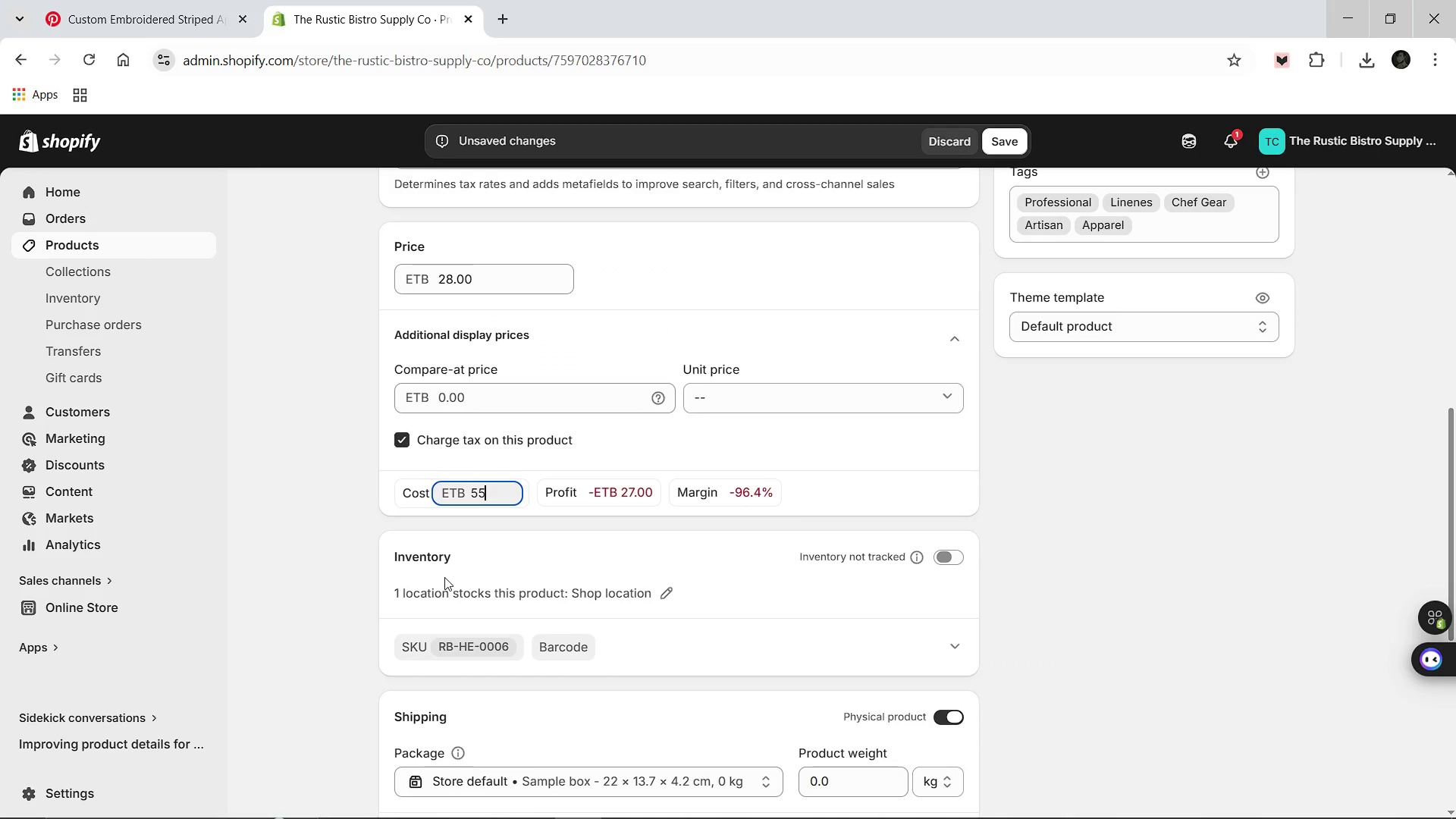 
wait(8.27)
 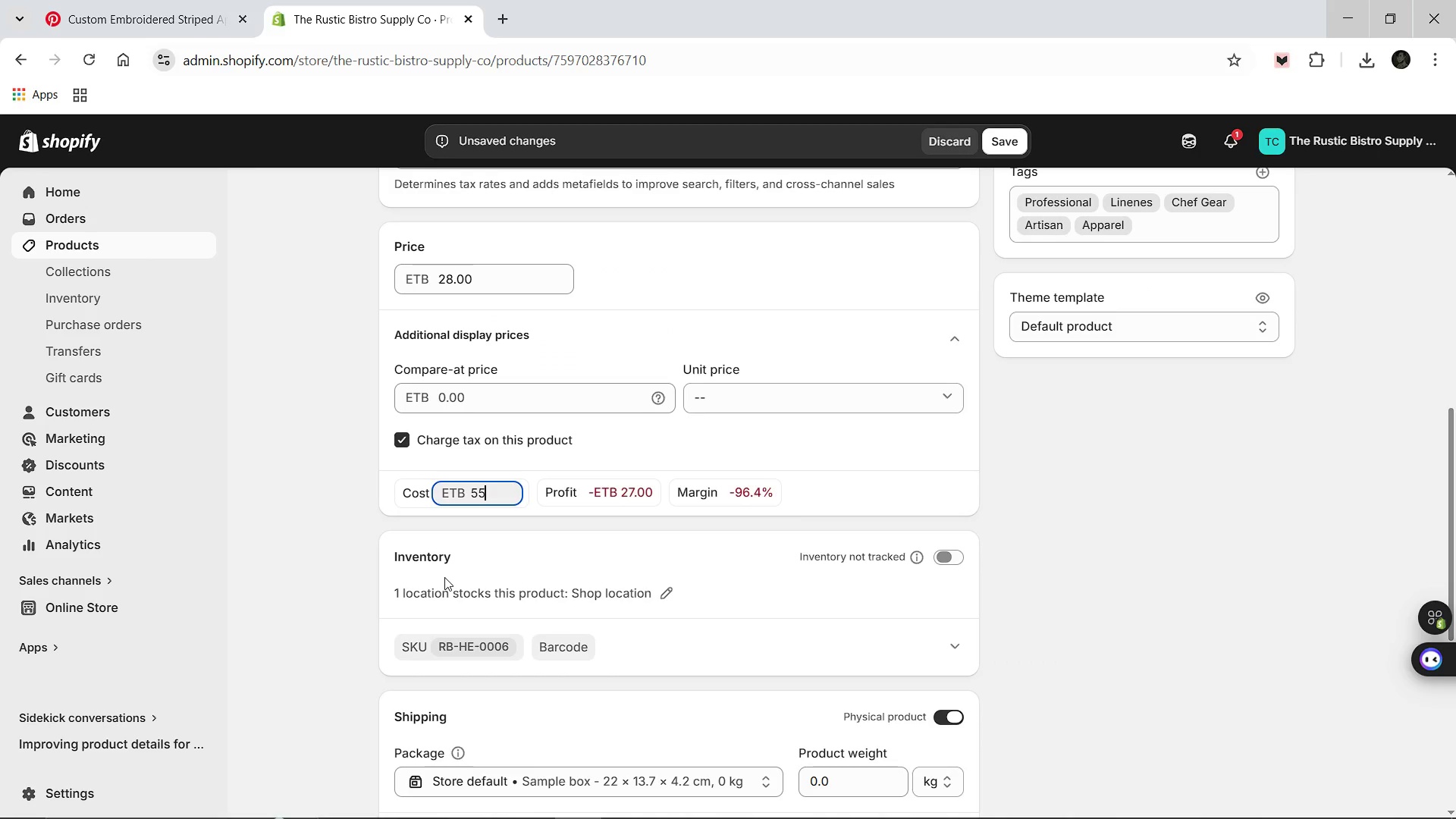 
left_click([949, 554])
 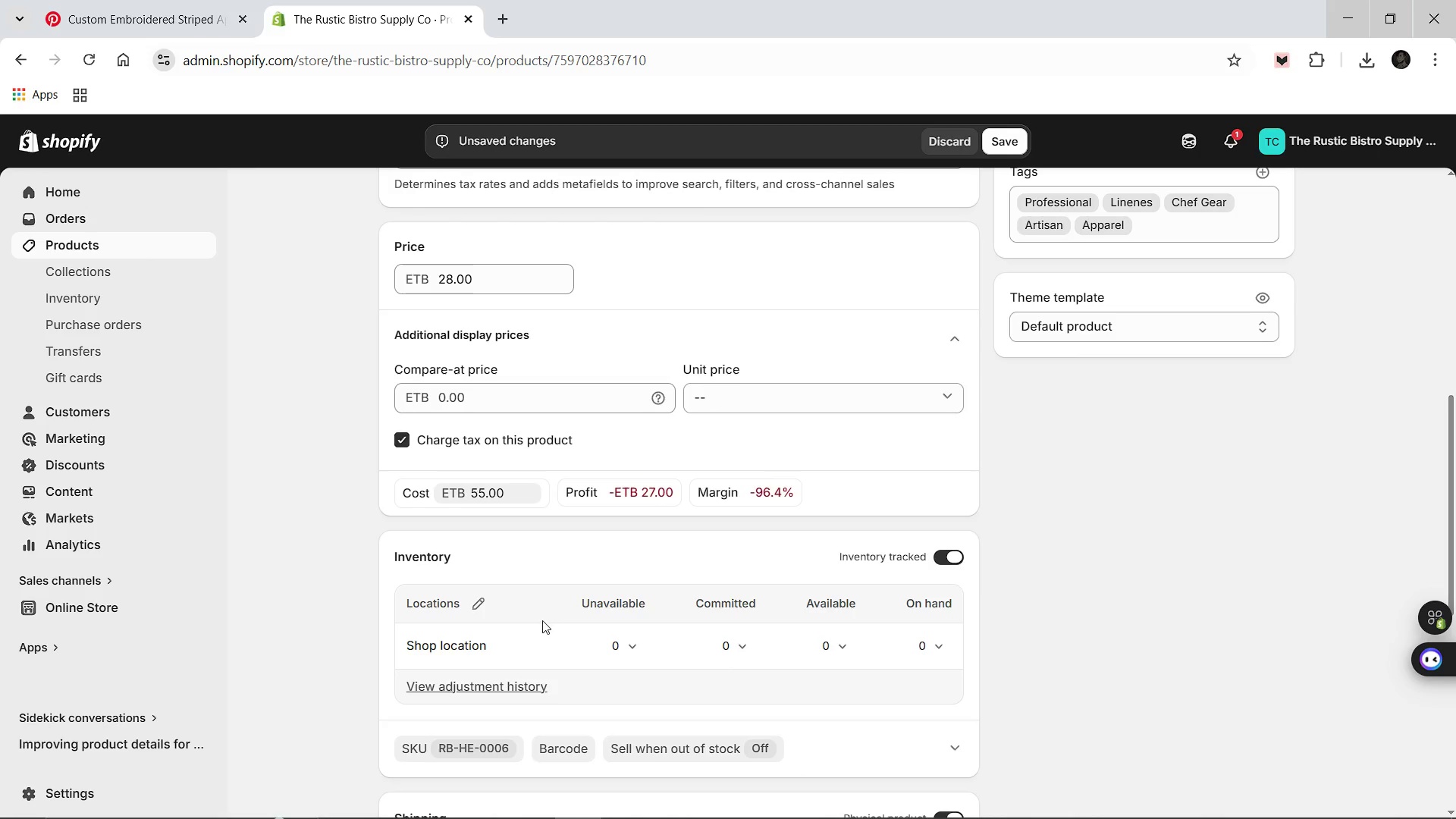 
left_click([479, 608])
 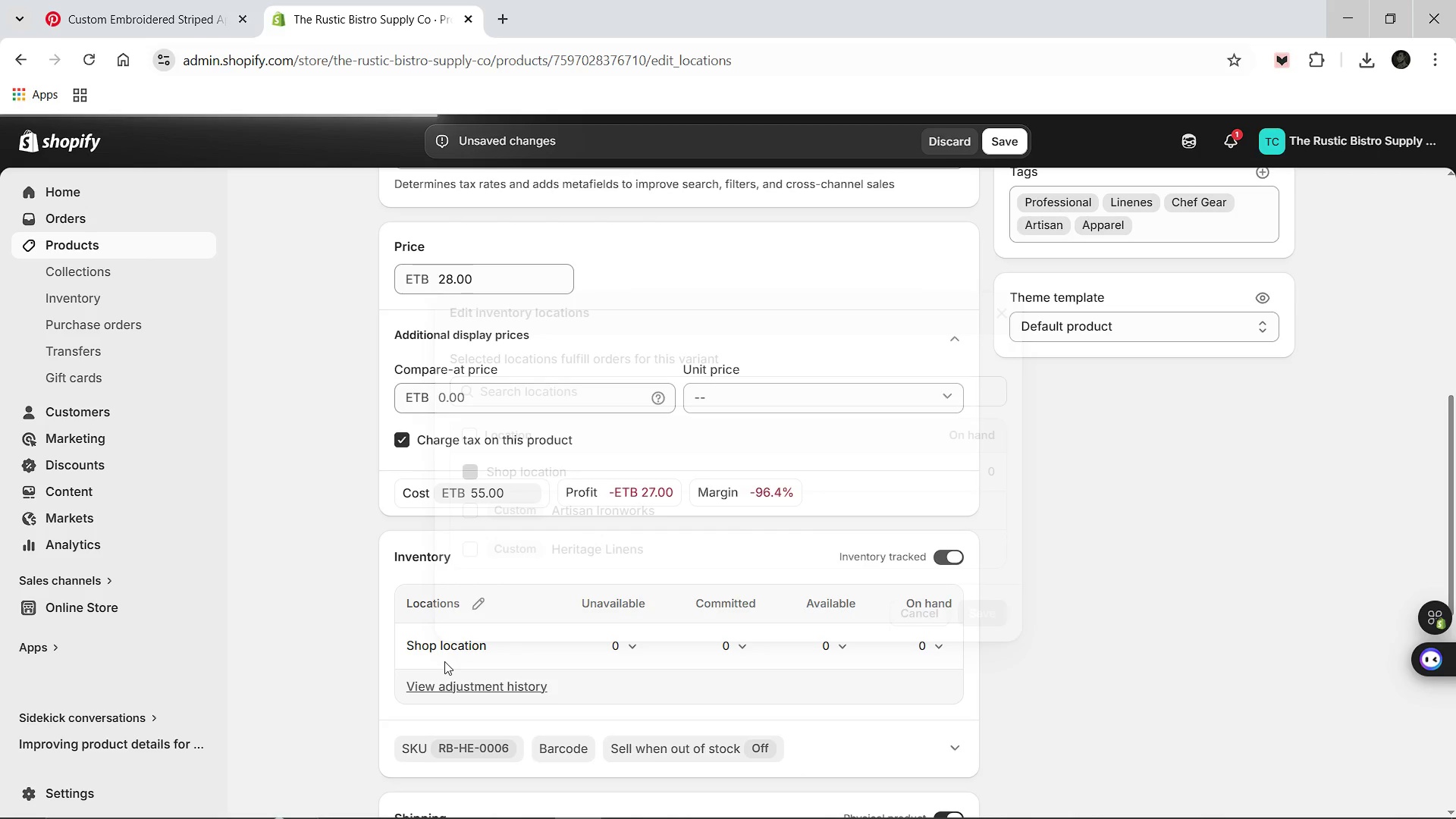 
left_click([480, 549])
 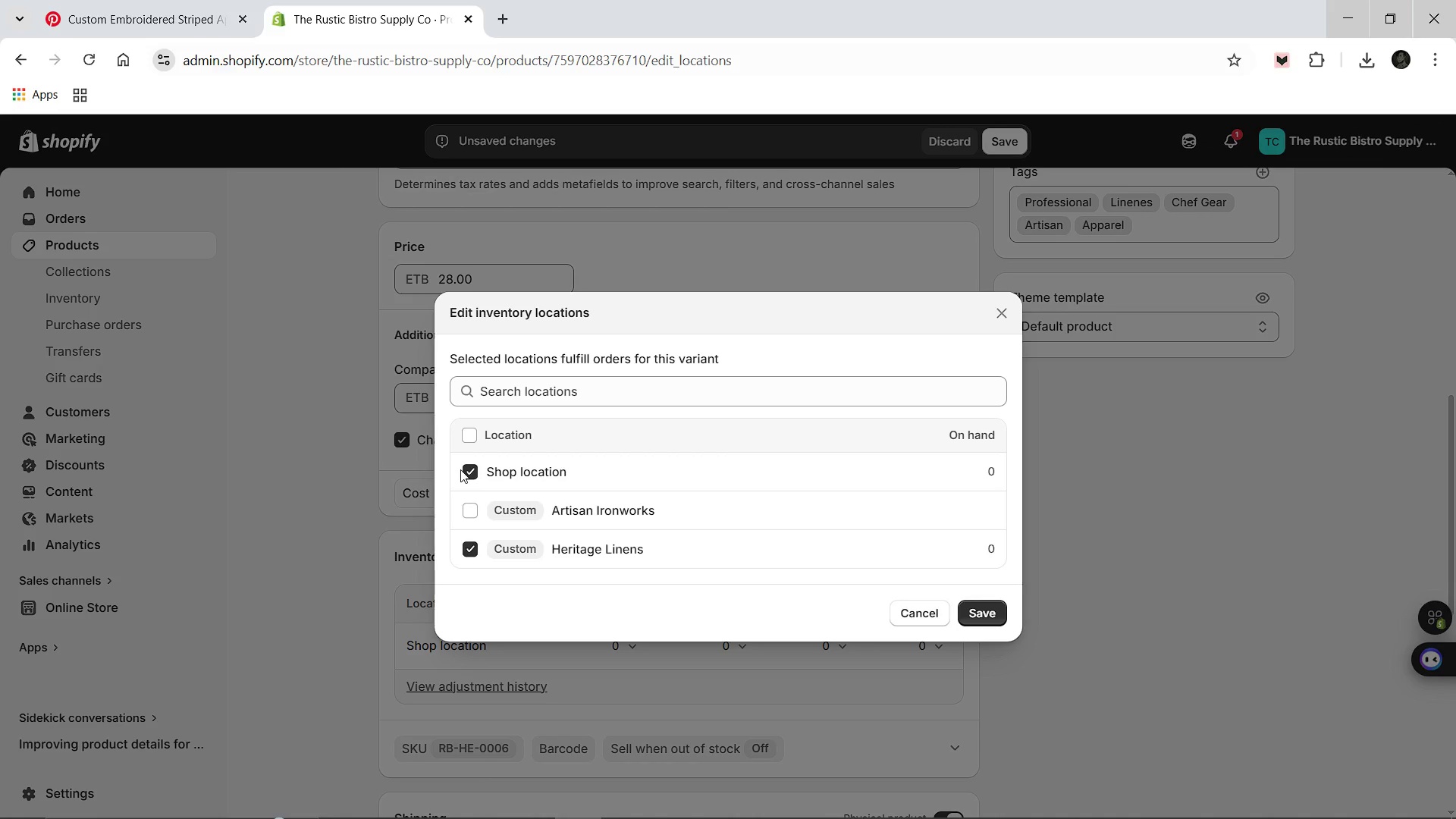 
left_click([472, 469])
 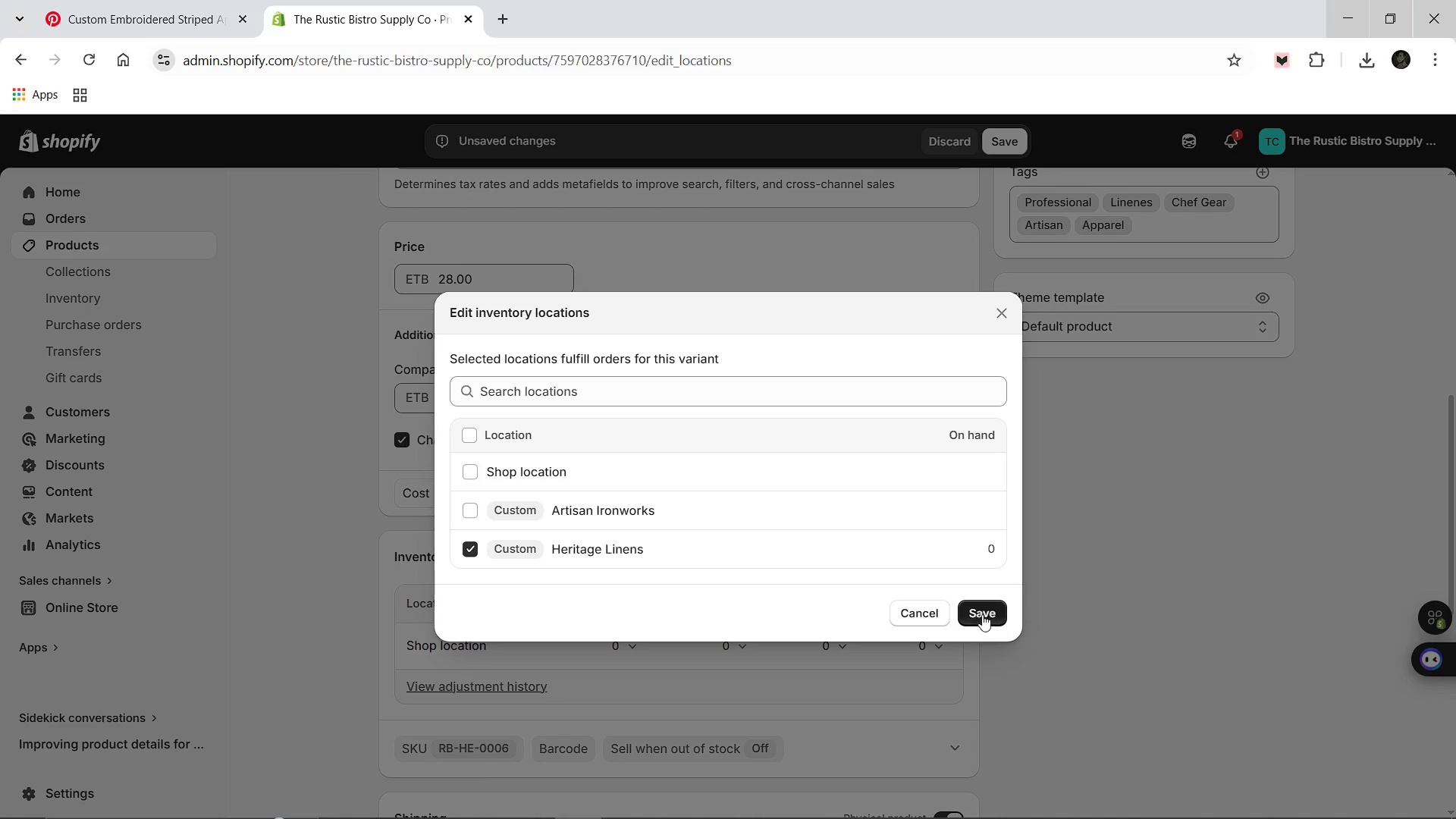 
left_click([965, 603])
 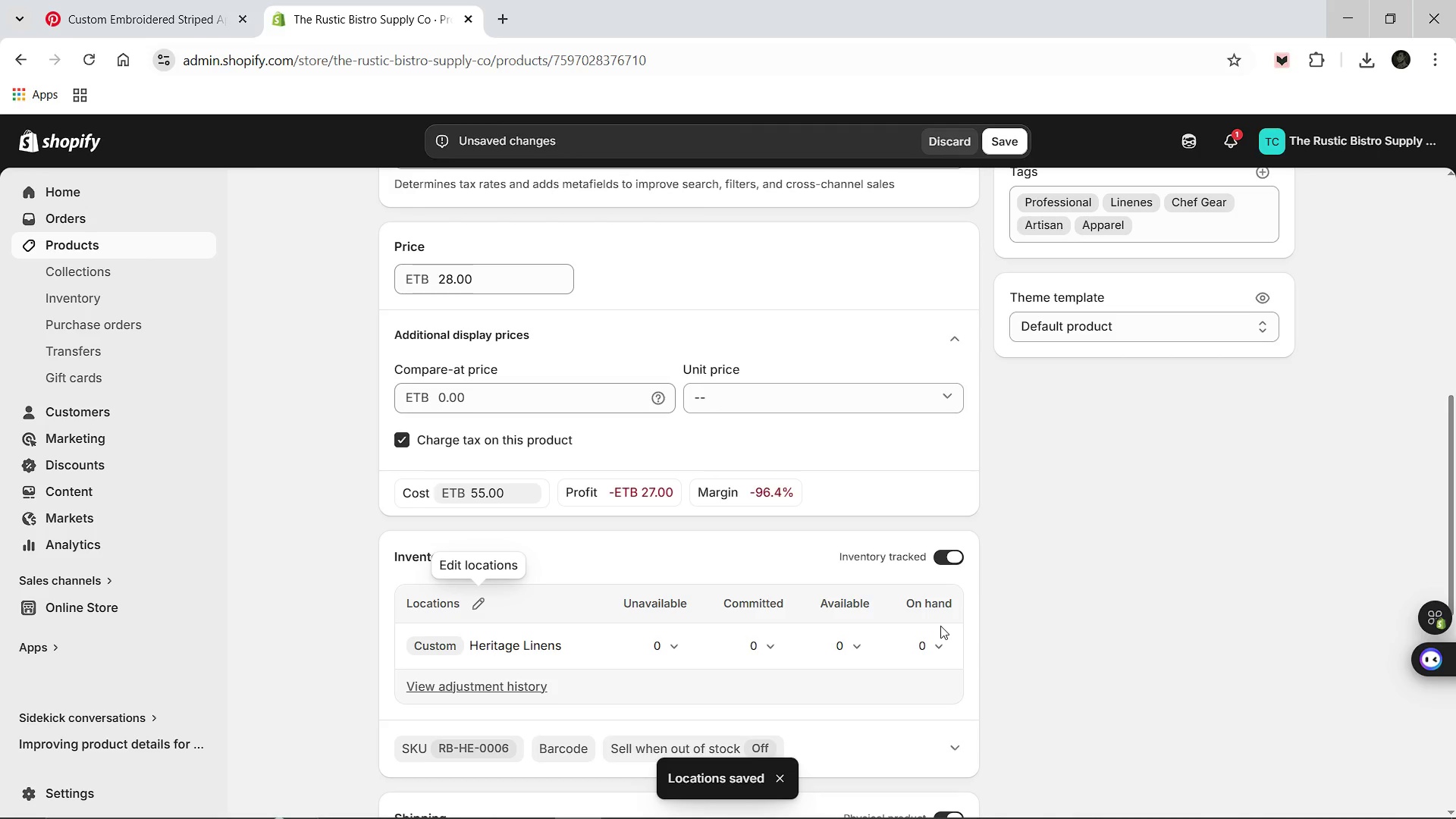 
scroll: coordinate [940, 626], scroll_direction: down, amount: 2.0
 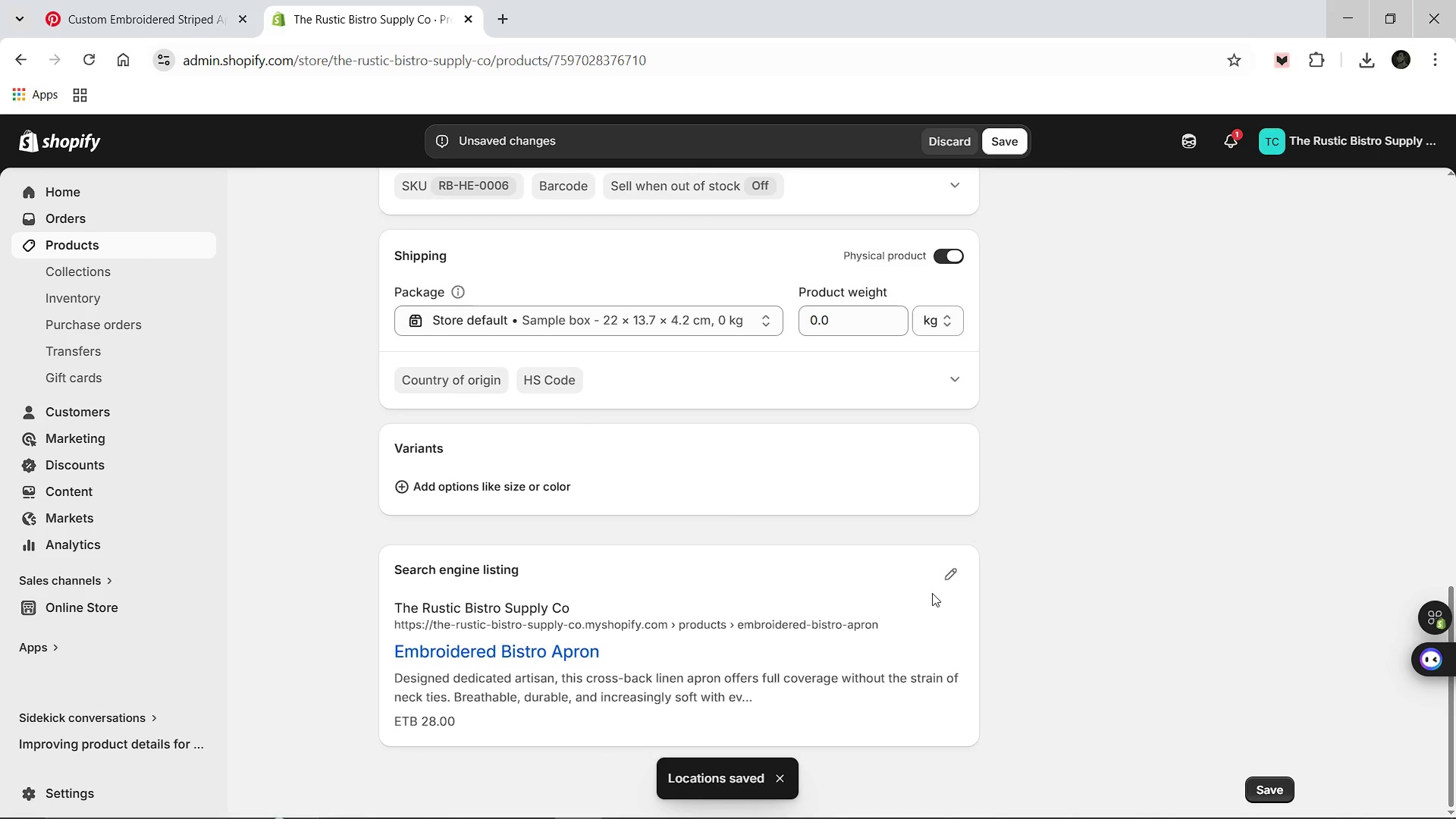 
left_click([942, 582])
 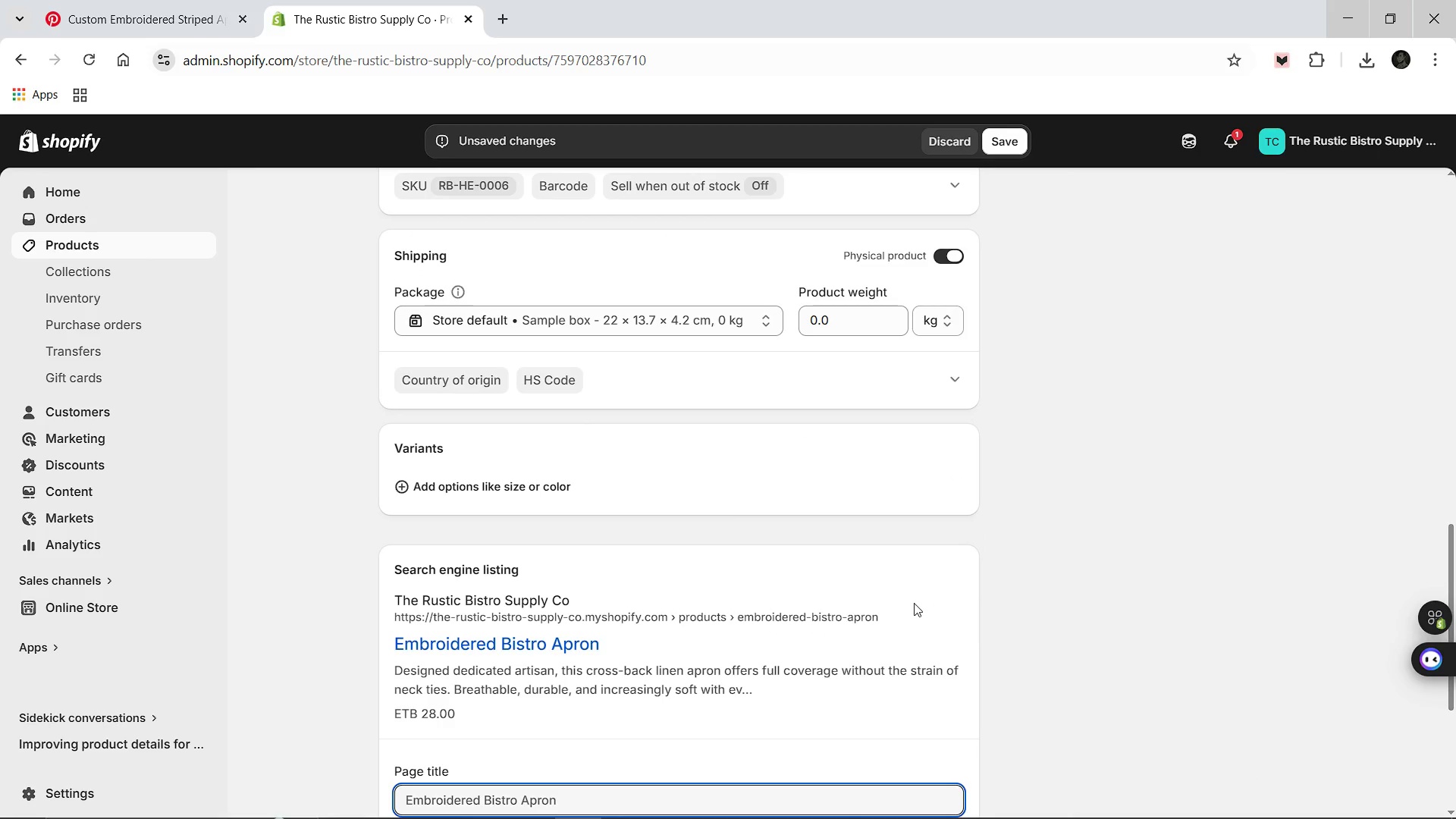 
scroll: coordinate [914, 603], scroll_direction: down, amount: 2.0
 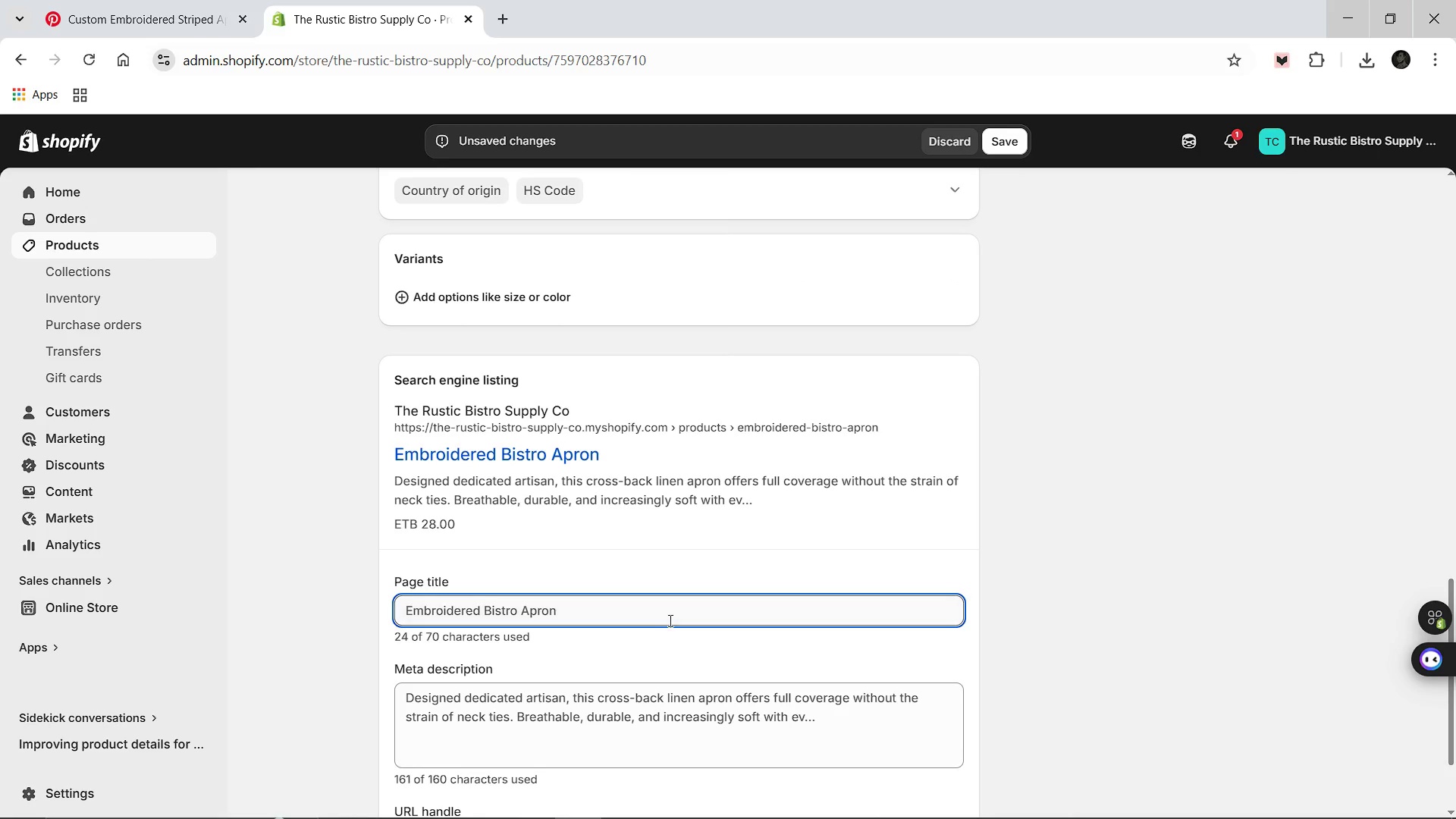 
left_click([664, 615])
 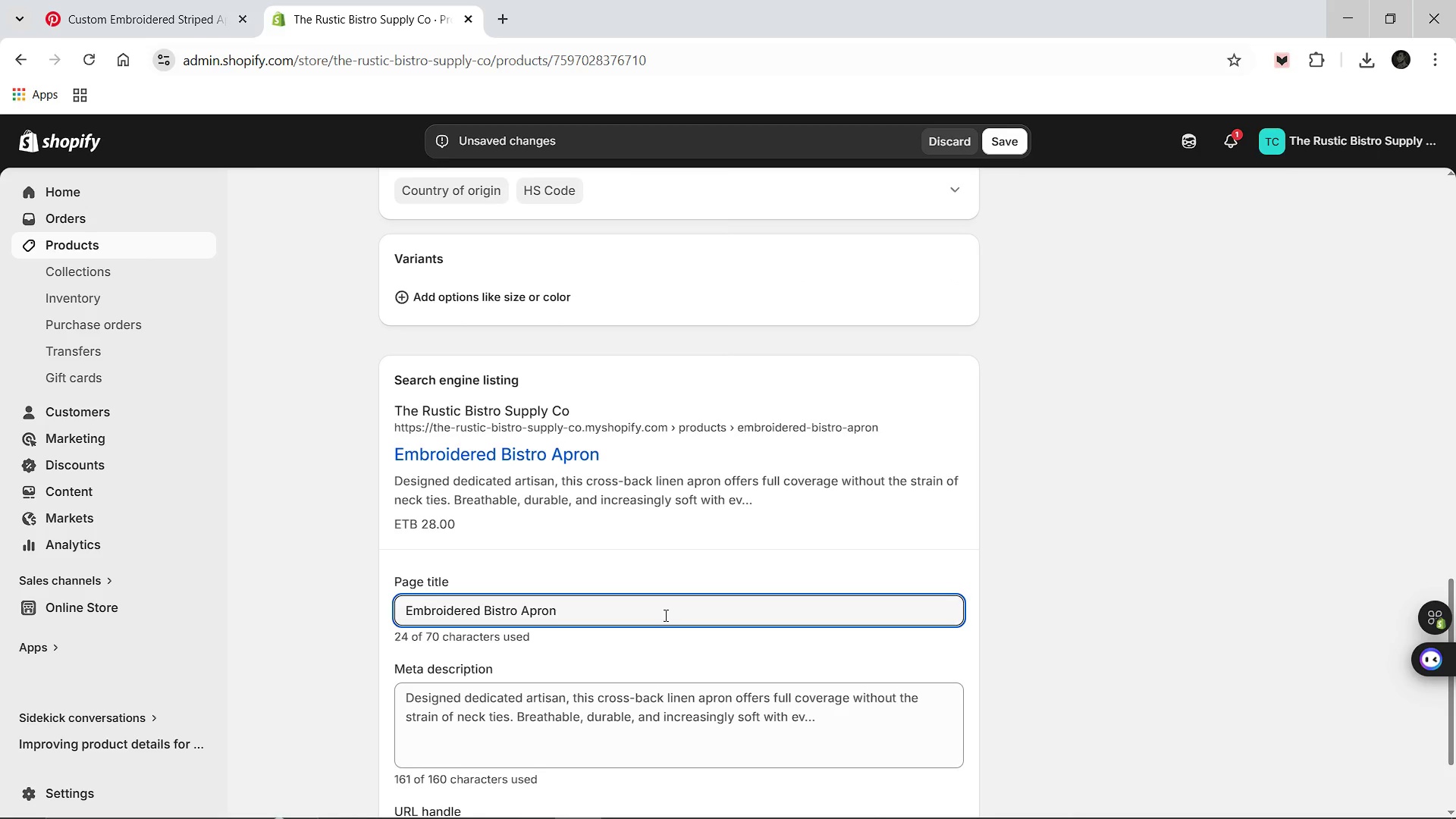 
type( [Break] Premium Cross )
key(Backspace)
type(-Back Chef Wear)
 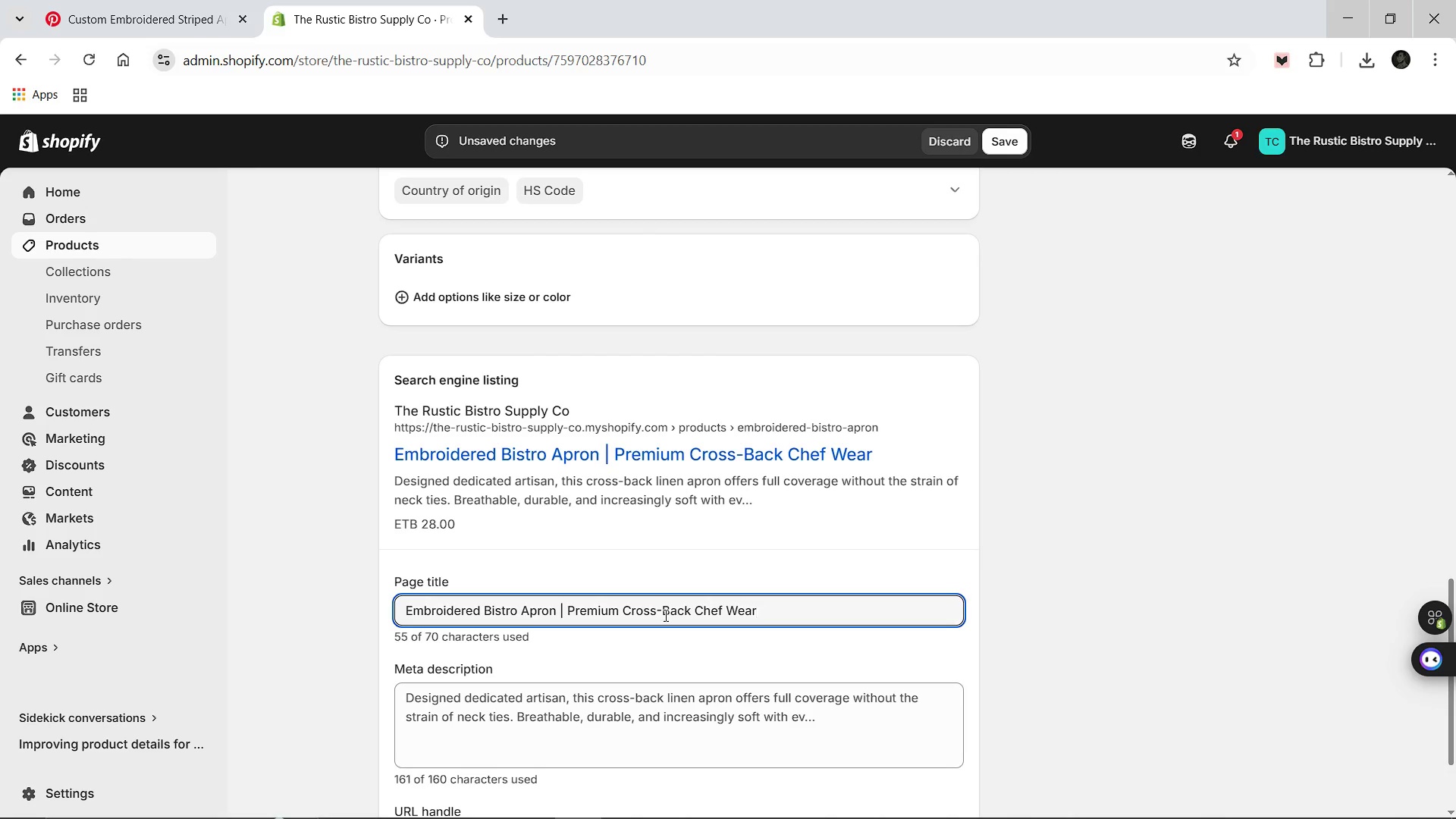 
key(Control+A)
 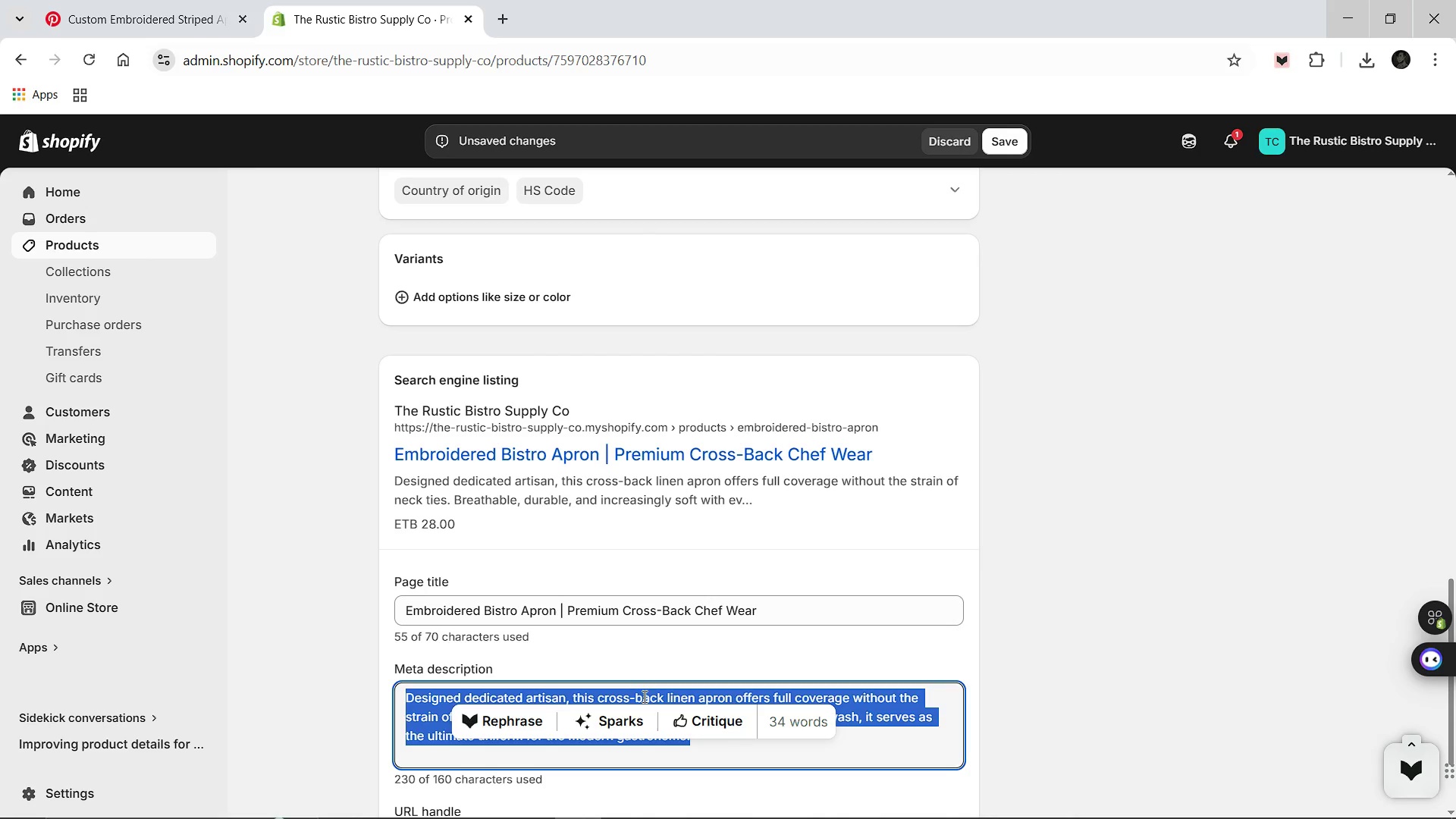 
type(Elevate your kitchen style with our Embr)
key(Backspace)
type(roidered Bistro Apron. The cross-back design offers comfort and durability, becoming the perfect uniform in moe)
key(Backspace)
type(dern go)
 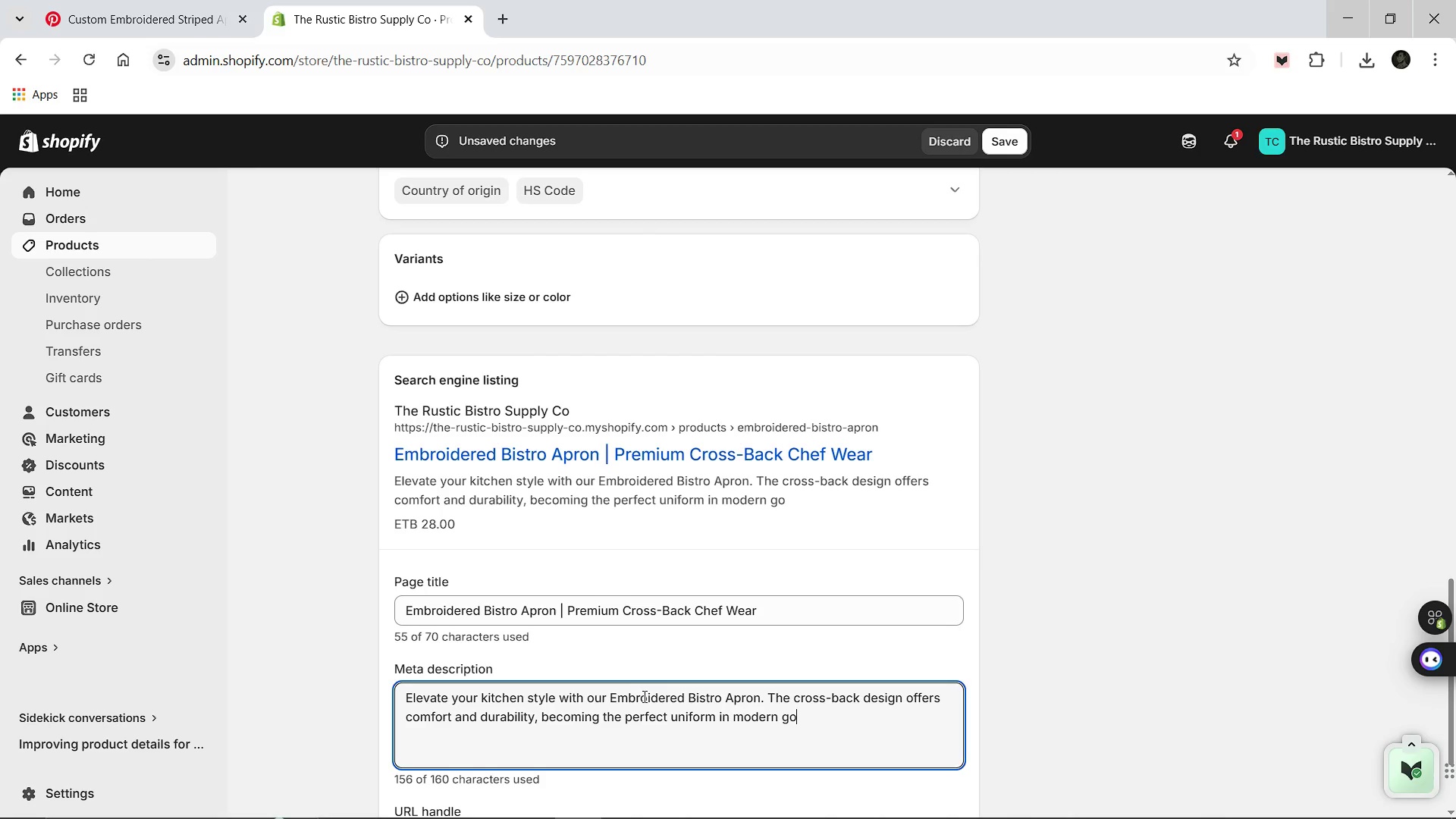 
key(Backspace)
 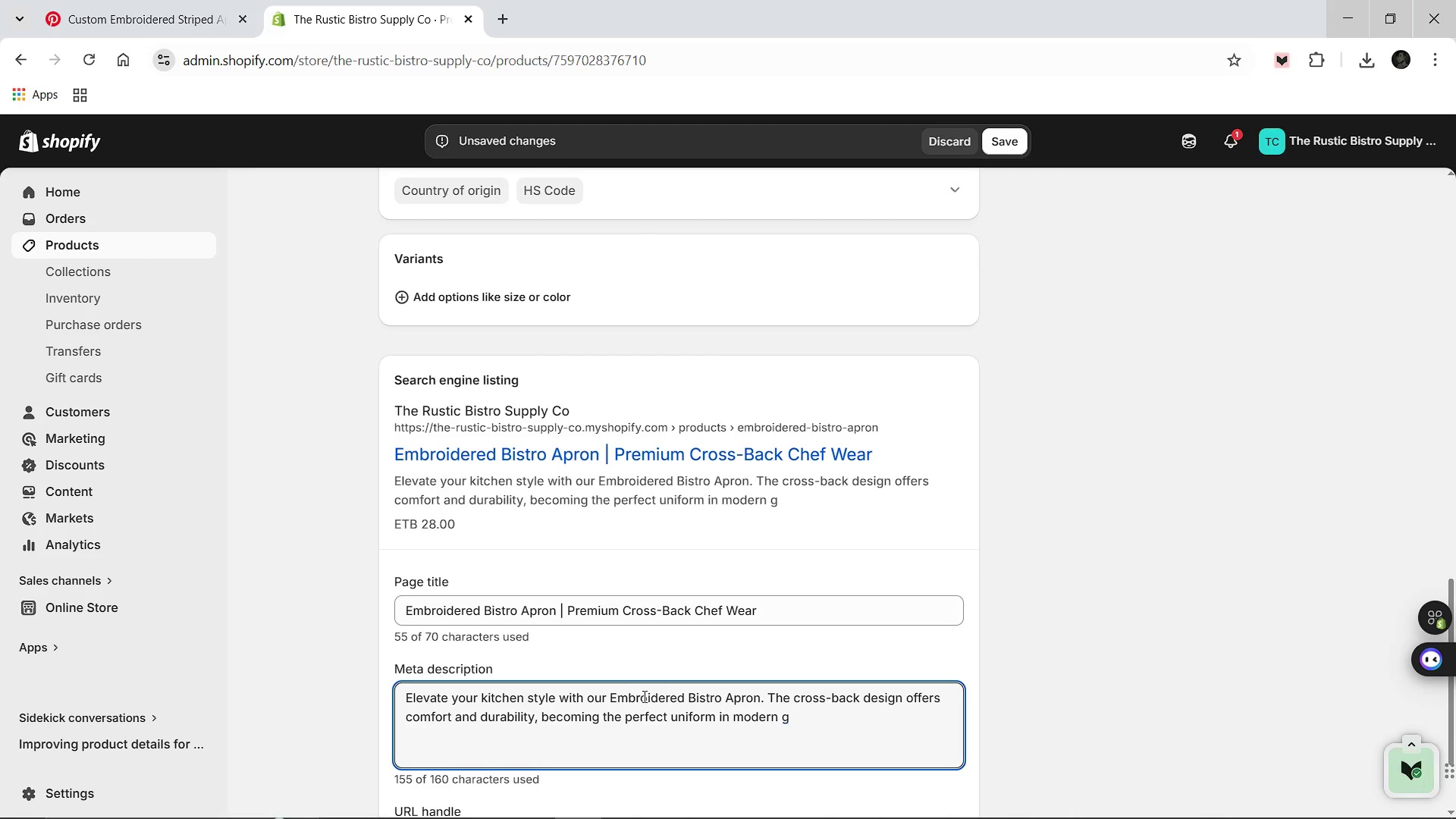 
key(Backspace)
 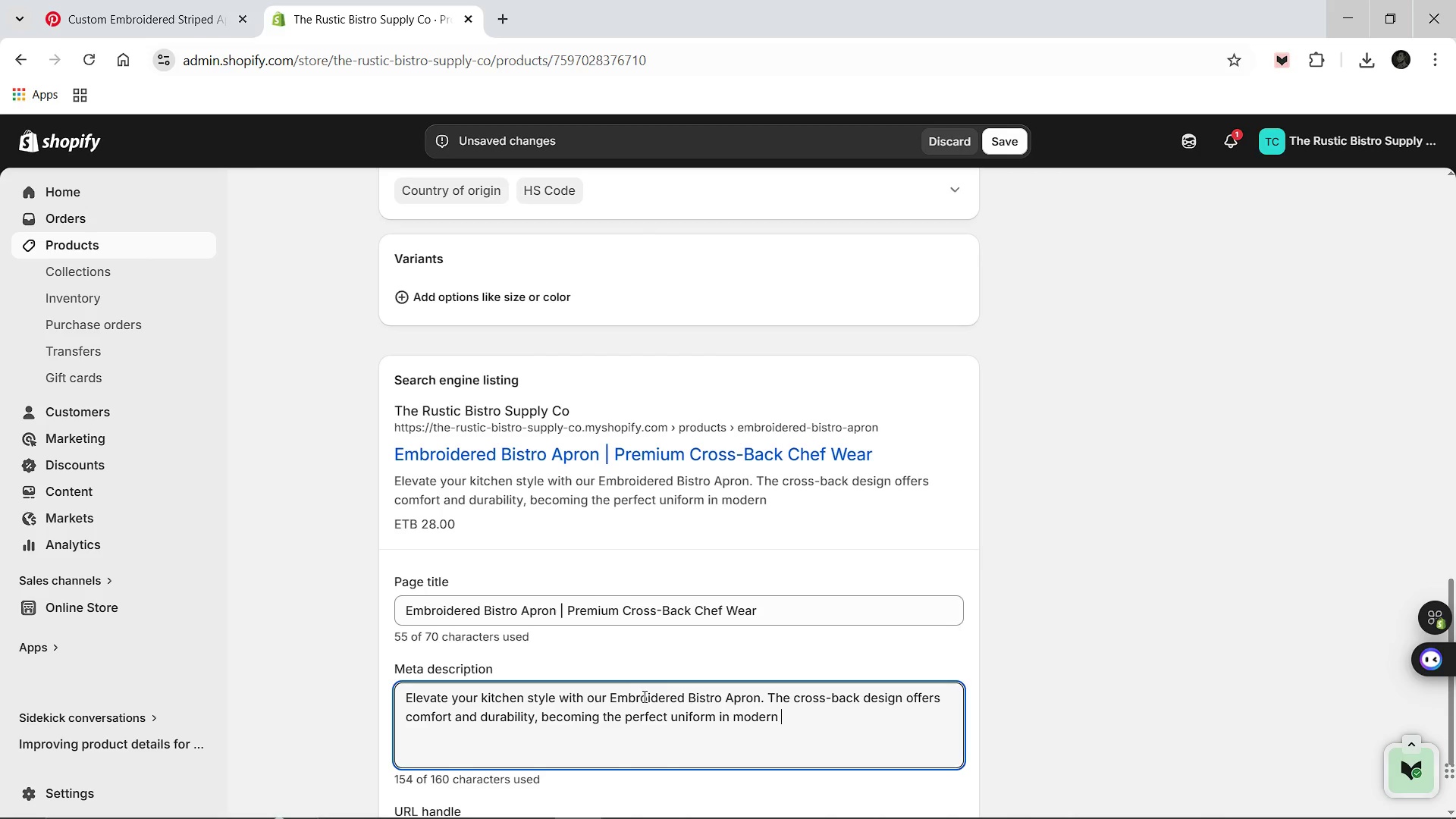 
type(kitchen)
 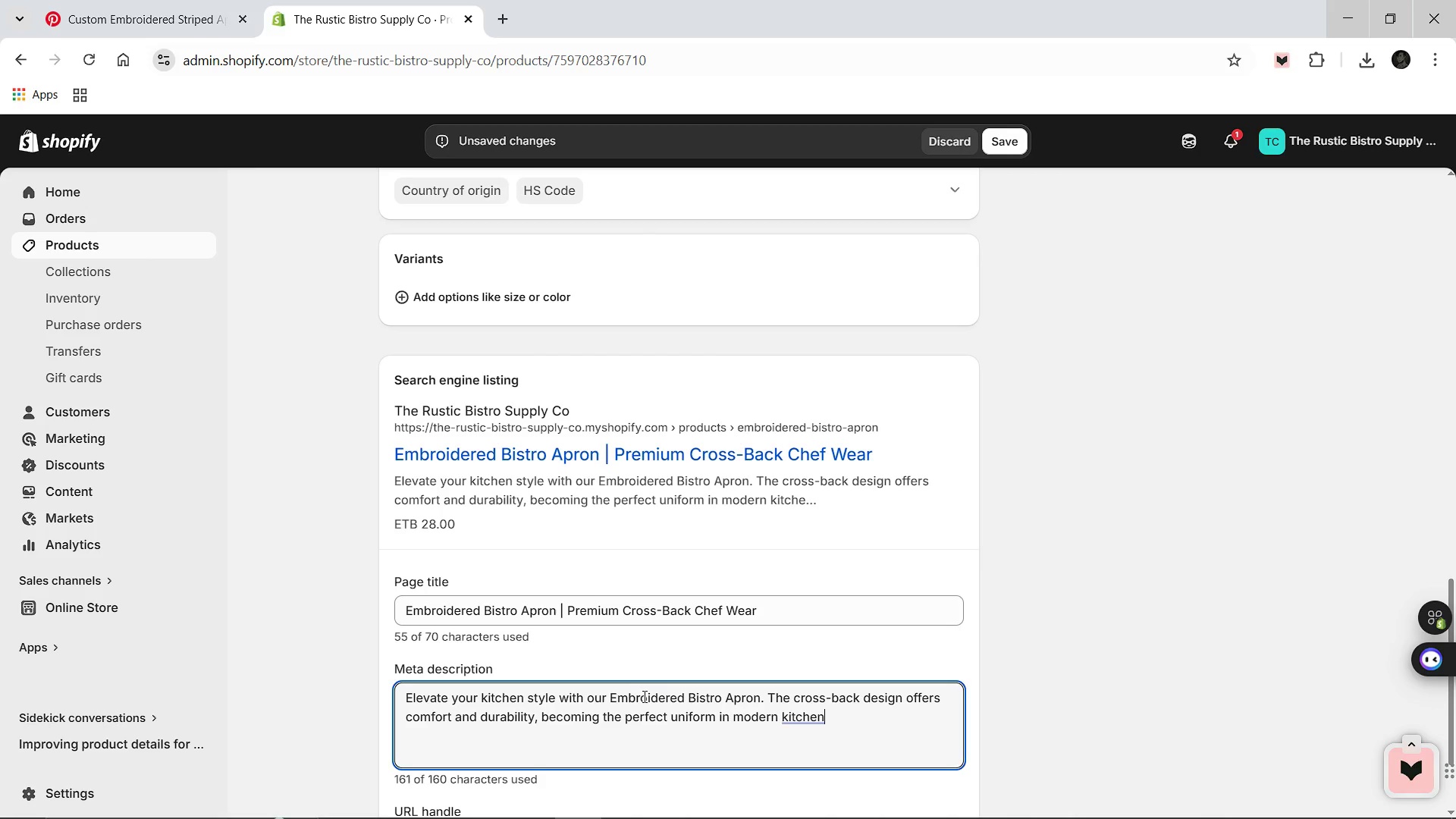 
hold_key(key=Backspace, duration=1.14)
 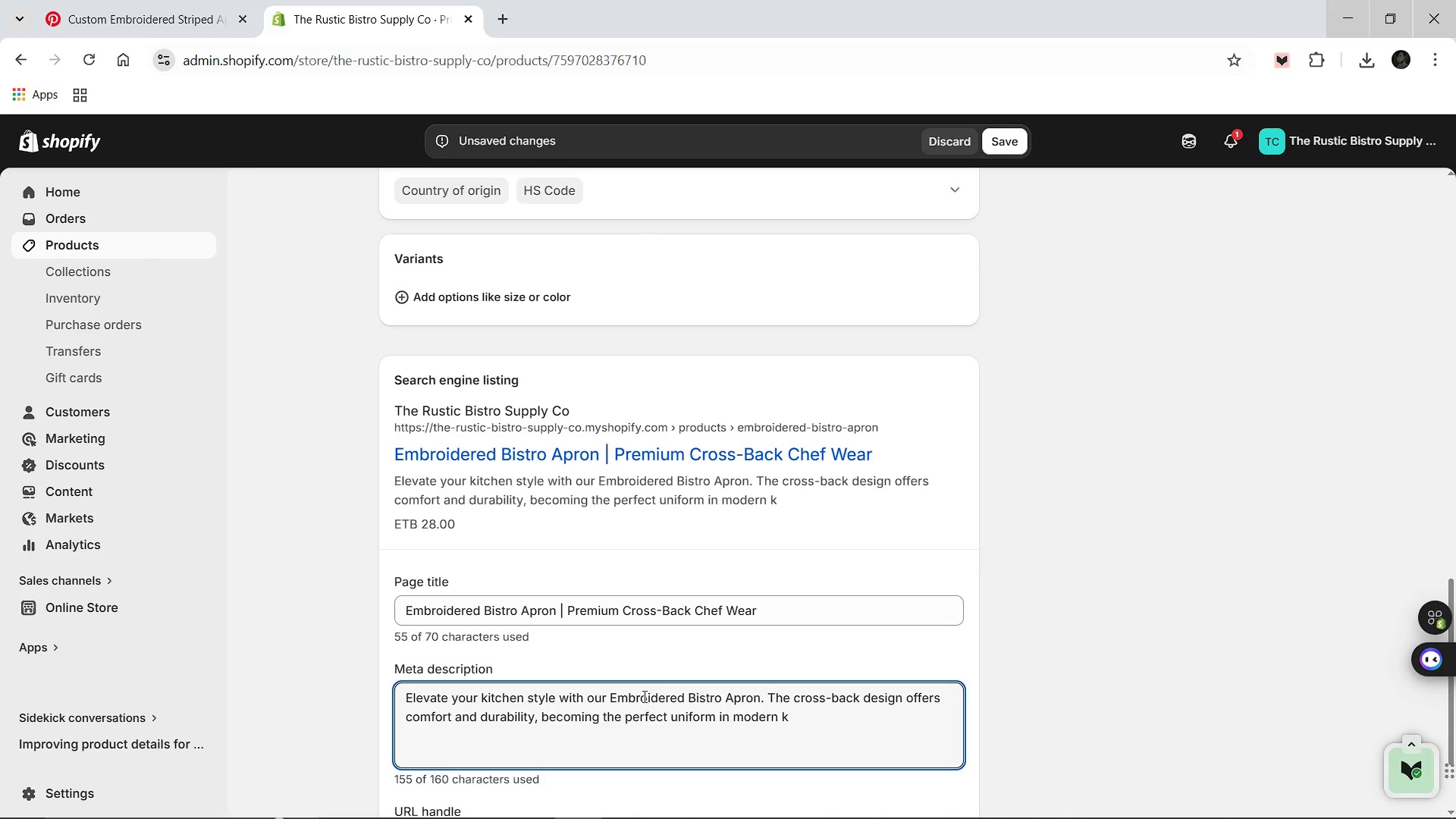 
hold_key(key=Backspace, duration=0.41)
 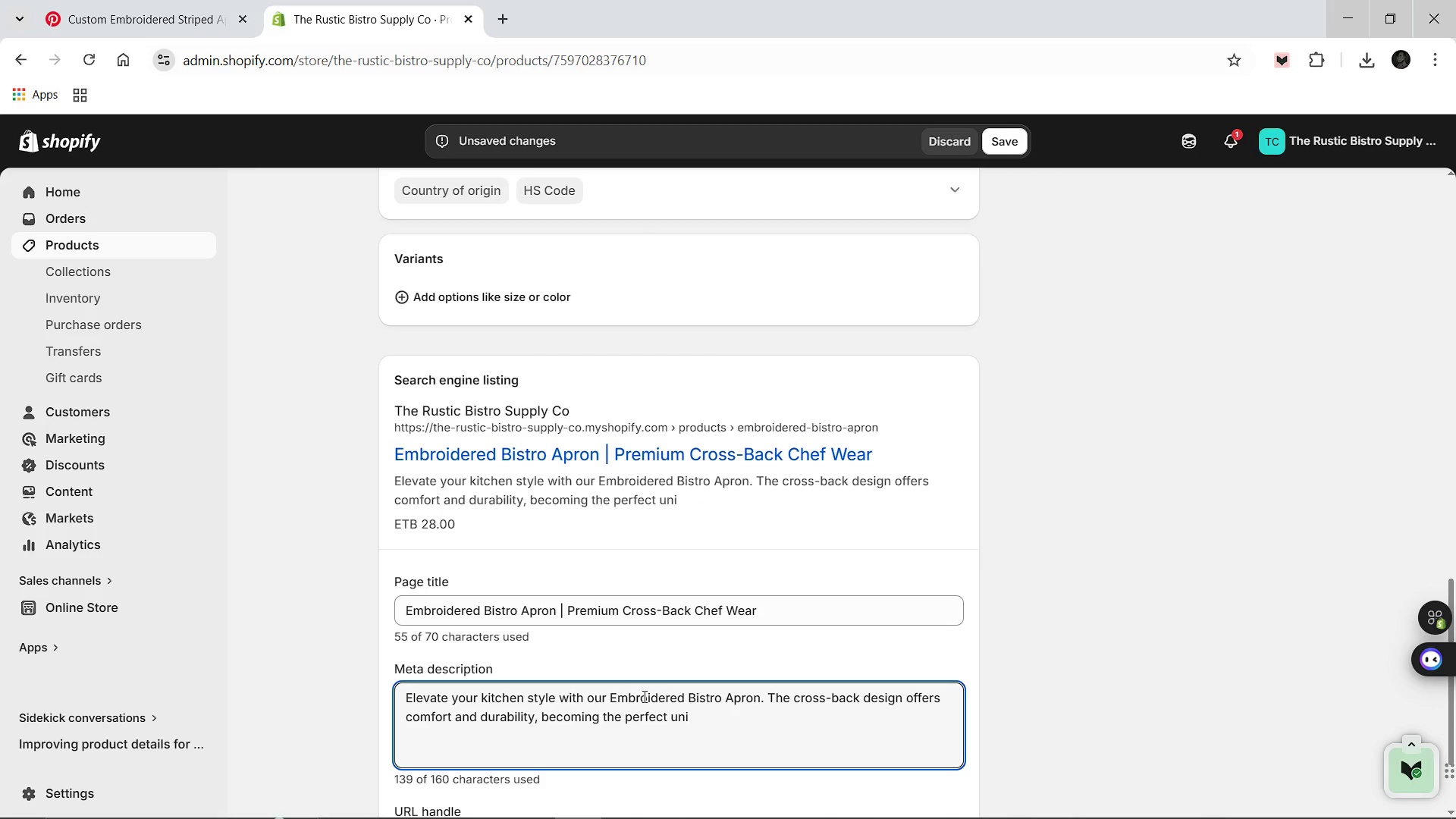 
key(Backspace)
key(Backspace)
key(Backspace)
key(Backspace)
key(Backspace)
type(t kic)
key(Backspace)
type(tchen )
 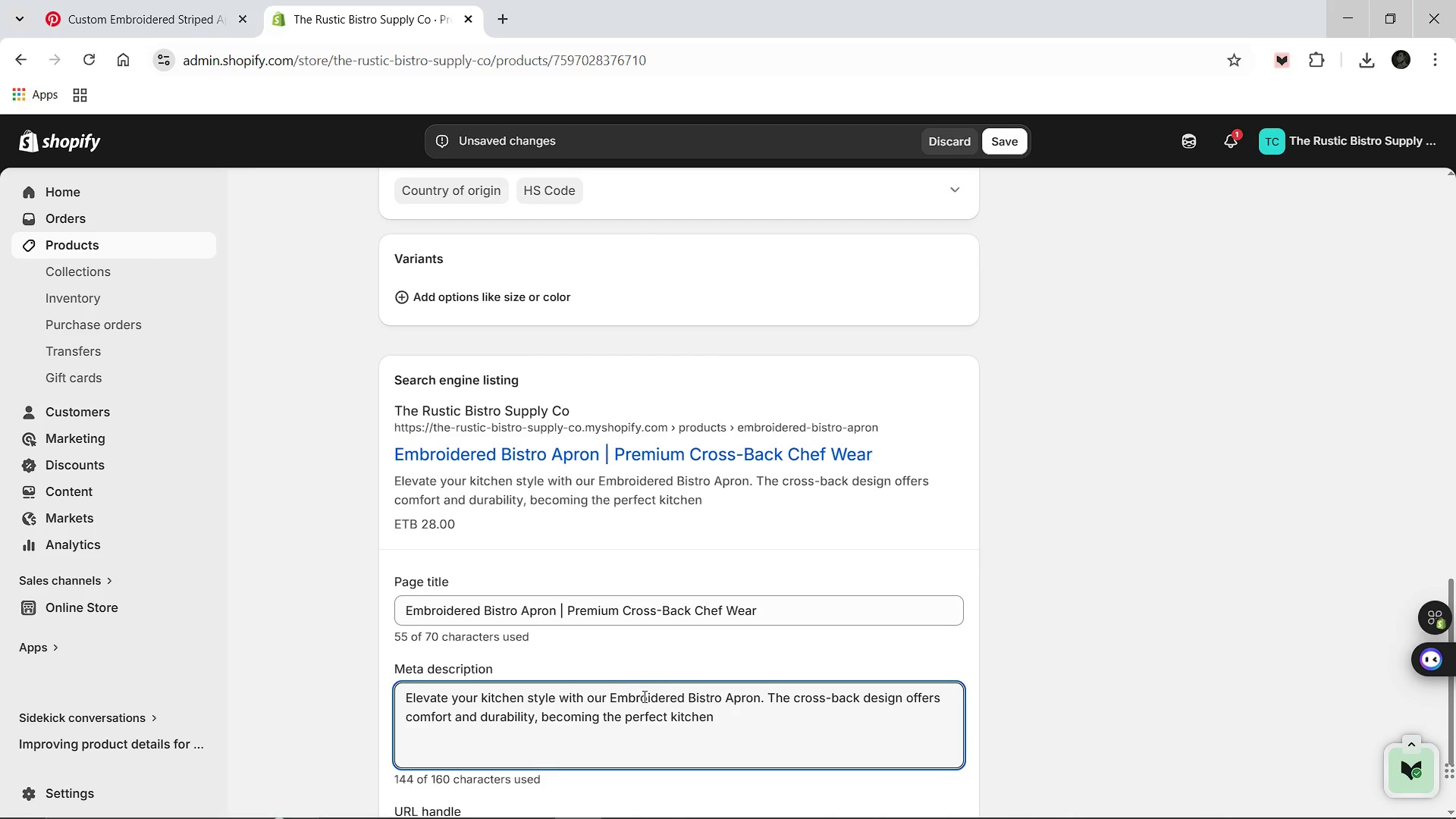 
wait(5.39)
 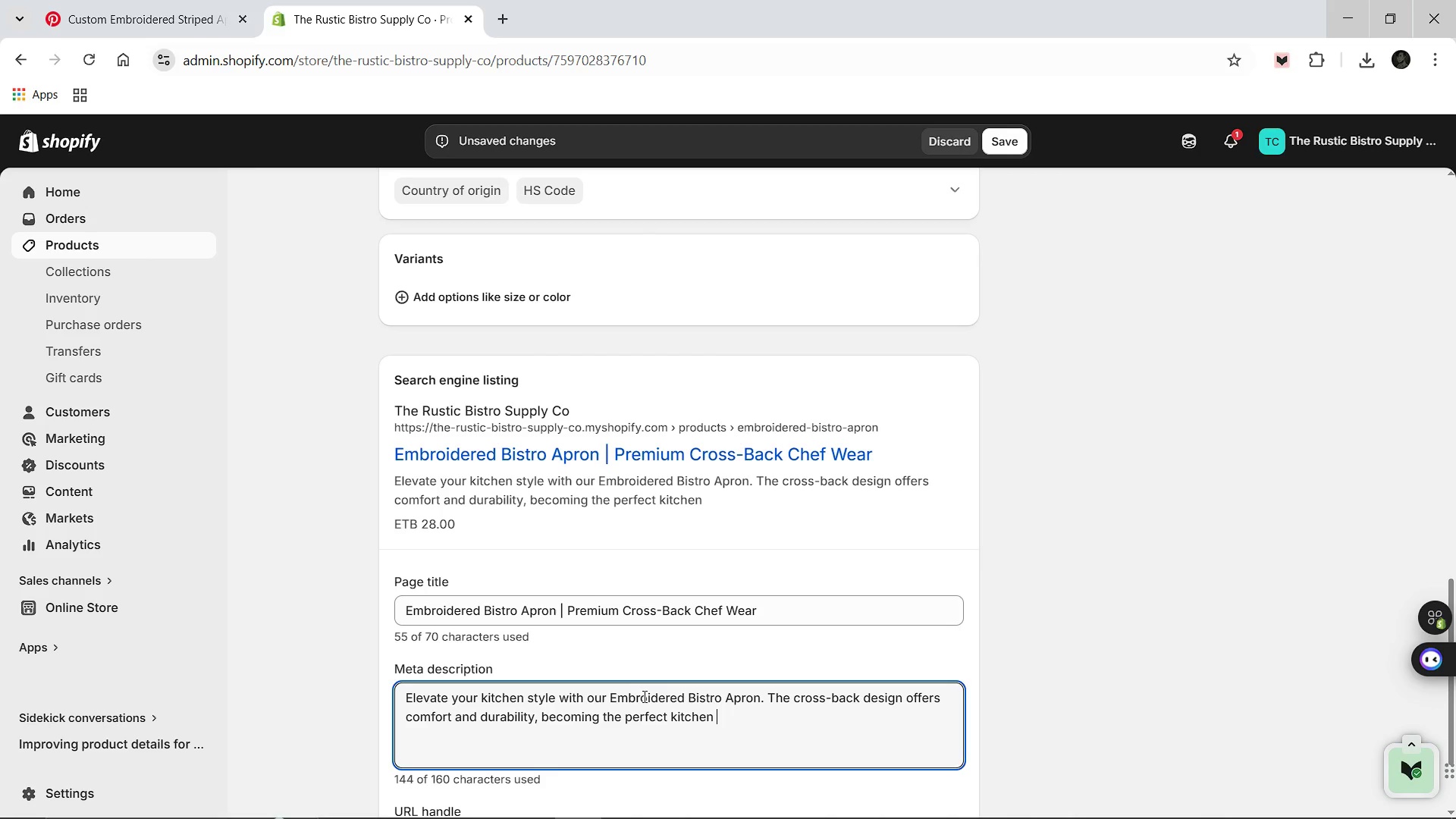 
type(uniform.)
 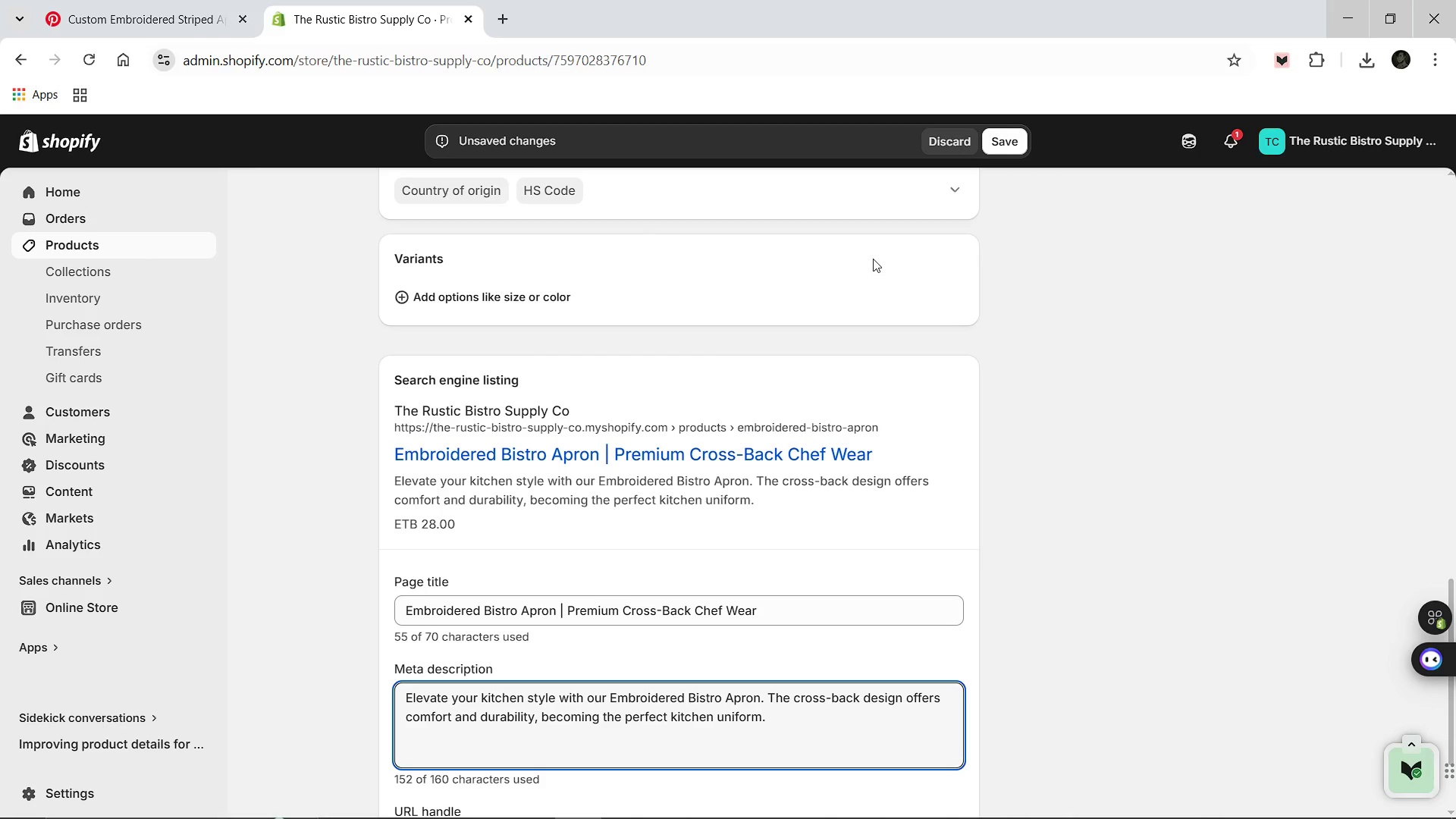 
scroll: coordinate [789, 424], scroll_direction: down, amount: 2.0
 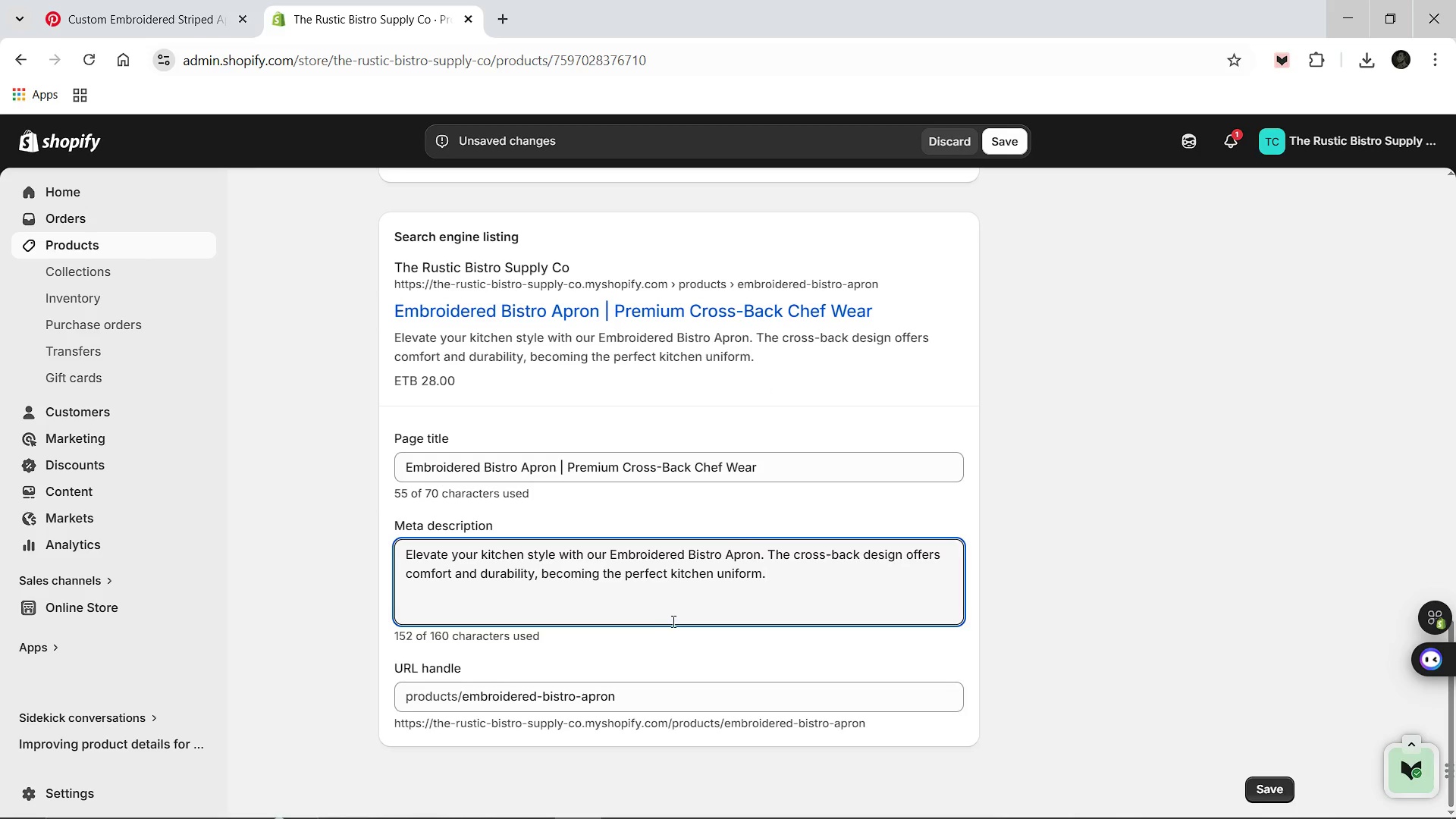 
scroll: coordinate [674, 617], scroll_direction: up, amount: 8.0
 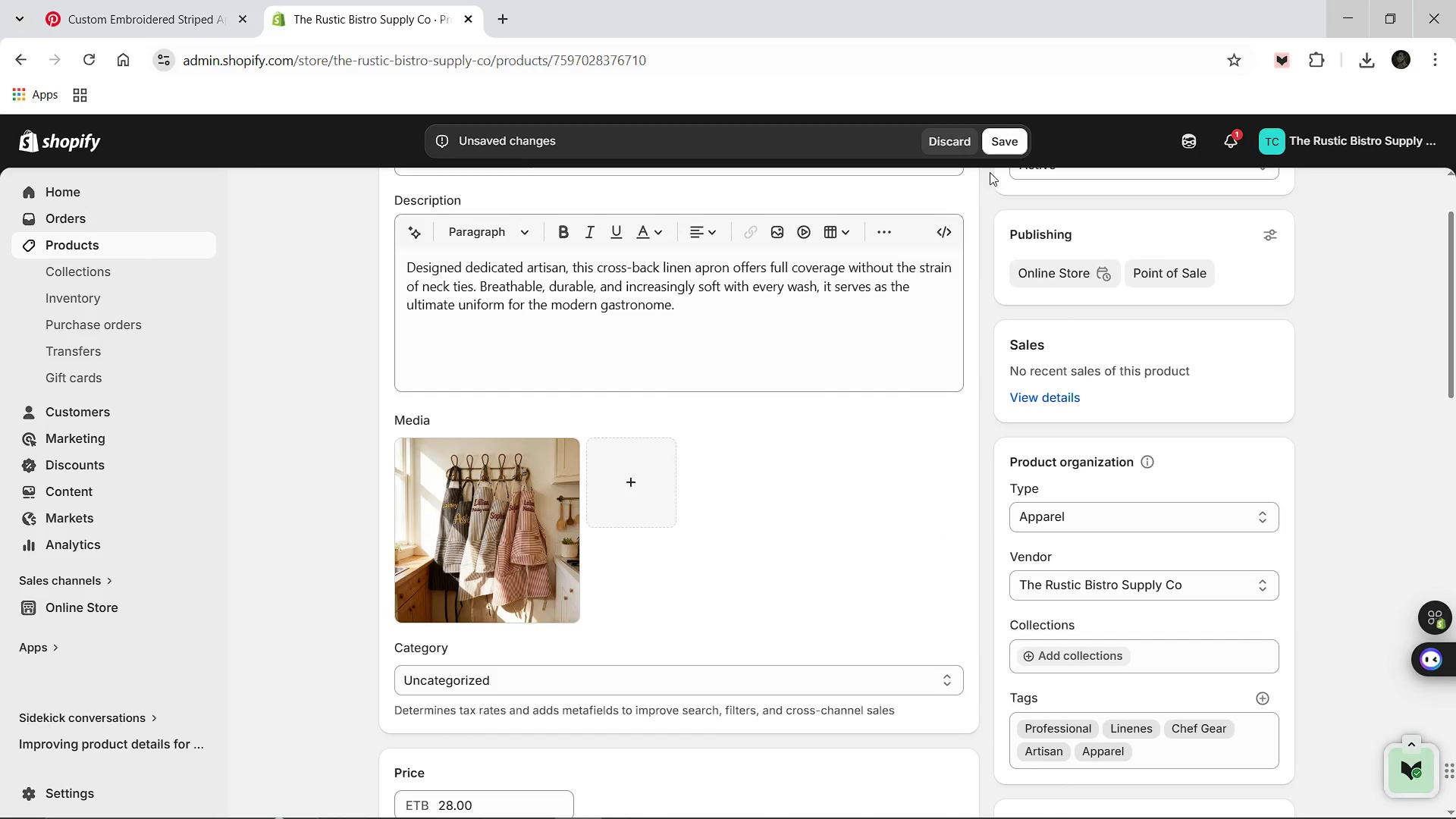 
left_click([995, 145])
 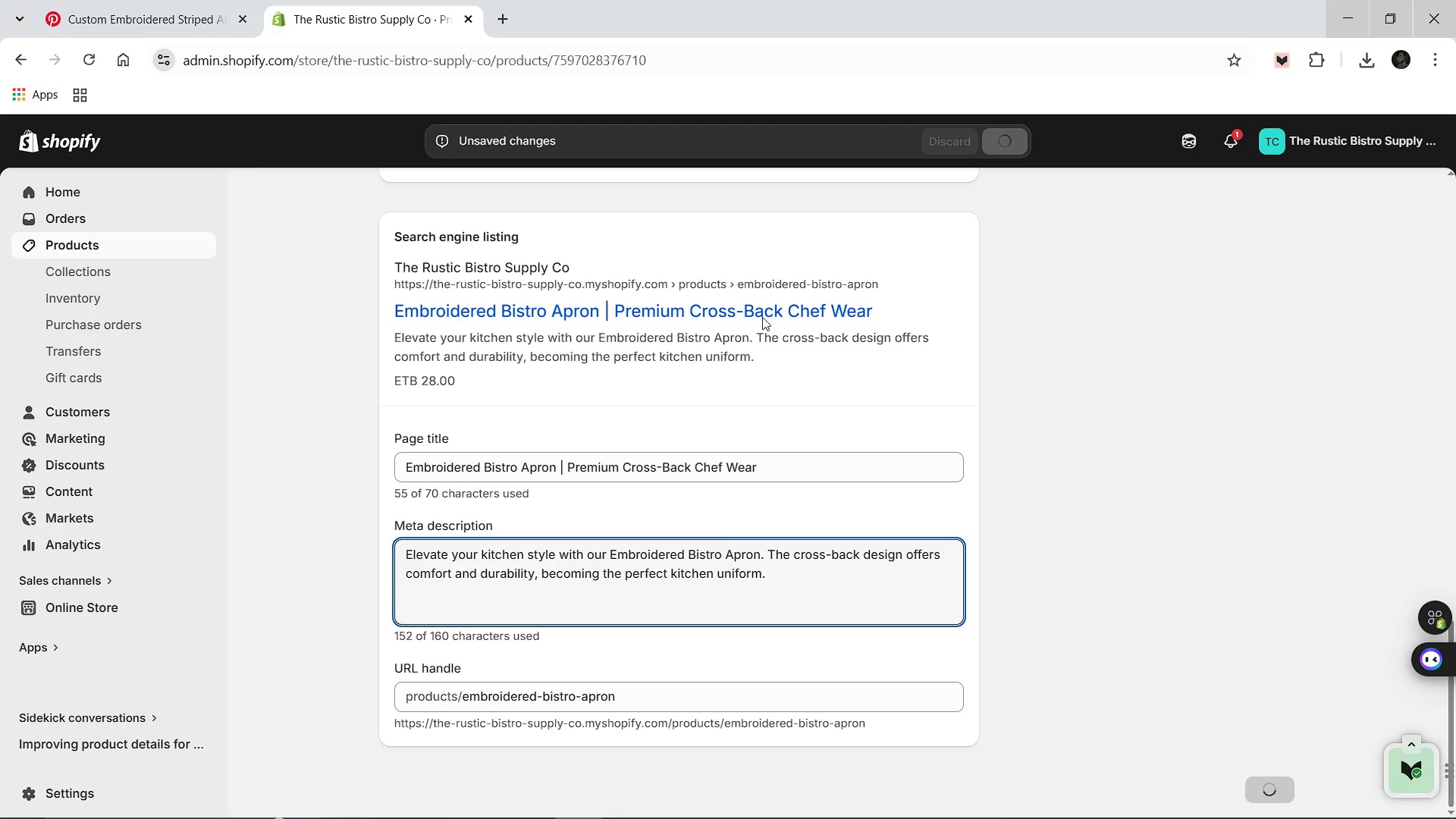 
scroll: coordinate [752, 318], scroll_direction: up, amount: 2.0
 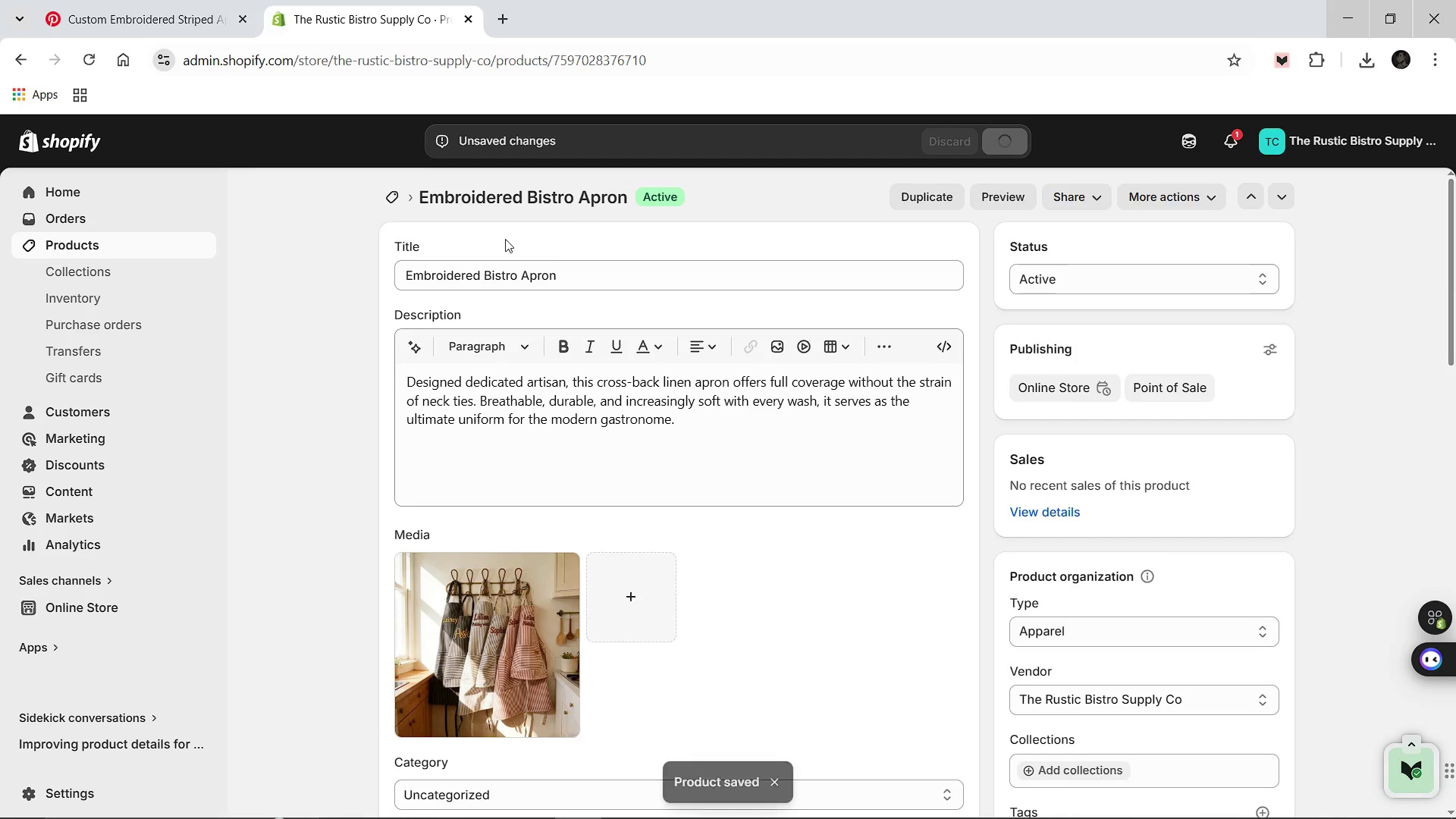 
left_click([381, 193])
 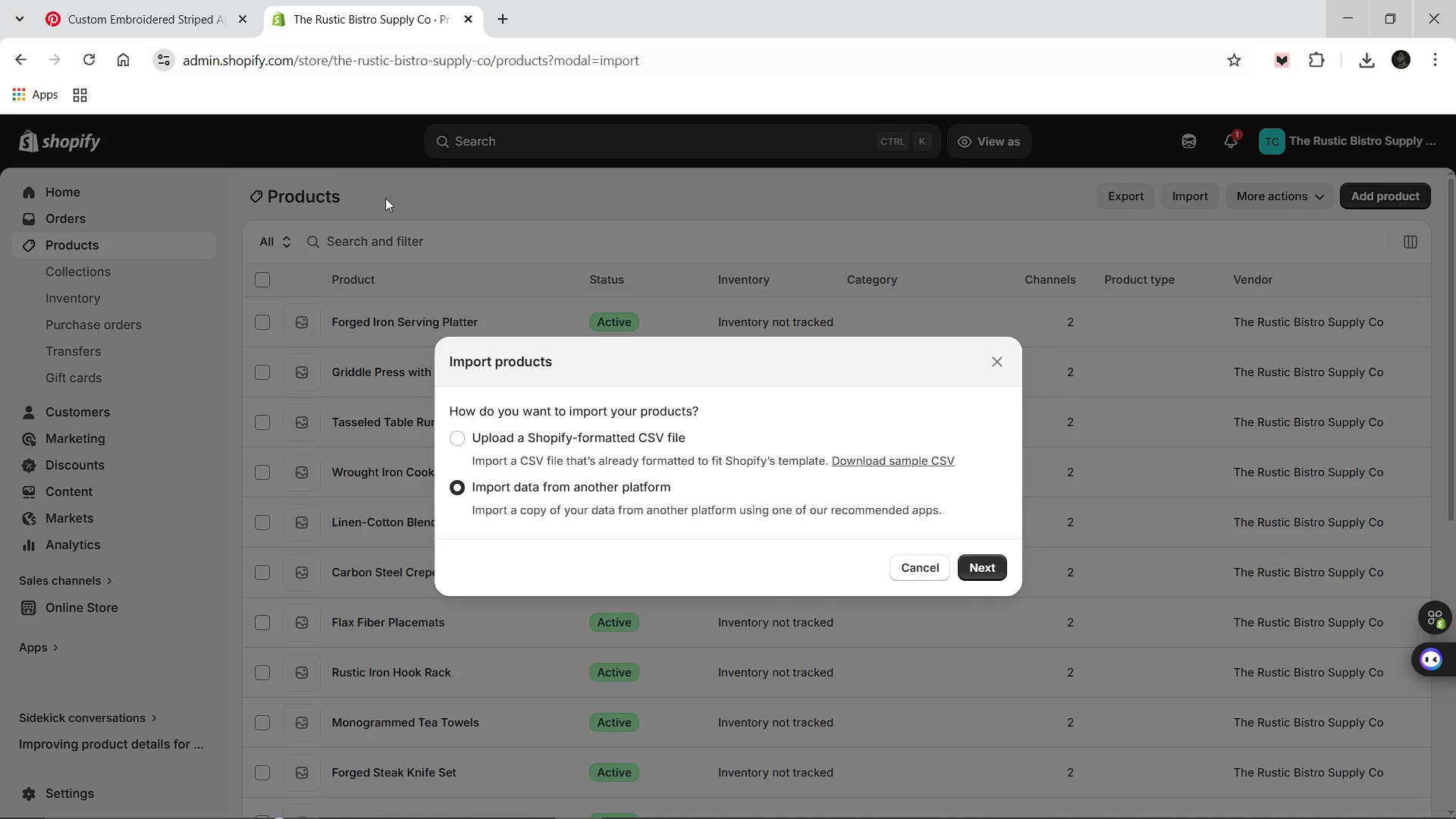 
wait(6.44)
 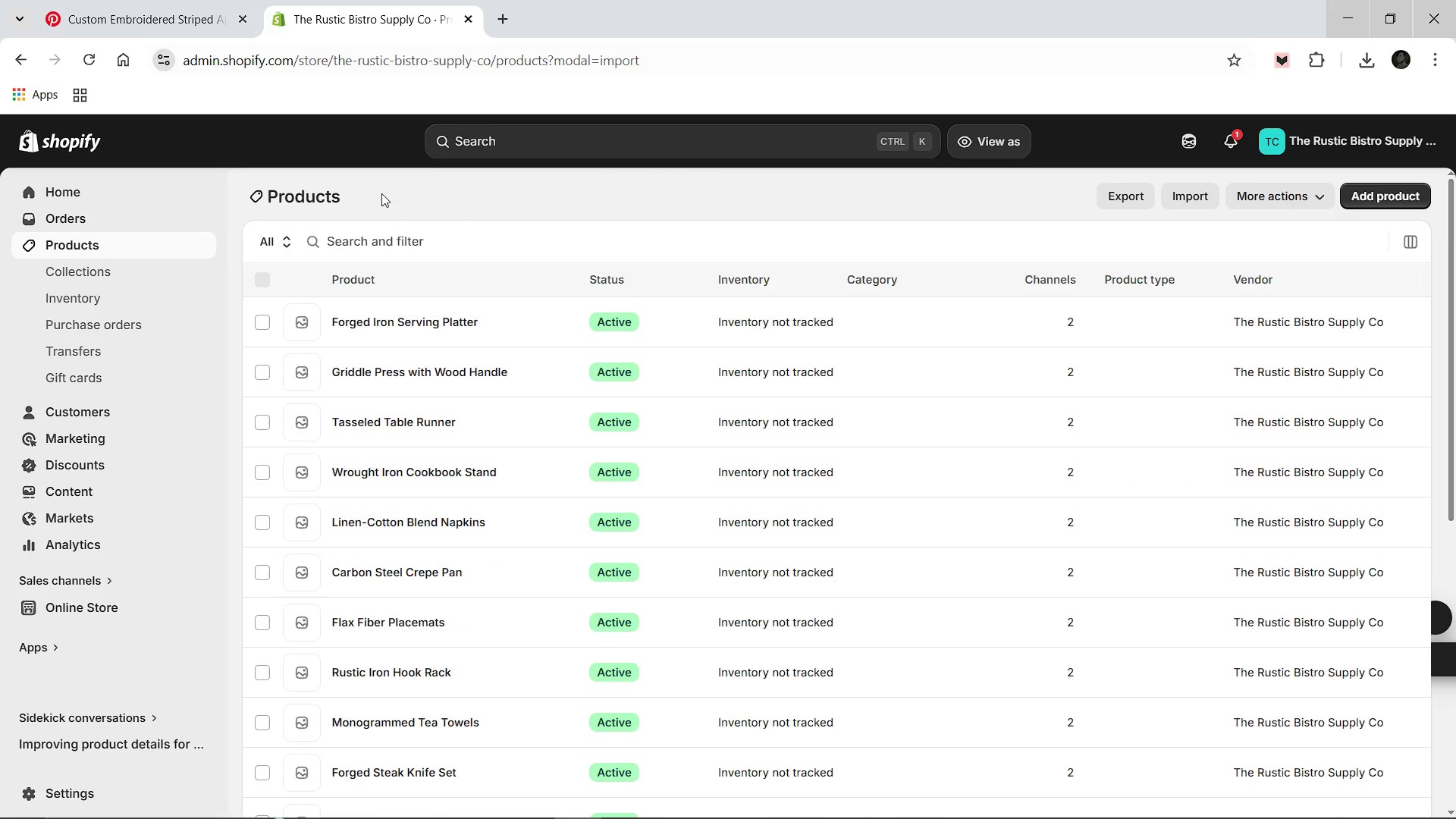 
left_click([993, 367])
 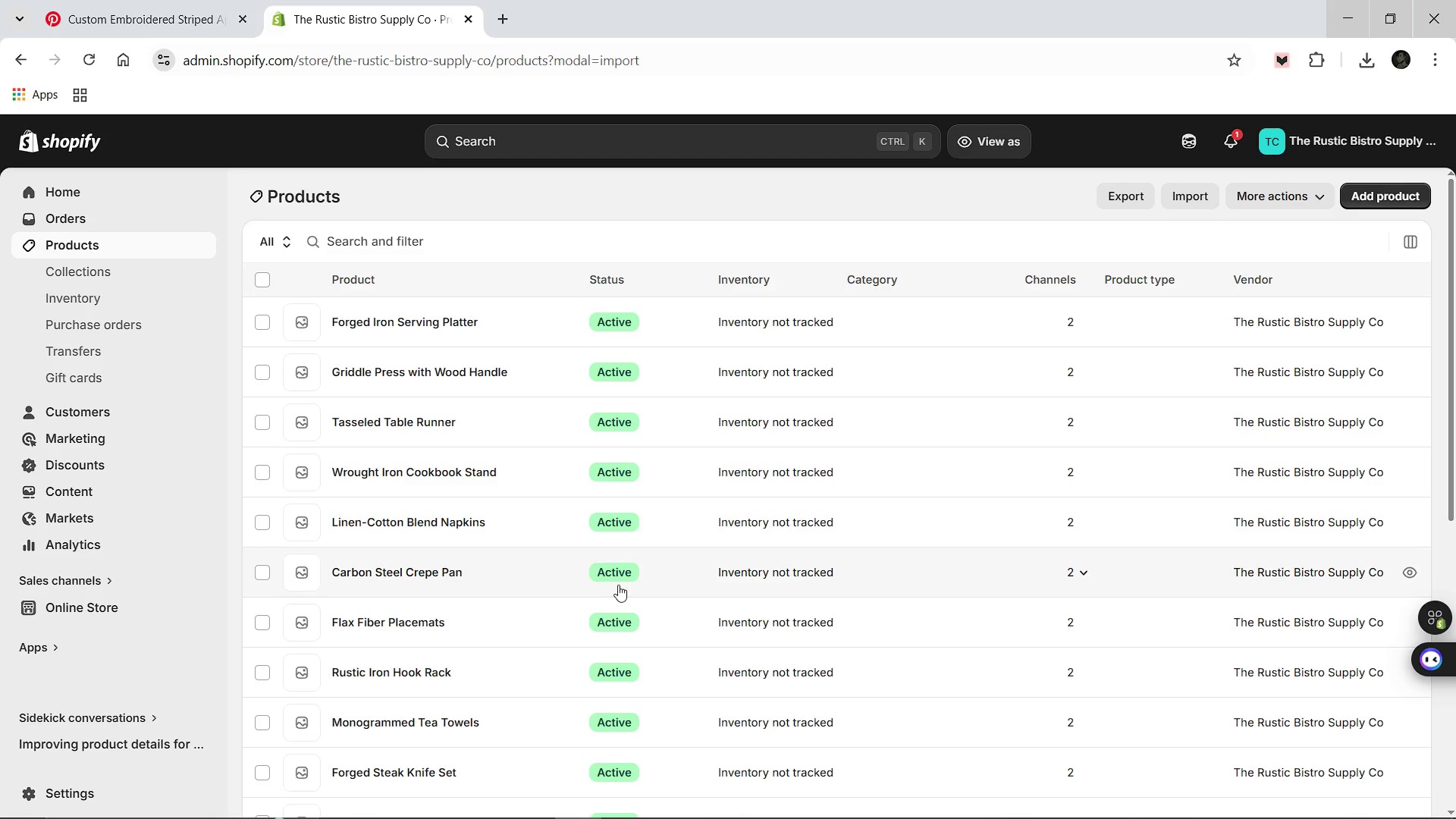 
scroll: coordinate [510, 602], scroll_direction: down, amount: 5.0
 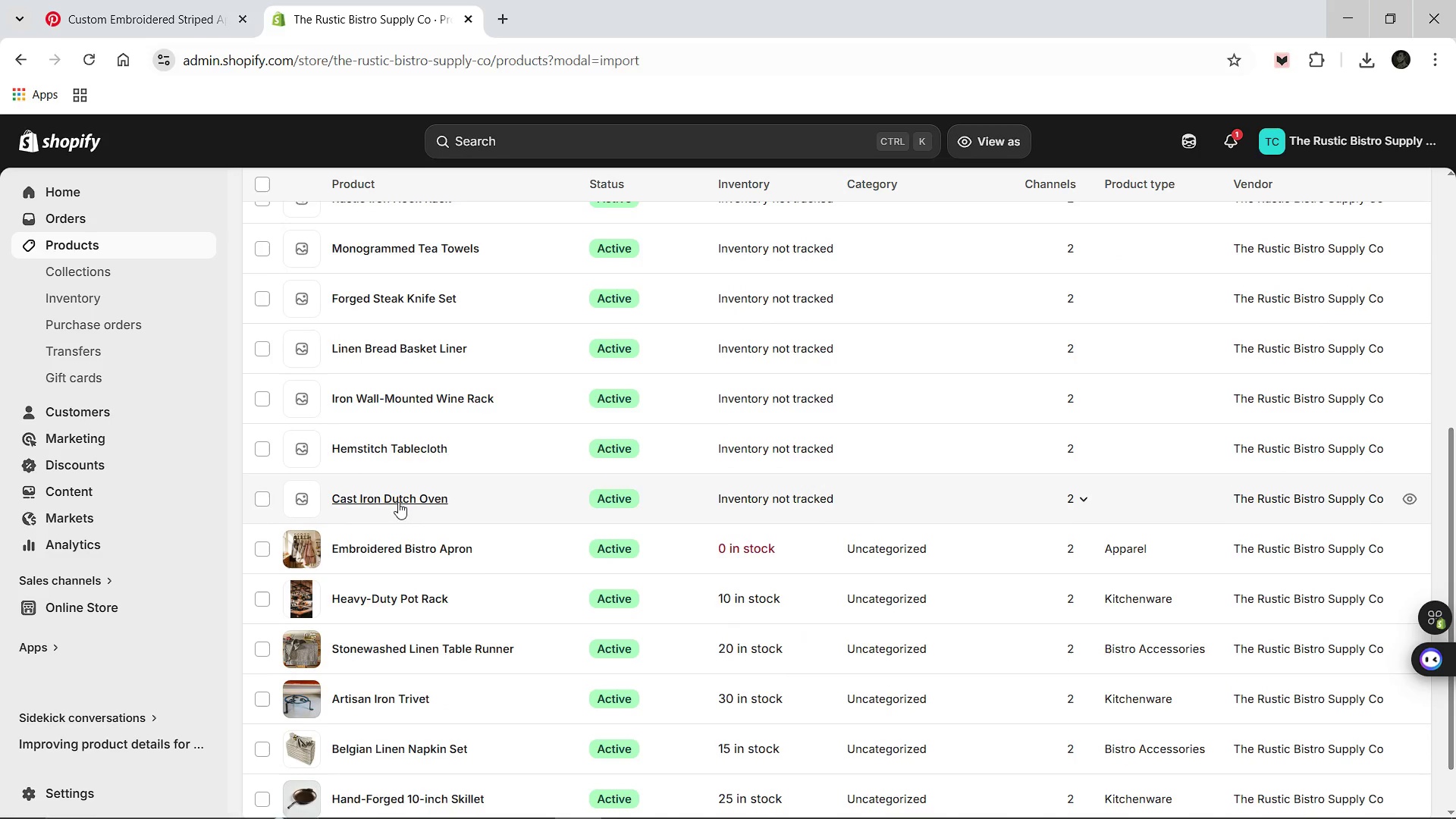 
left_click([398, 502])
 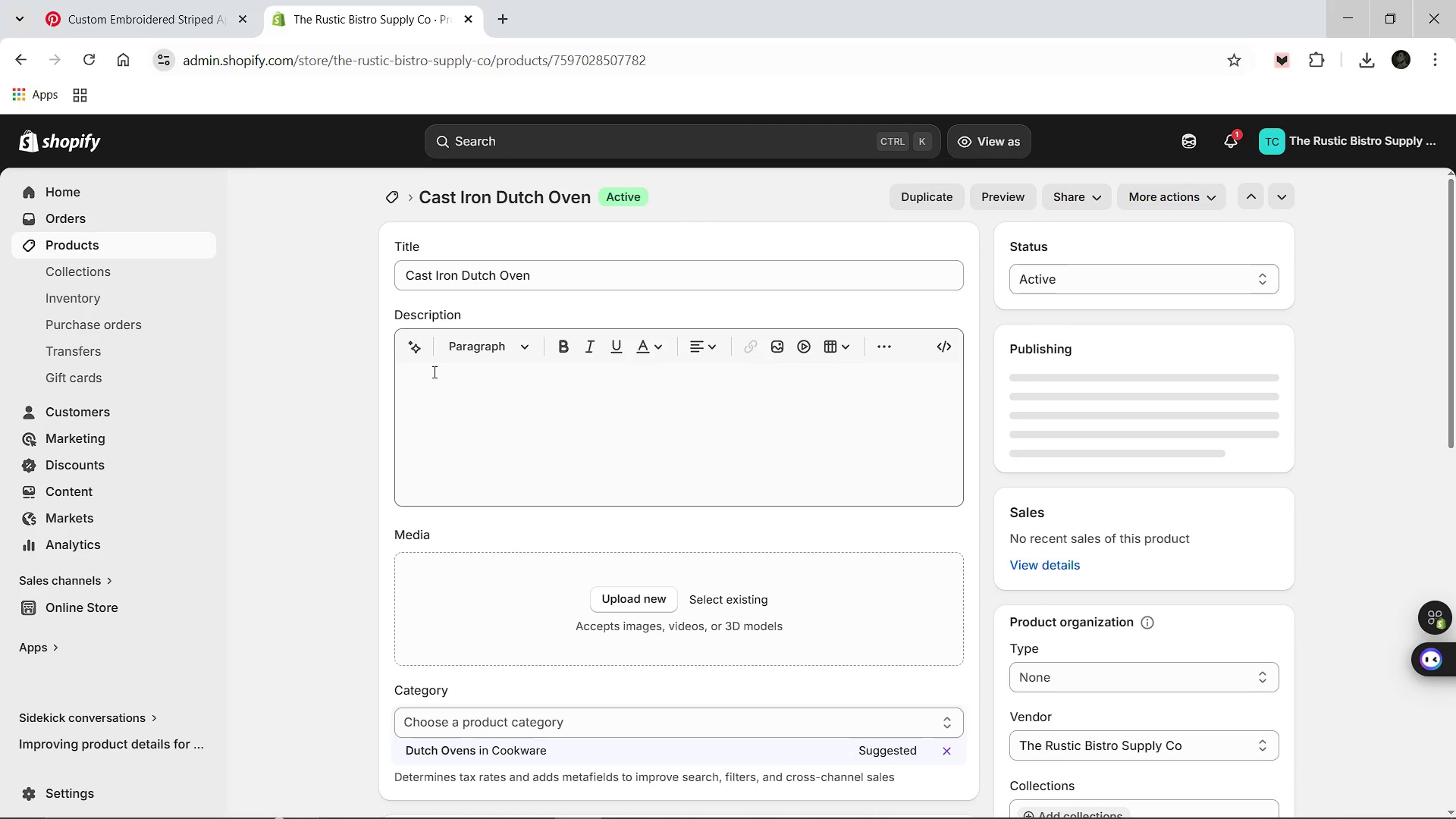 
left_click([481, 409])
 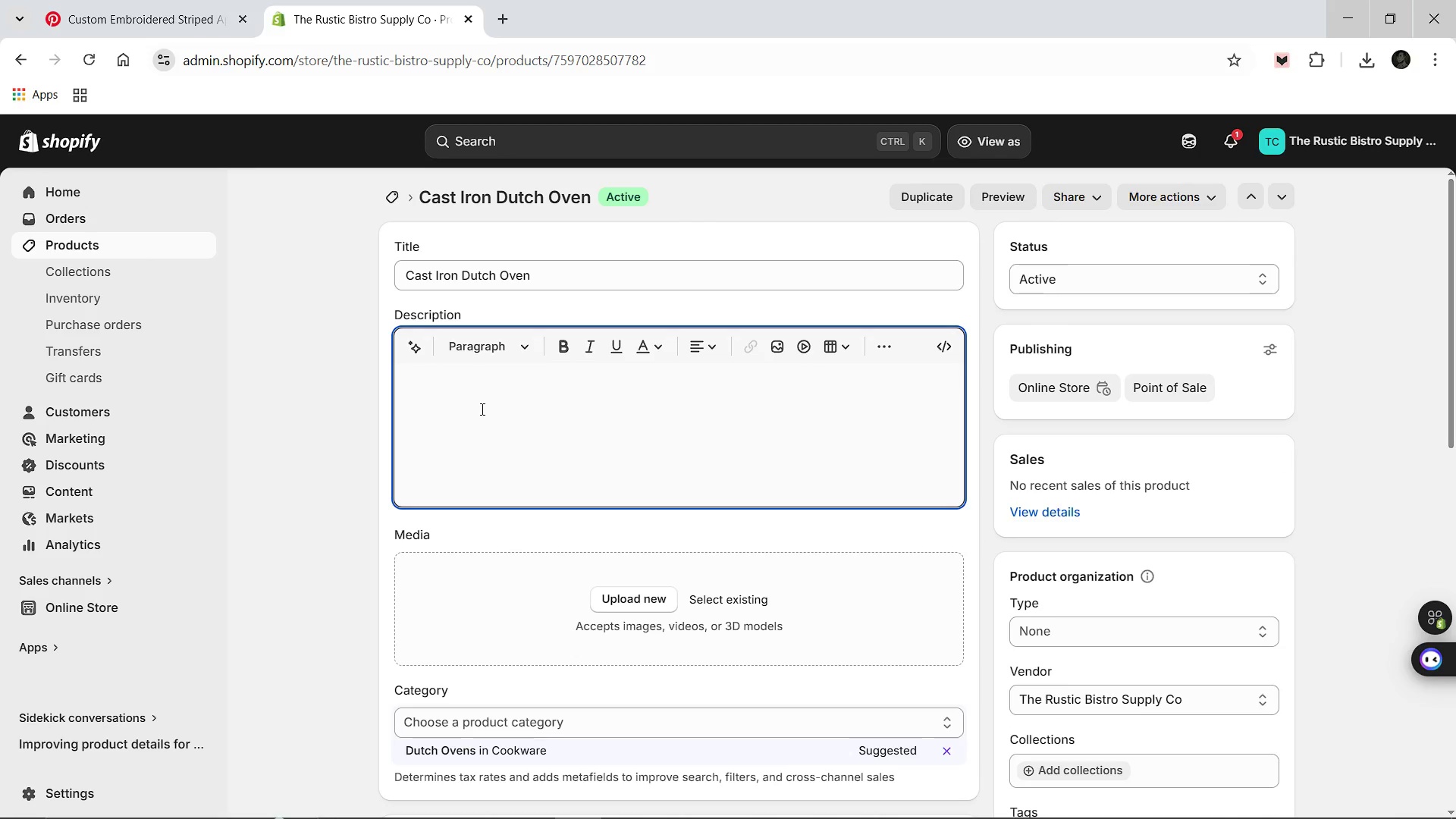 
type(A center)
 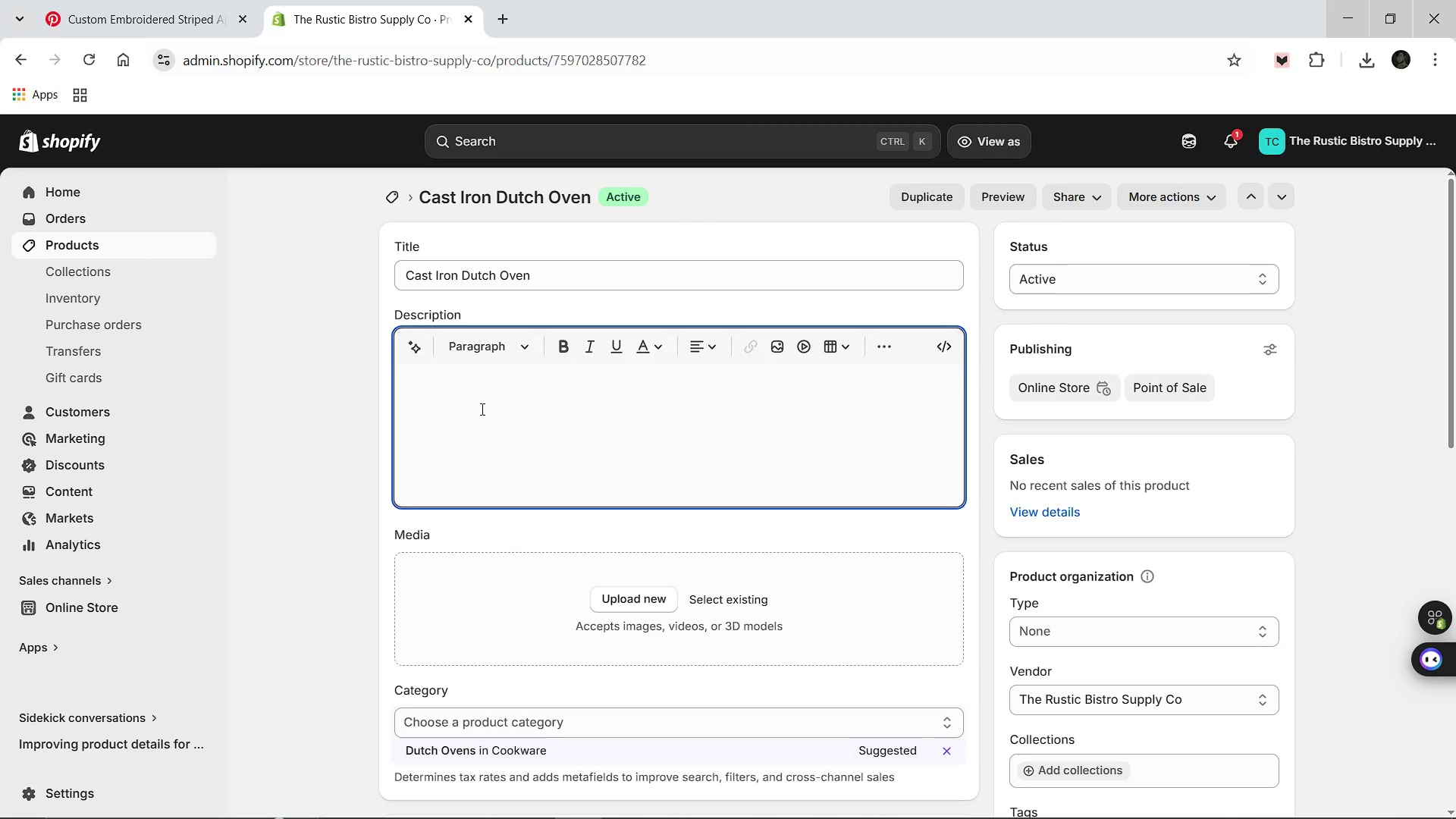 
left_click([481, 409])
 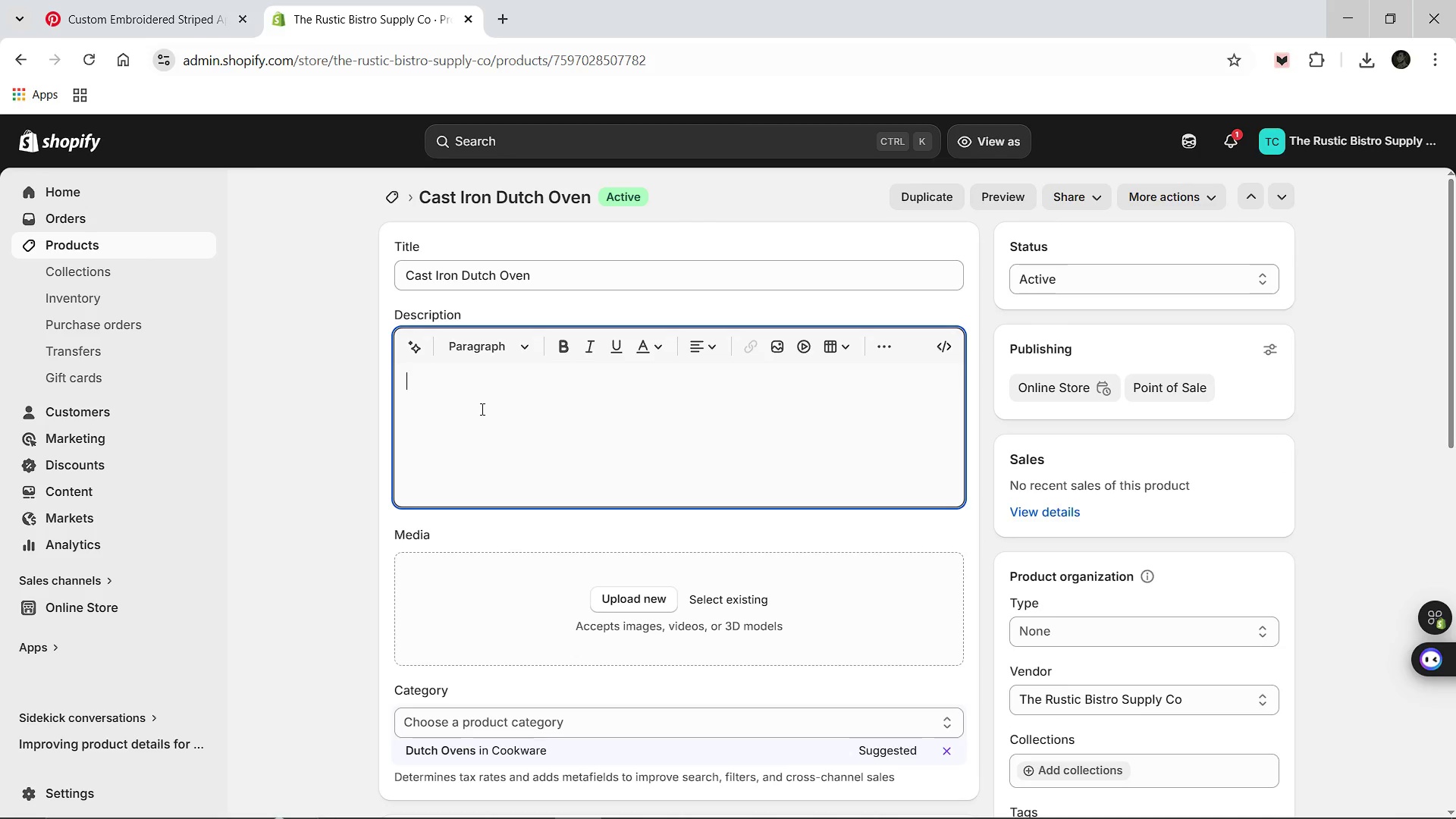 
type(A centerpiece for the slow-c)
key(Backspace)
type(o)
key(Backspace)
type(cooking connoisseur. T)
 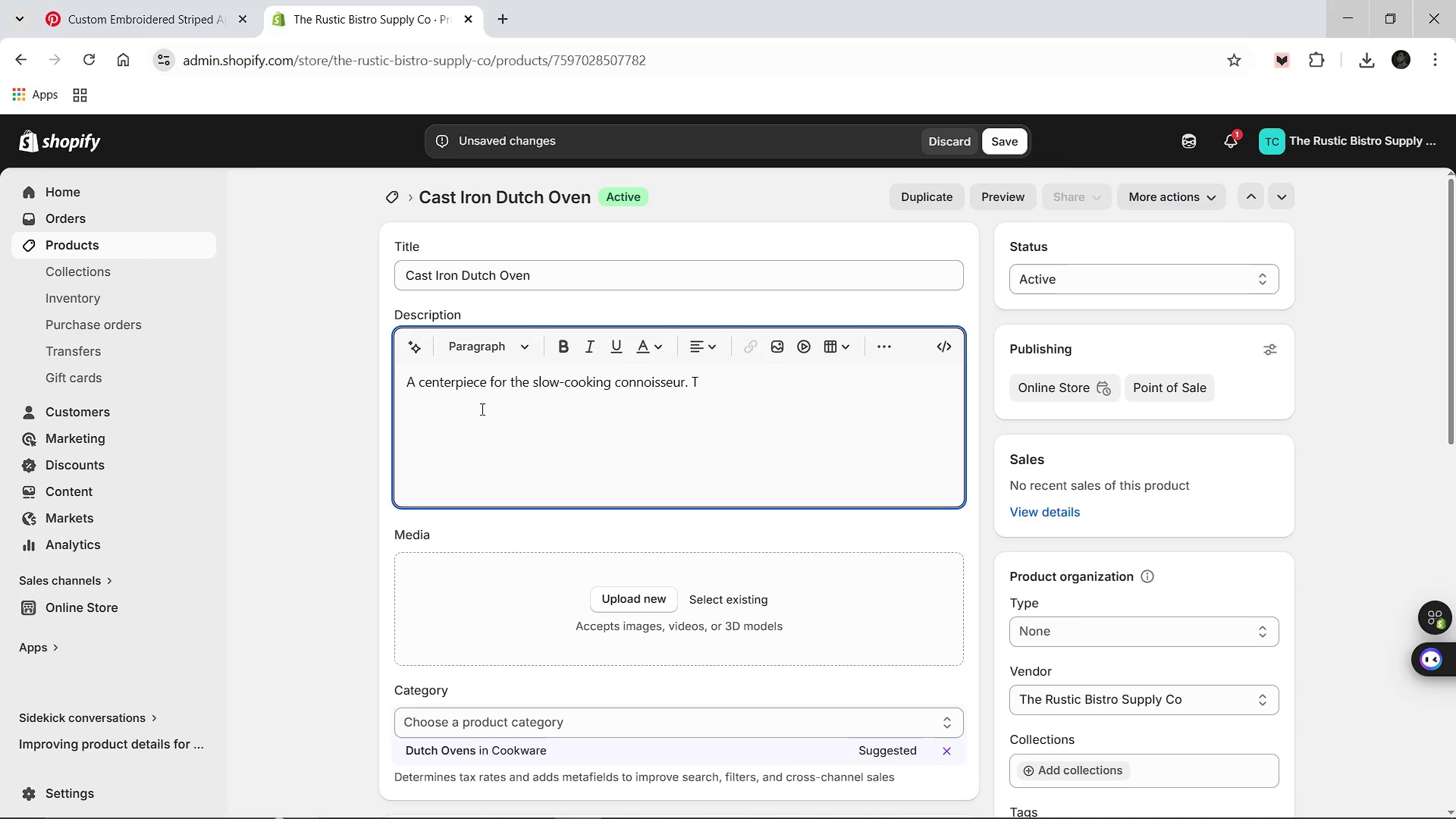 
hold_key(key=Backspace, duration=0.34)
 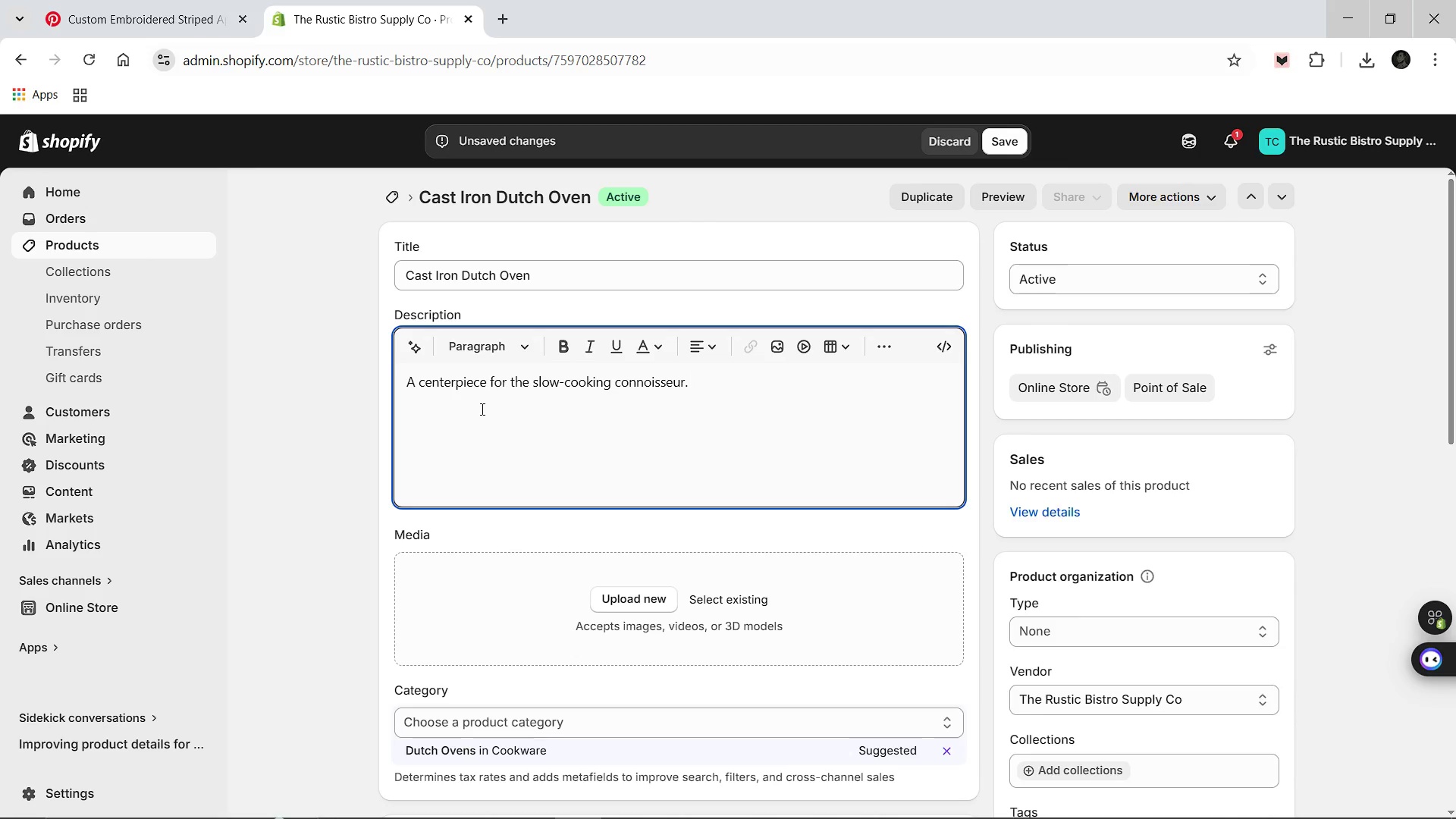 
type( )
key(Backspace)
type(This heavy )
key(Backspace)
type(-duty cast iron u)
key(Backspace)
type(dutch oven provides unparallelde)
key(Backspace)
key(Backspace)
type(ed heat distribution for braising, baking, and stewing. It's)
key(Backspace)
key(Backspace)
type(s timeless design transitions seamlessly from the oven to a refined bistro table.)
 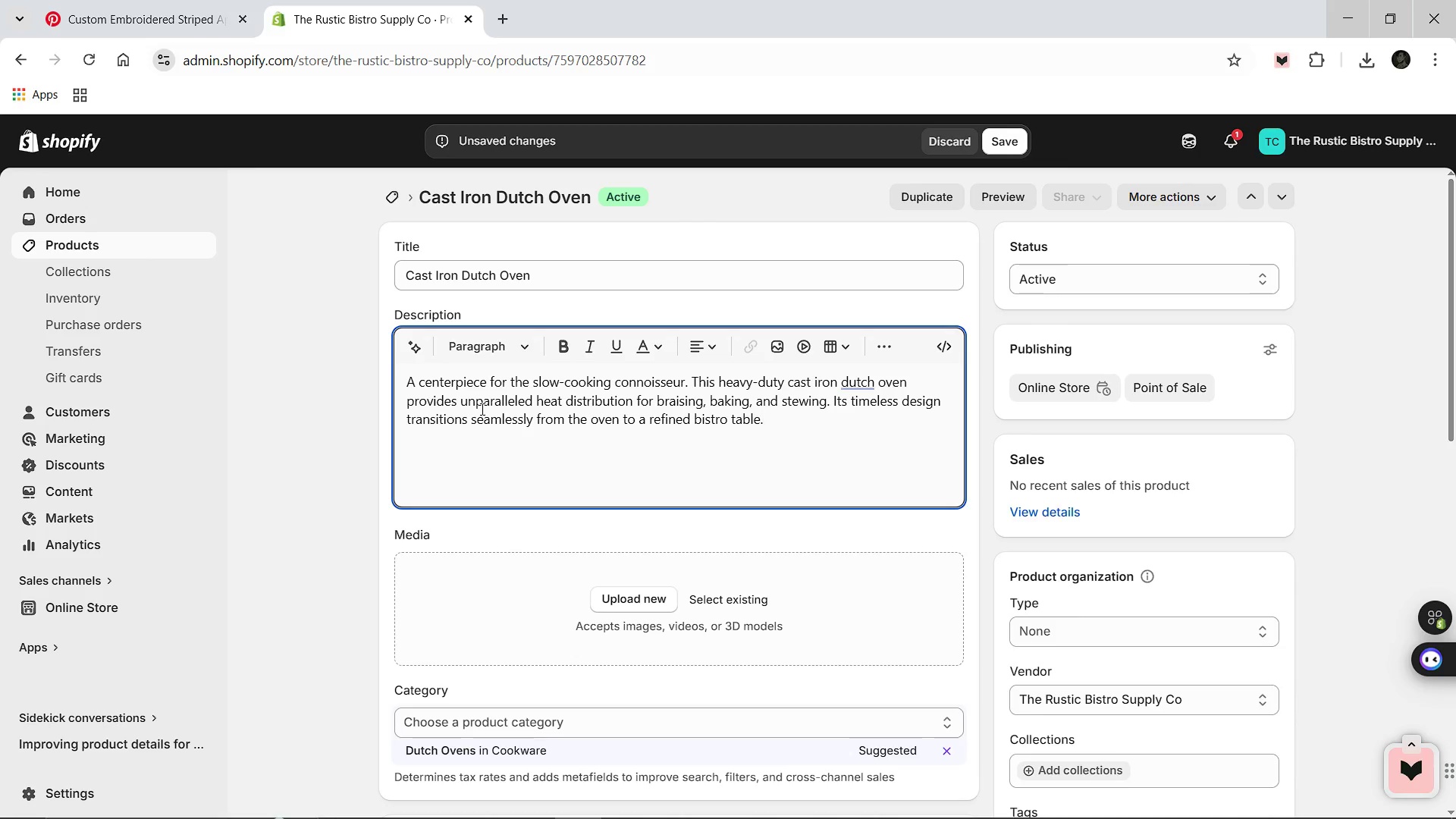 
left_click([1372, 65])
 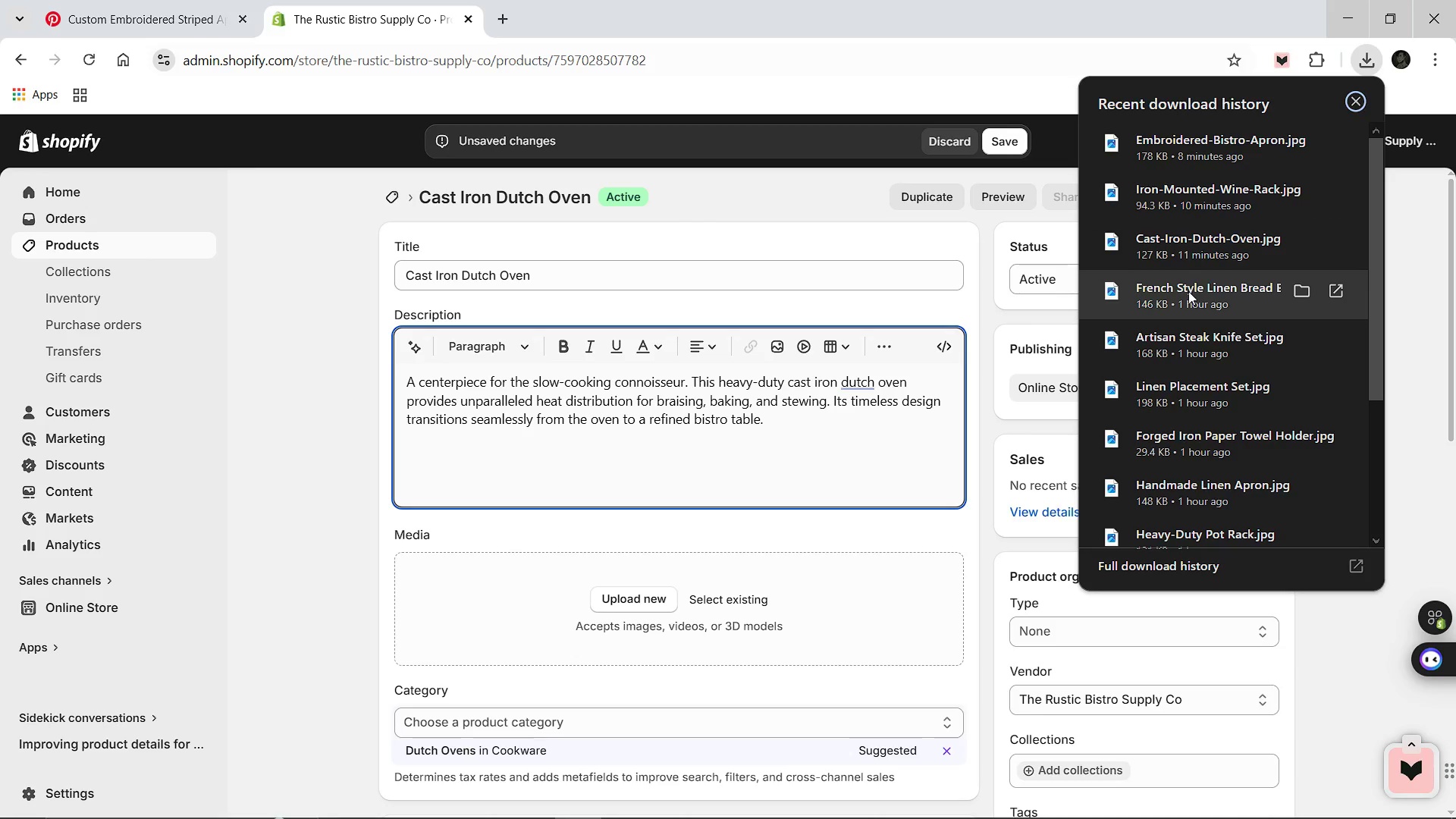 
left_click_drag(start_coordinate=[1185, 239], to_coordinate=[733, 598])
 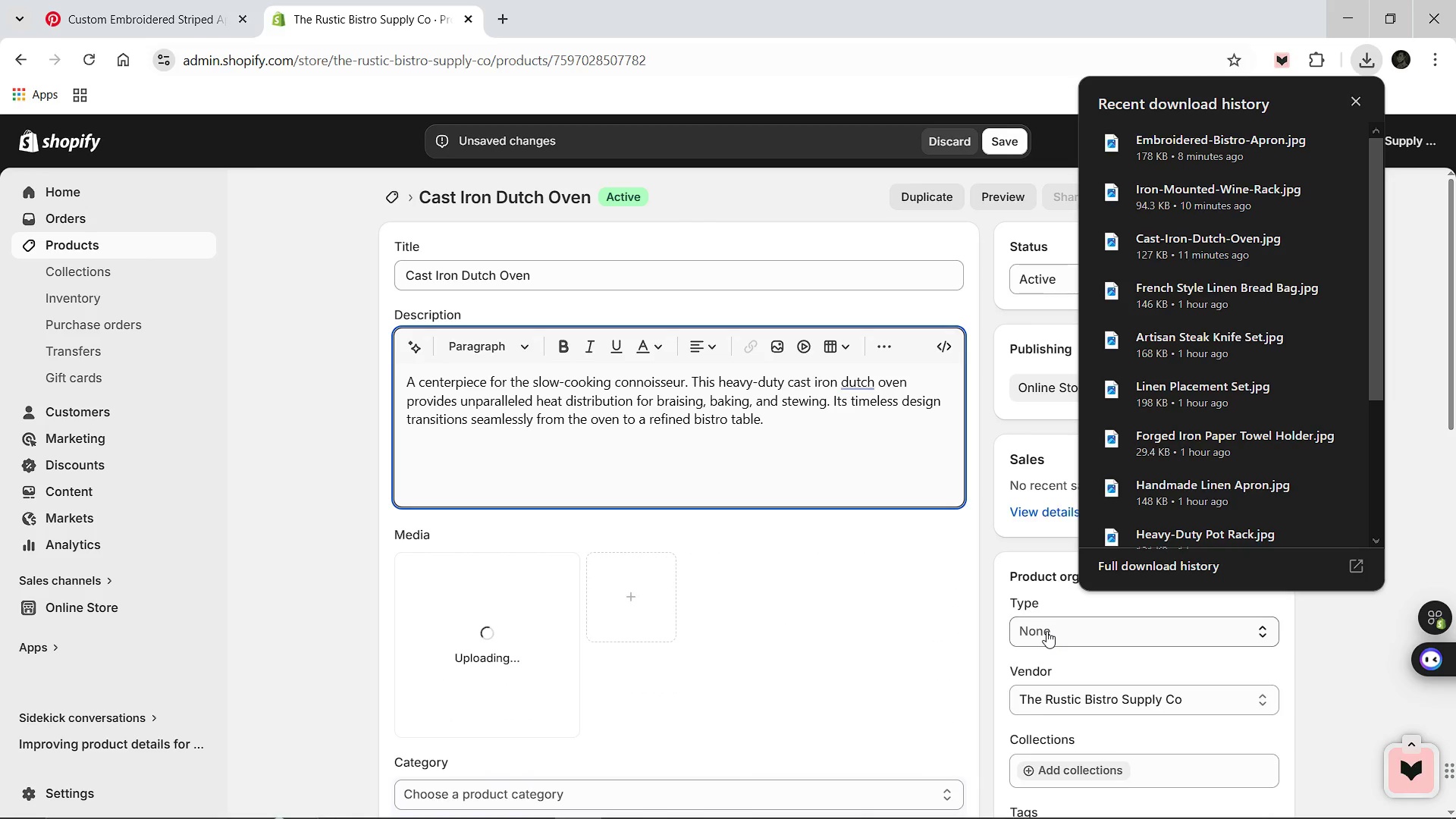 
left_click([1046, 631])
 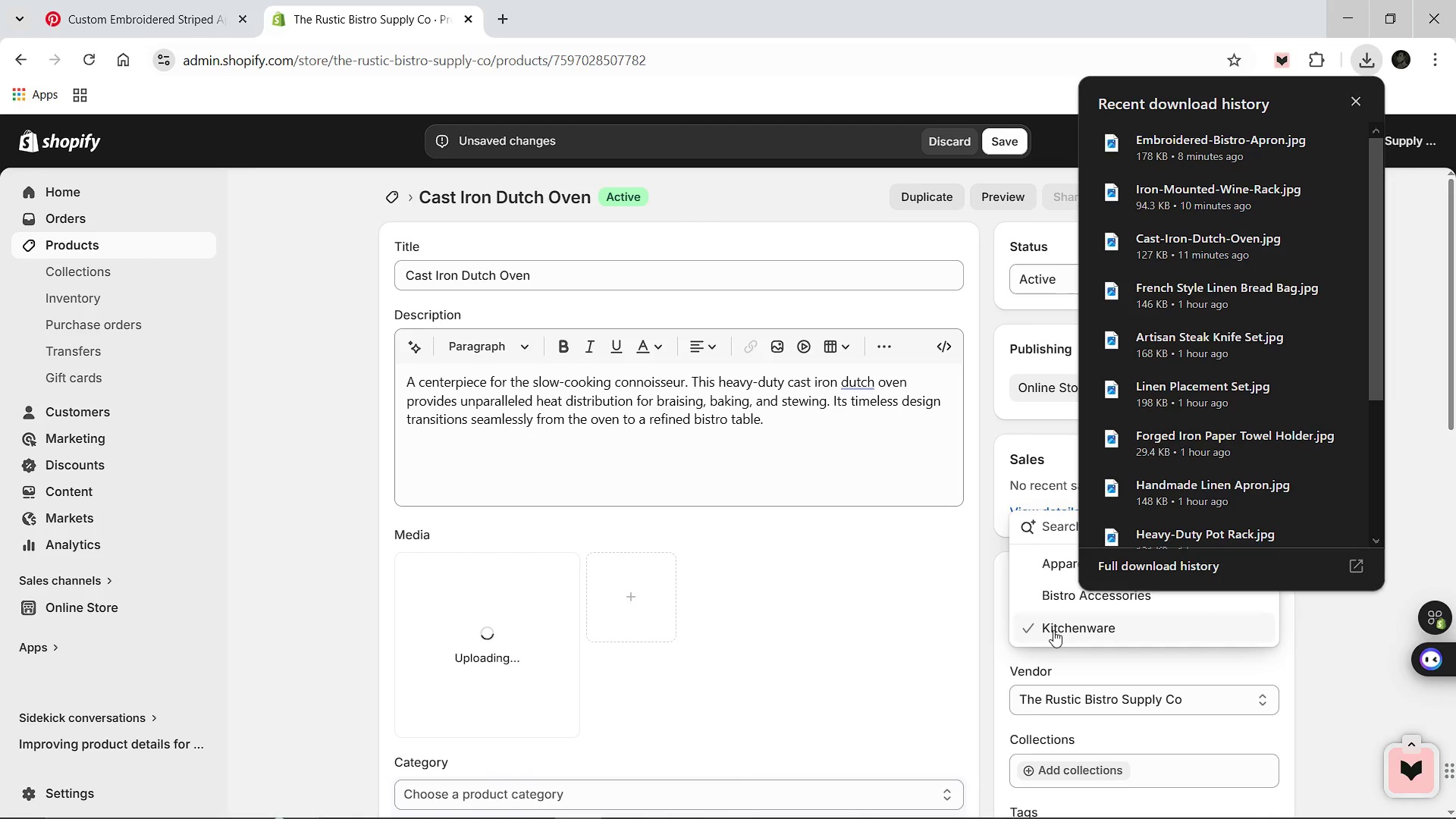 
left_click([1053, 630])
 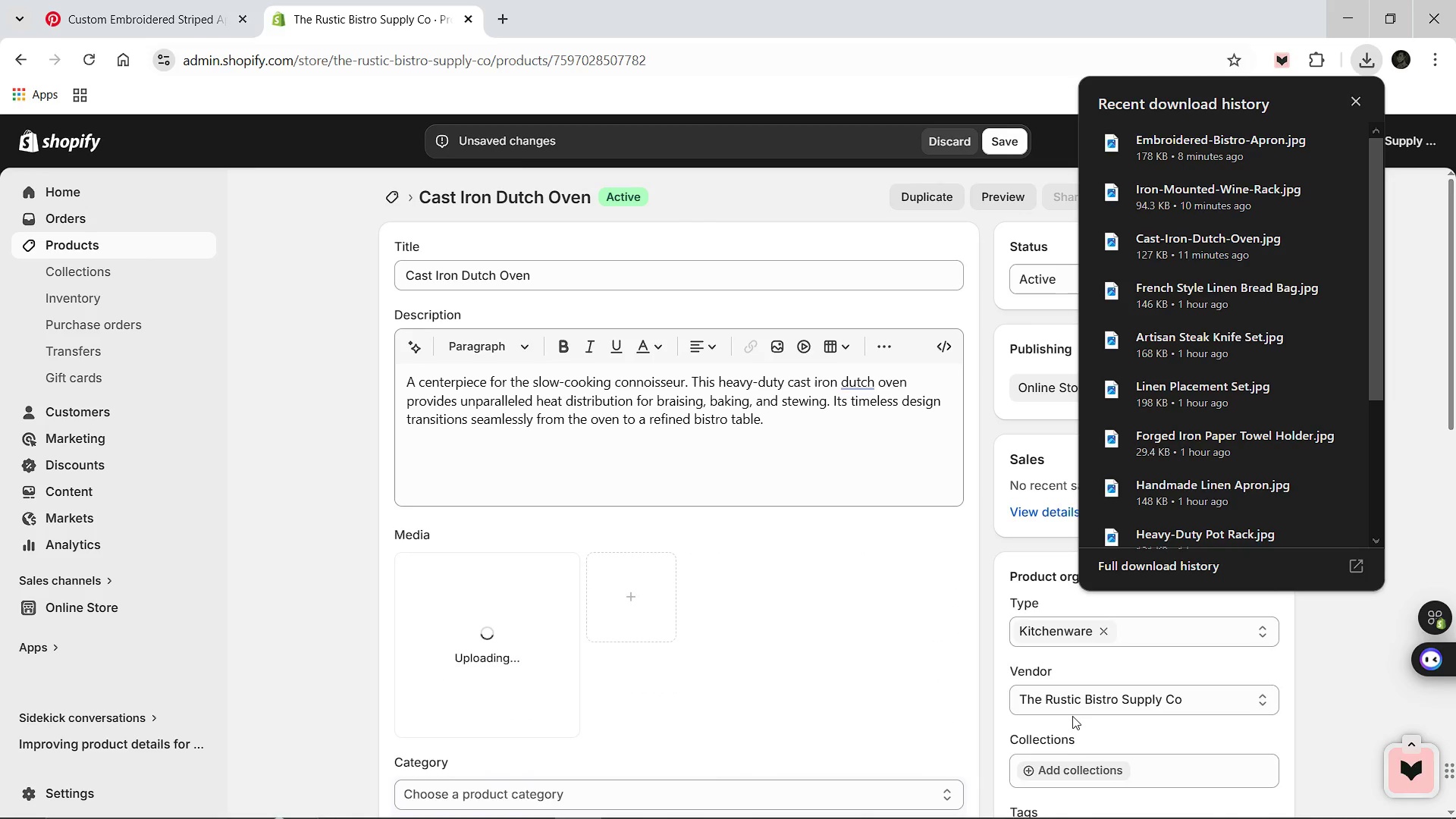 
scroll: coordinate [1072, 716], scroll_direction: down, amount: 1.0
 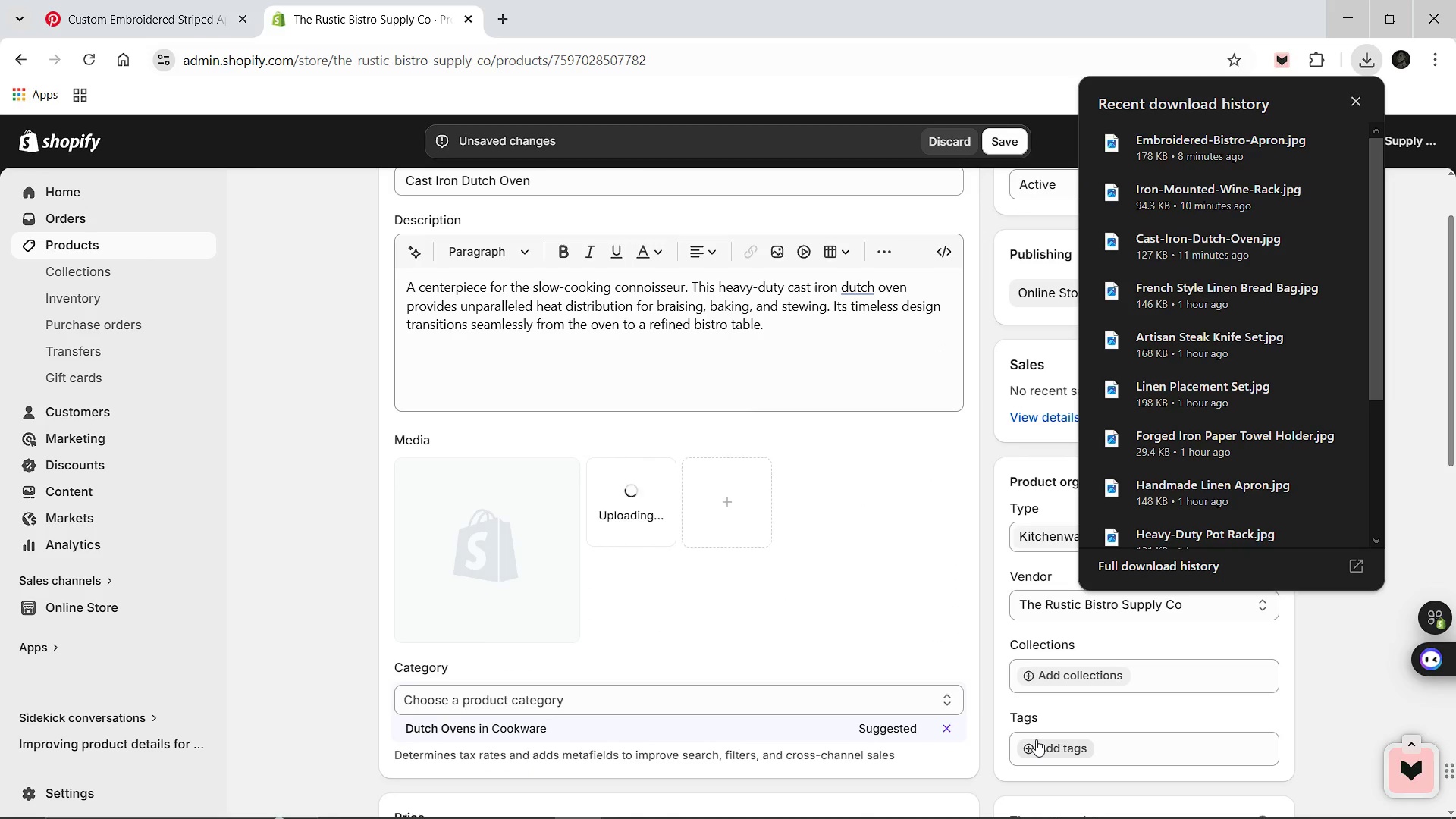 
left_click([1036, 739])
 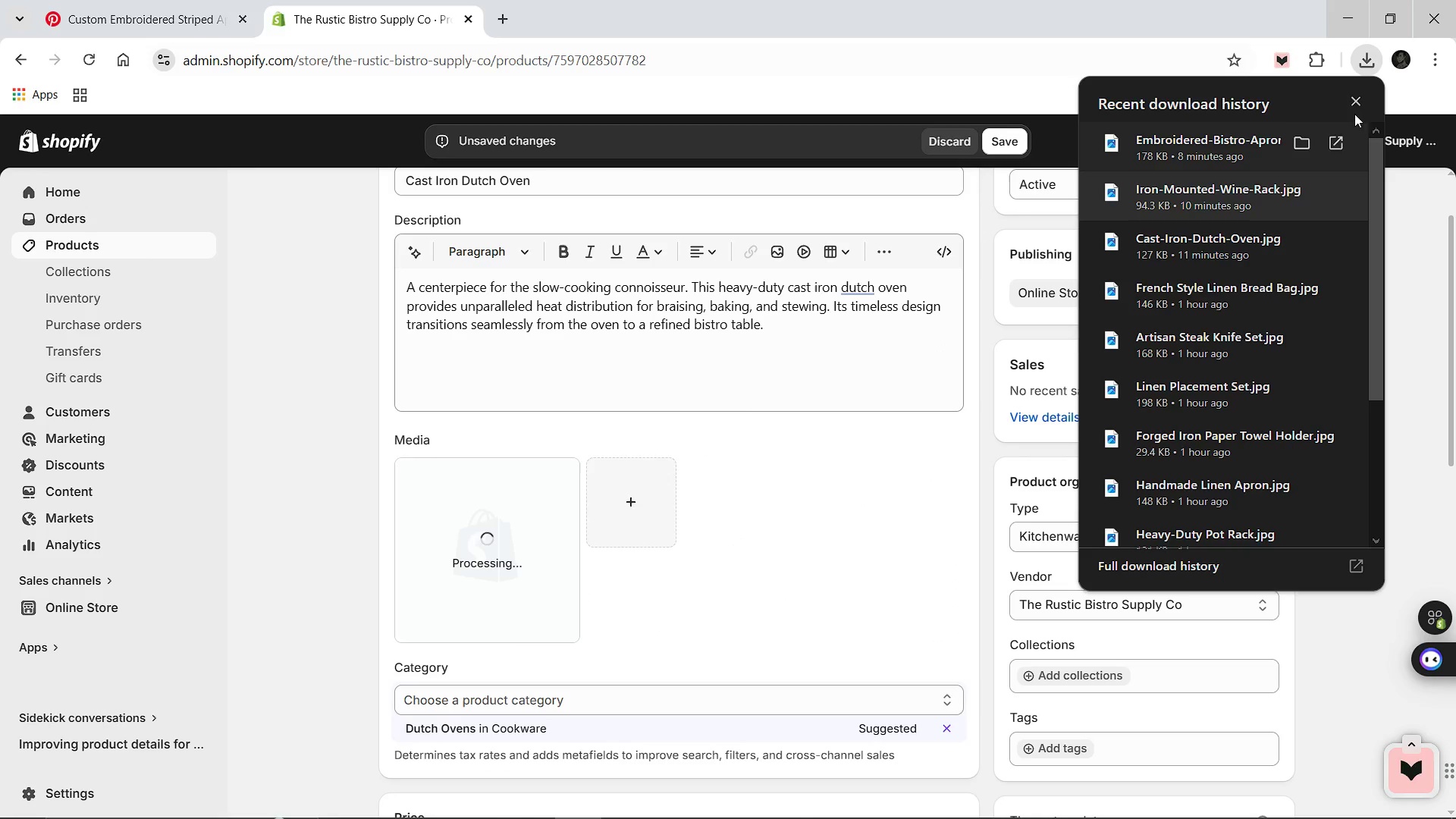 
left_click([1353, 105])
 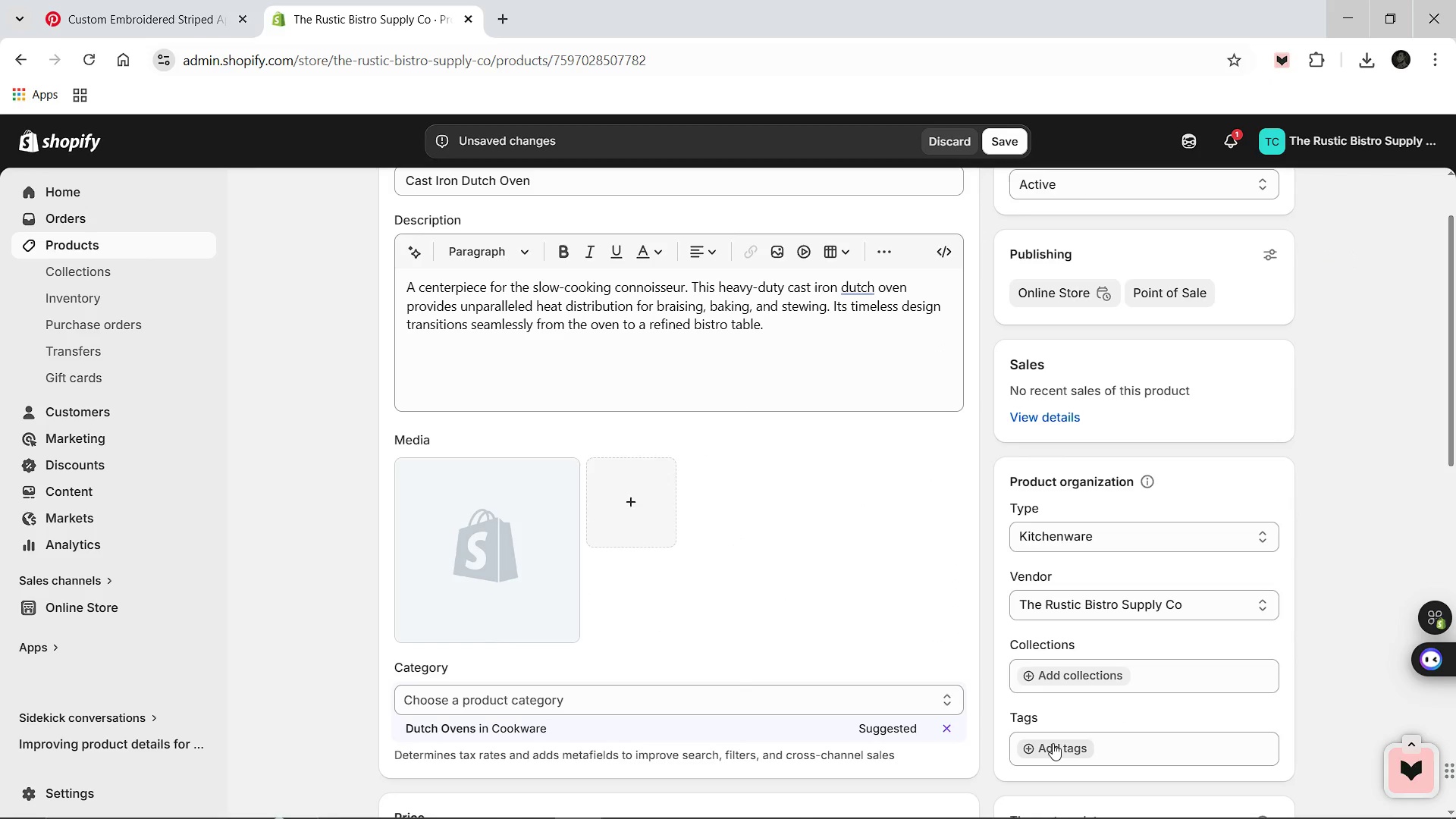 
left_click([1053, 743])
 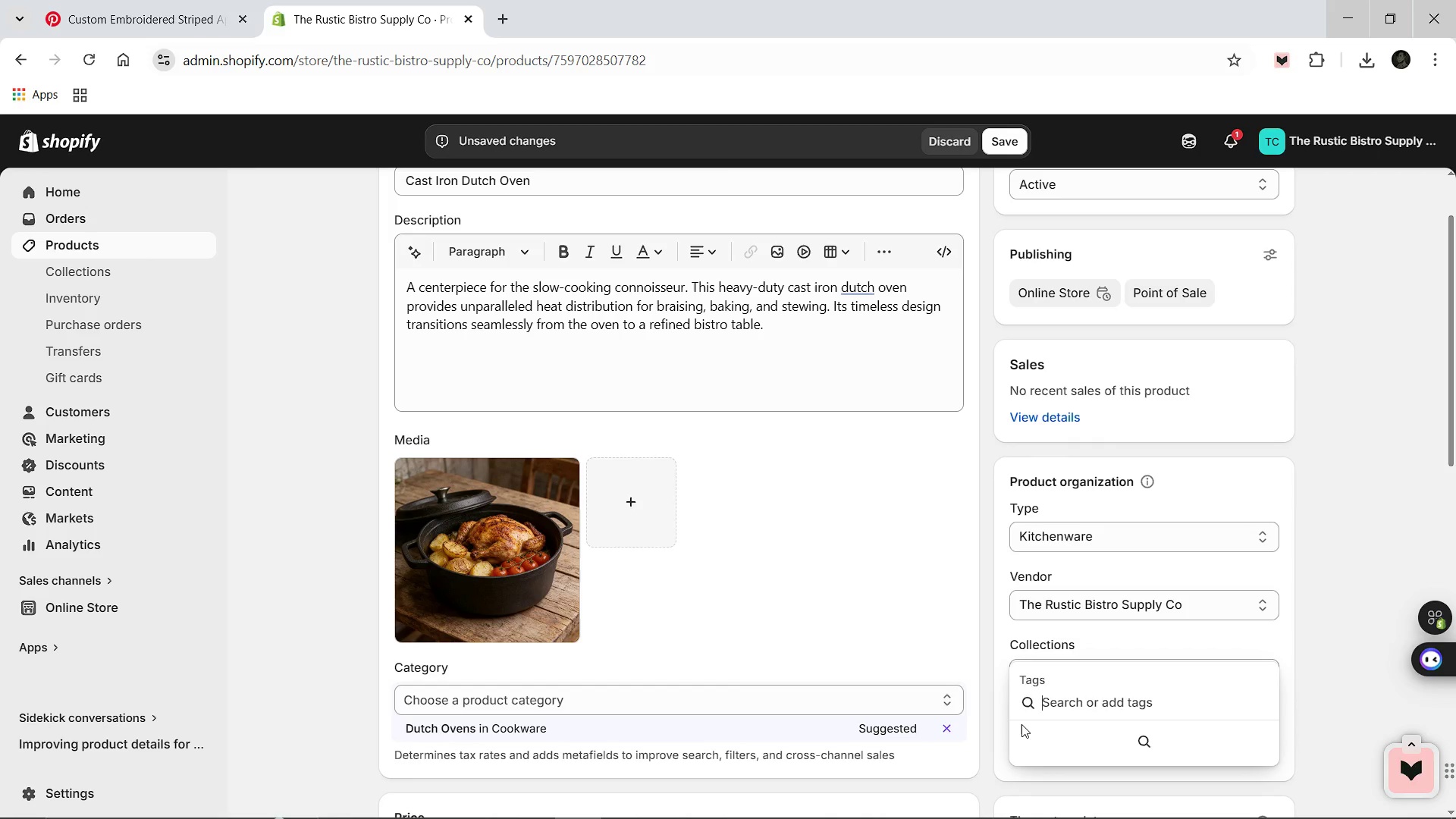 
wait(5.14)
 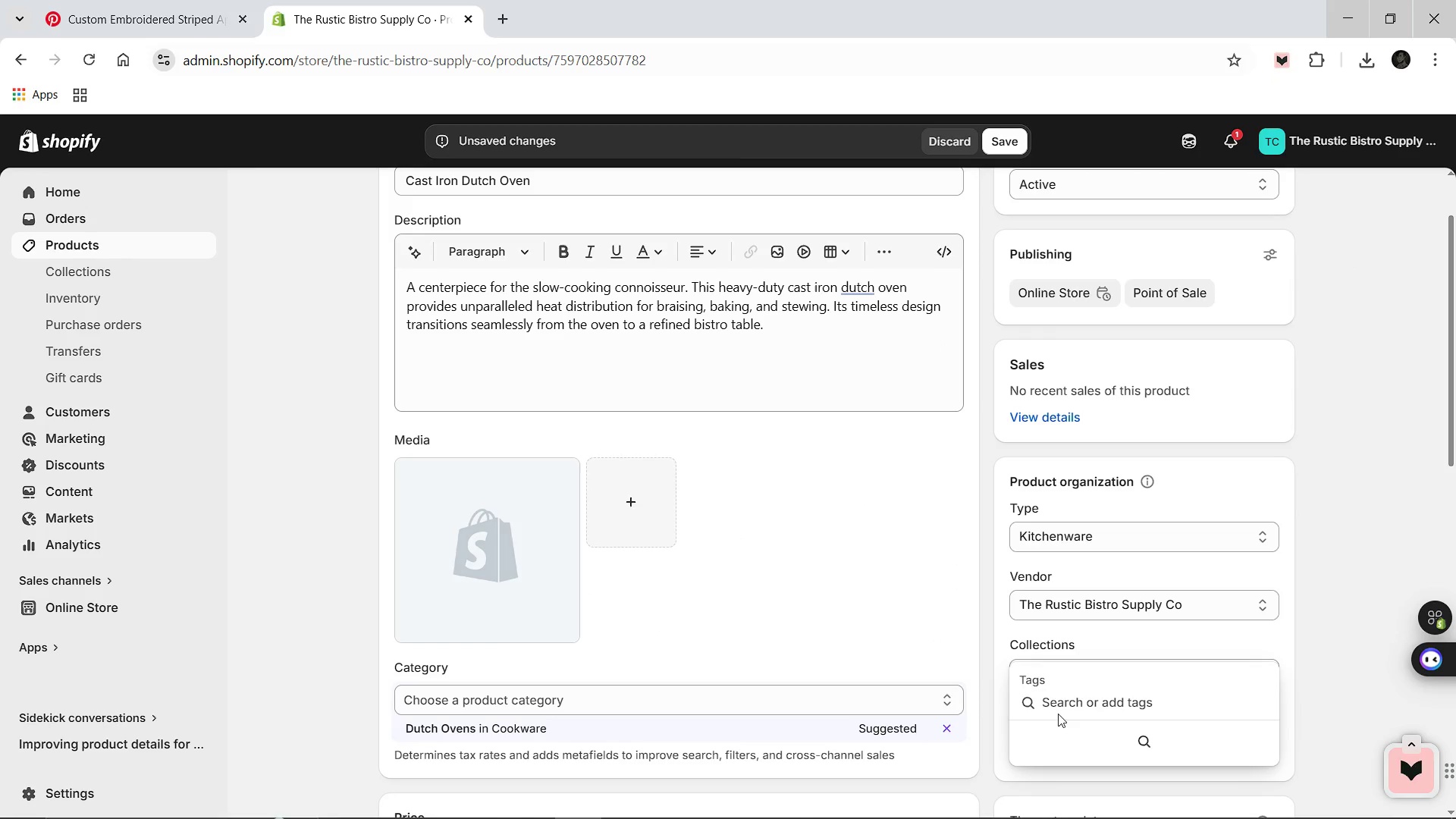 
type(Cookeware)
 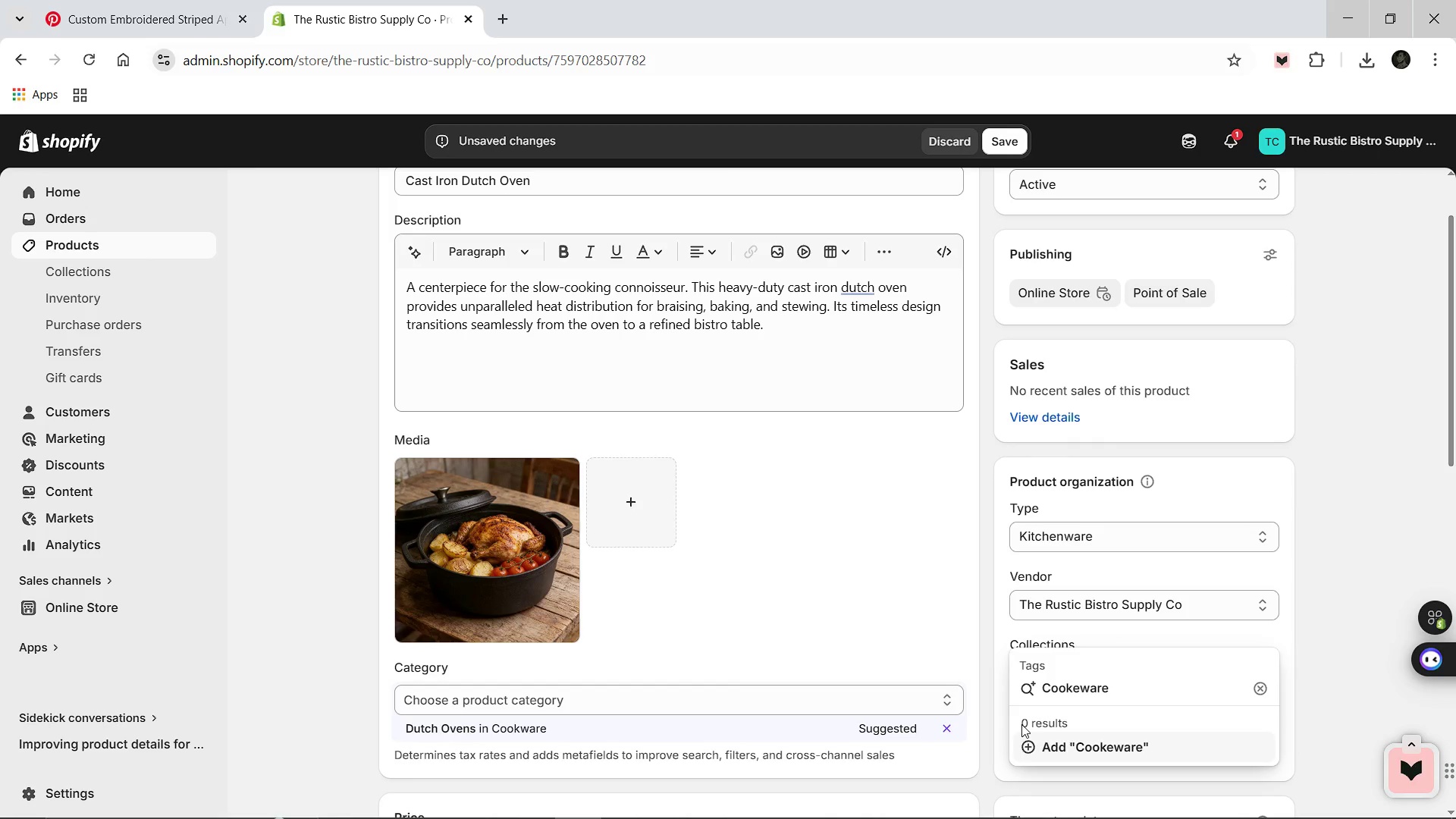 
key(Enter)
 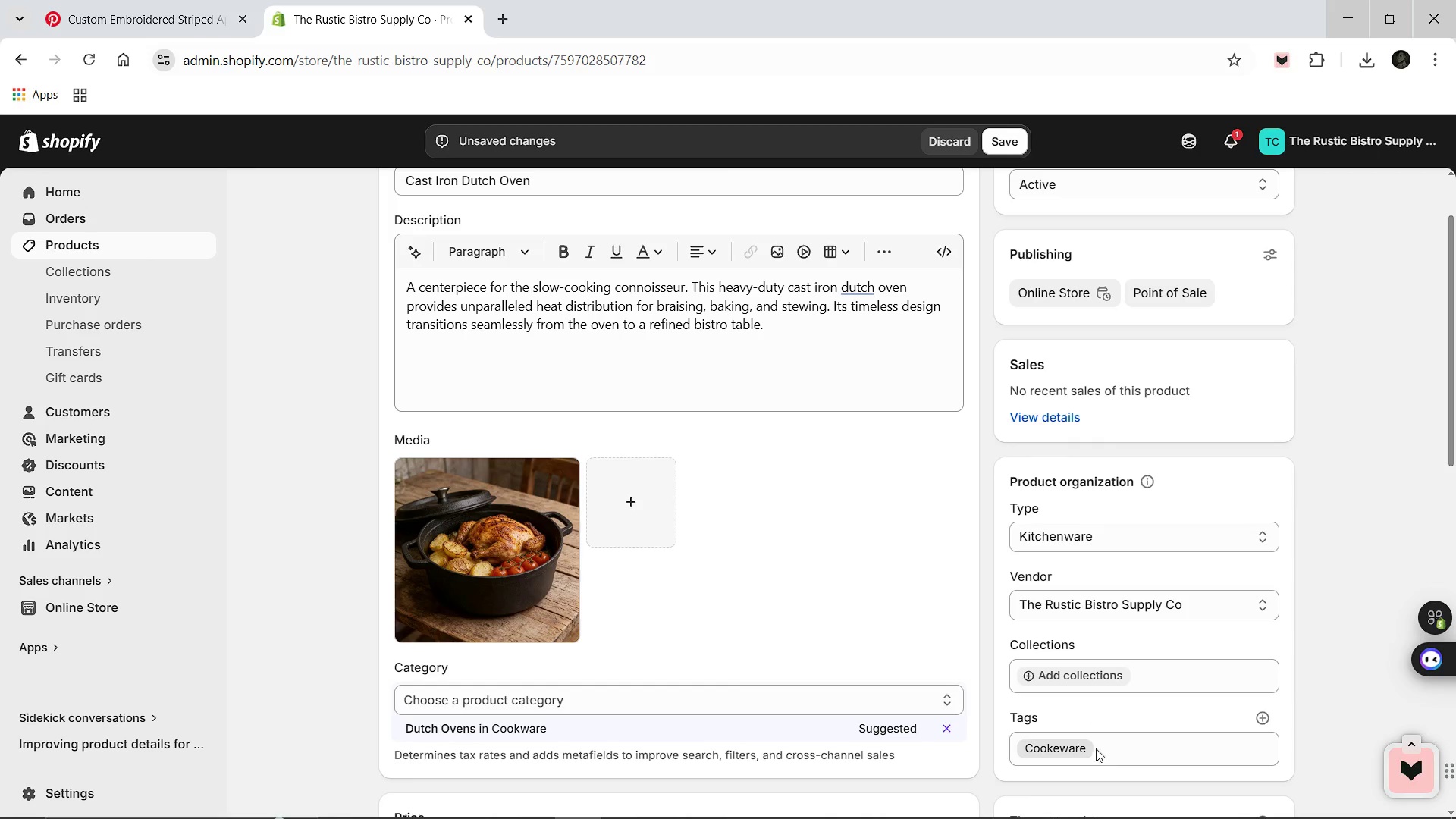 
left_click([1090, 748])
 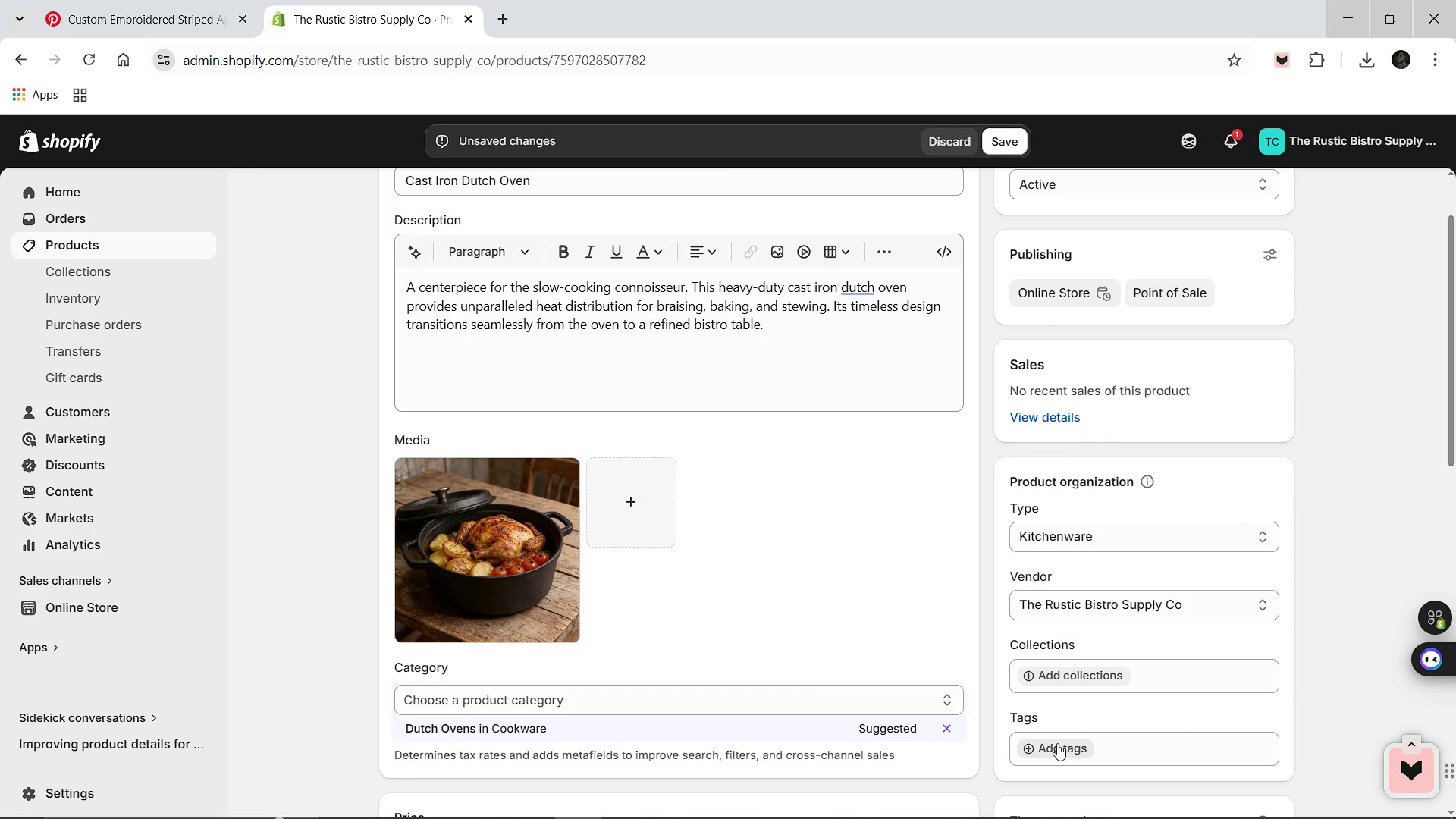 
left_click([1047, 750])
 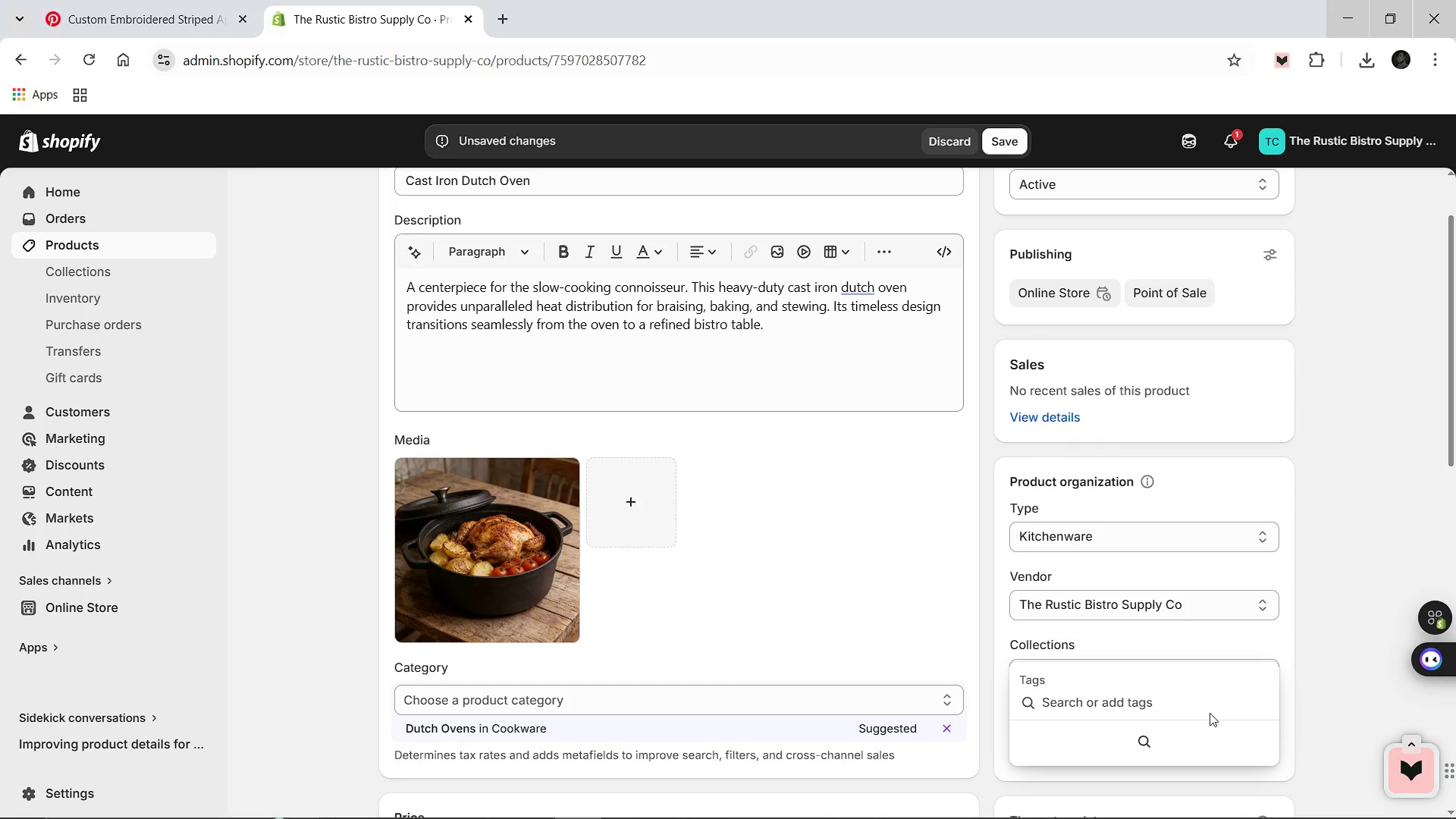 
type(Cooke)
key(Backspace)
type(ware)
 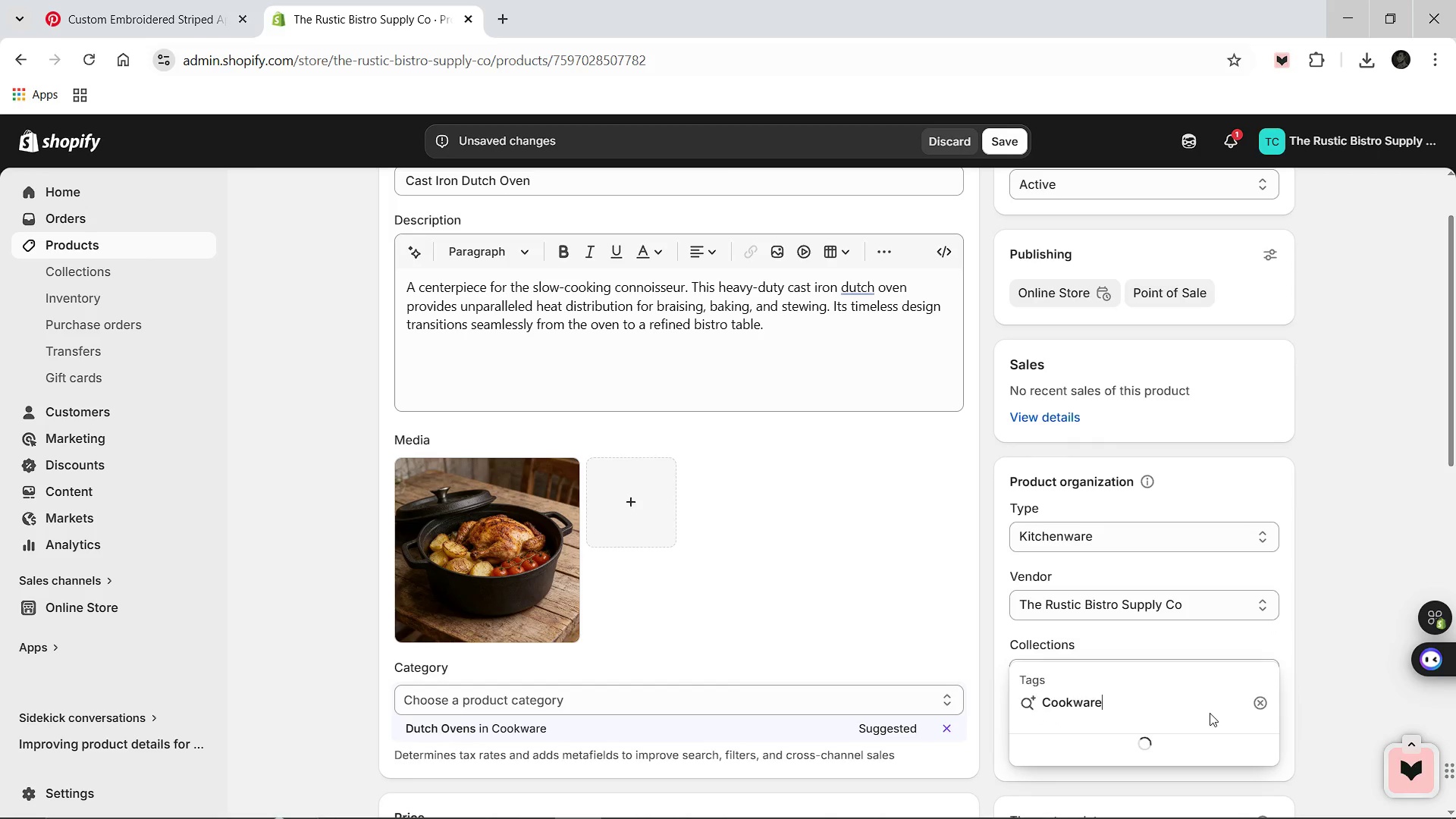 
key(Enter)
 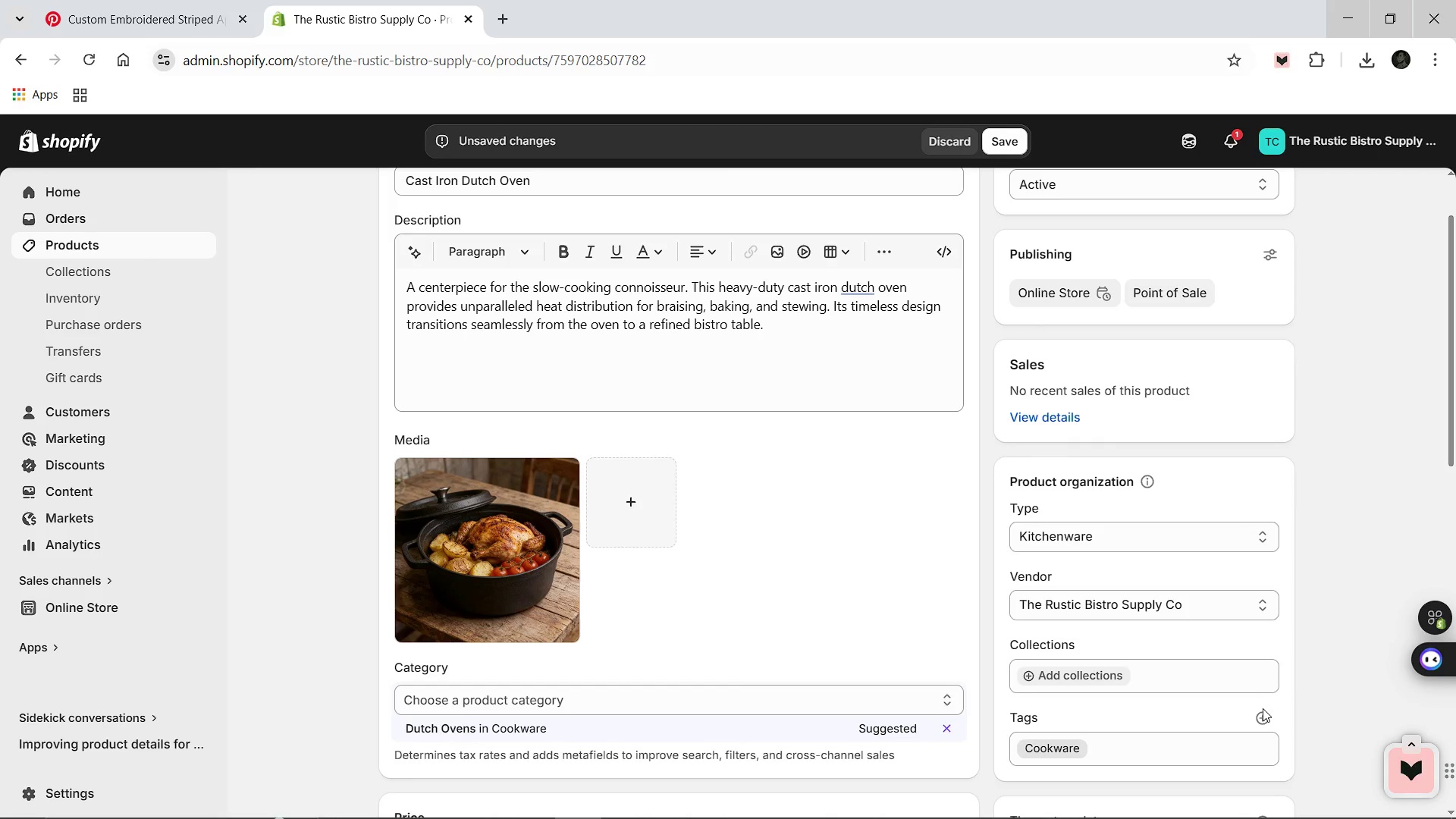 
left_click([1262, 724])
 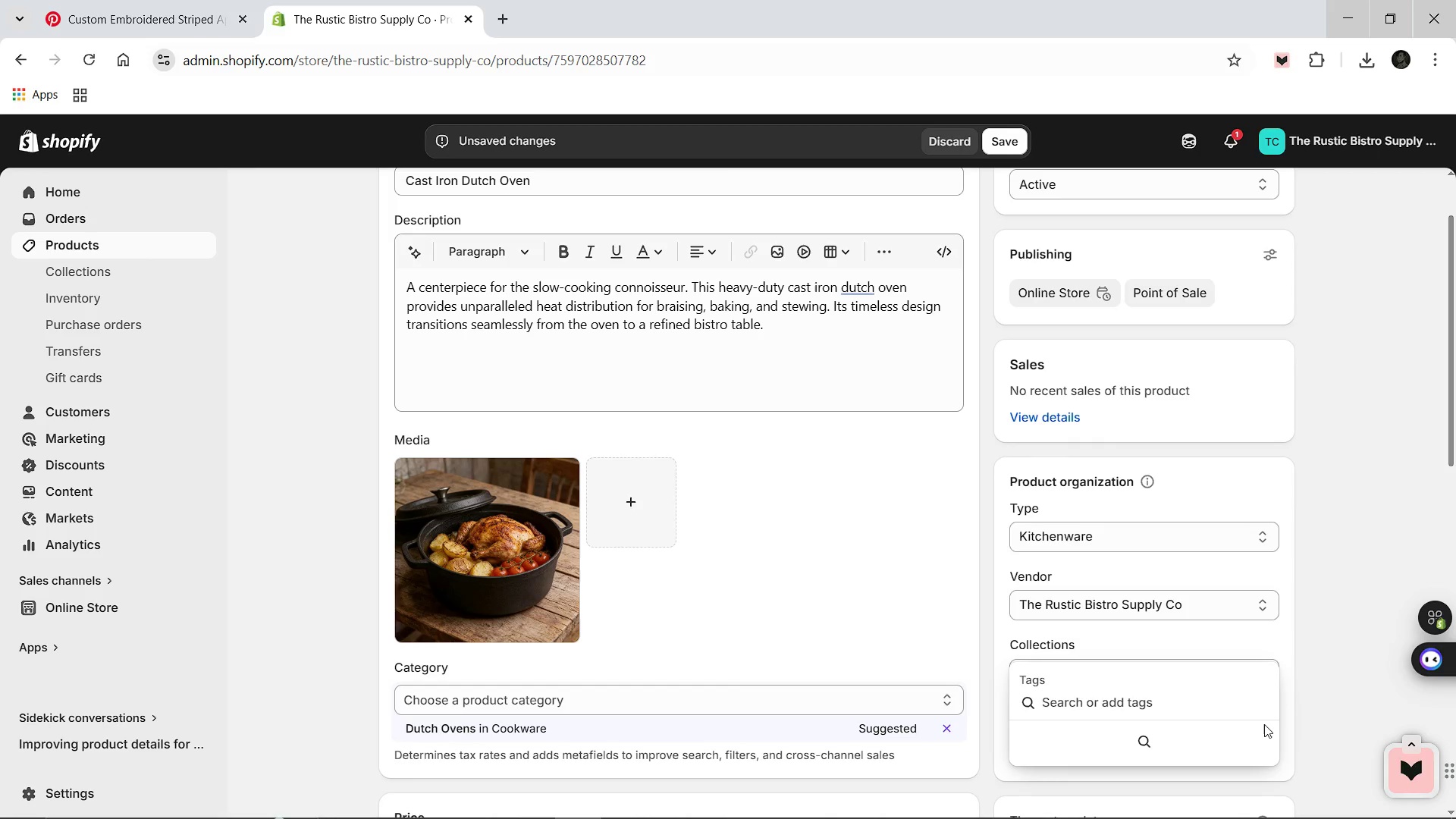 
type(Ironeware)
 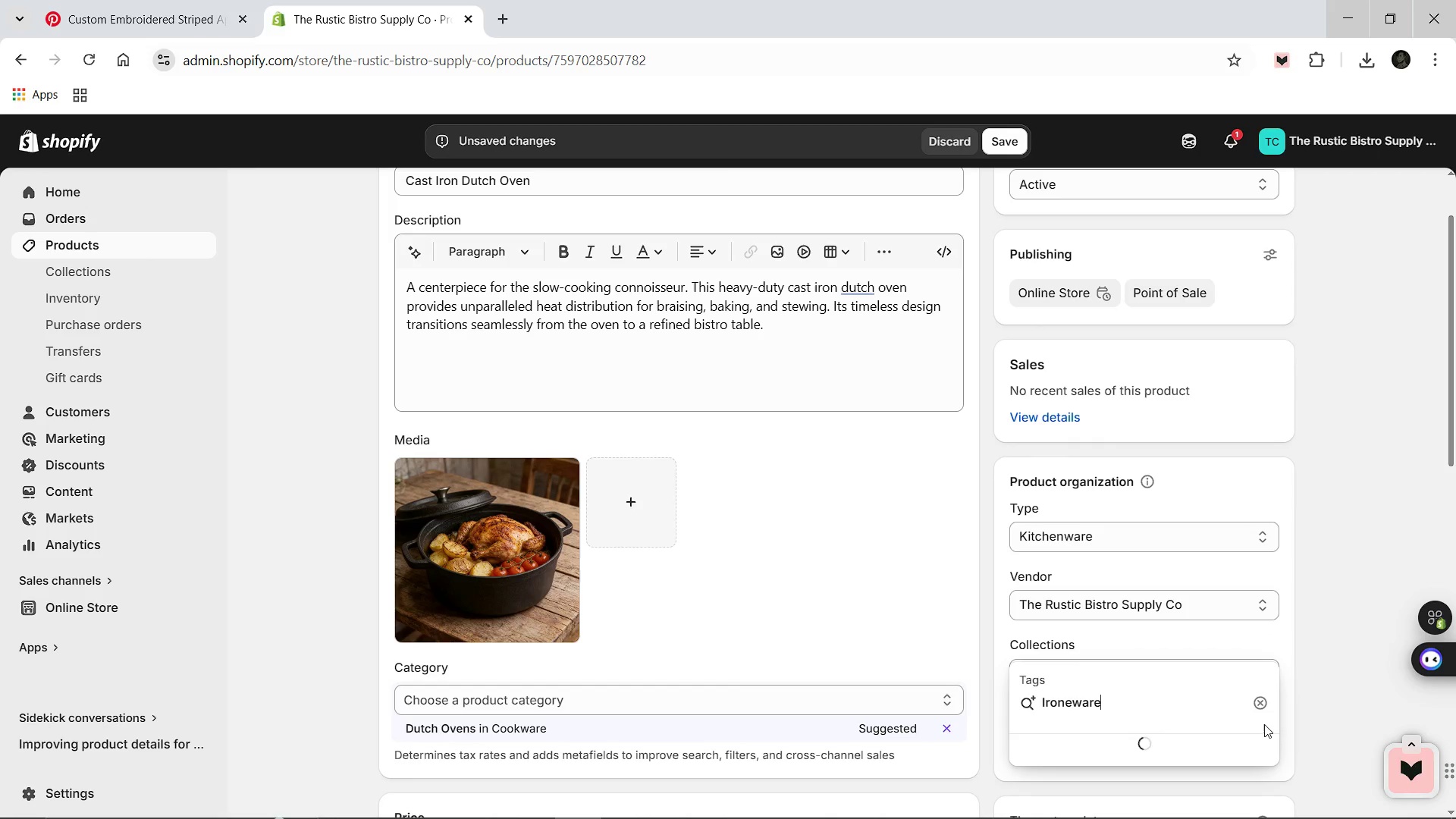 
key(Enter)
 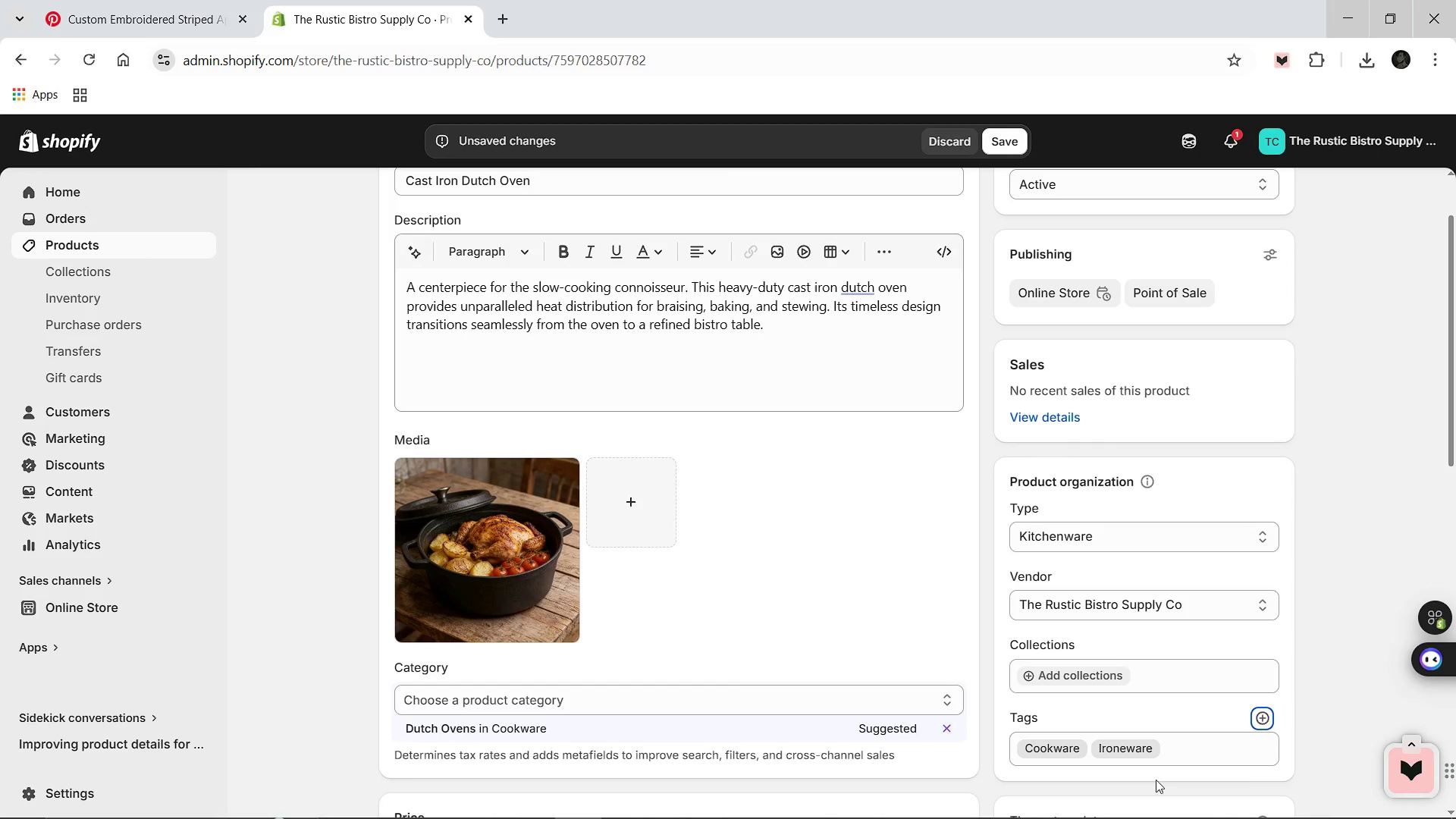 
left_click([1152, 748])
 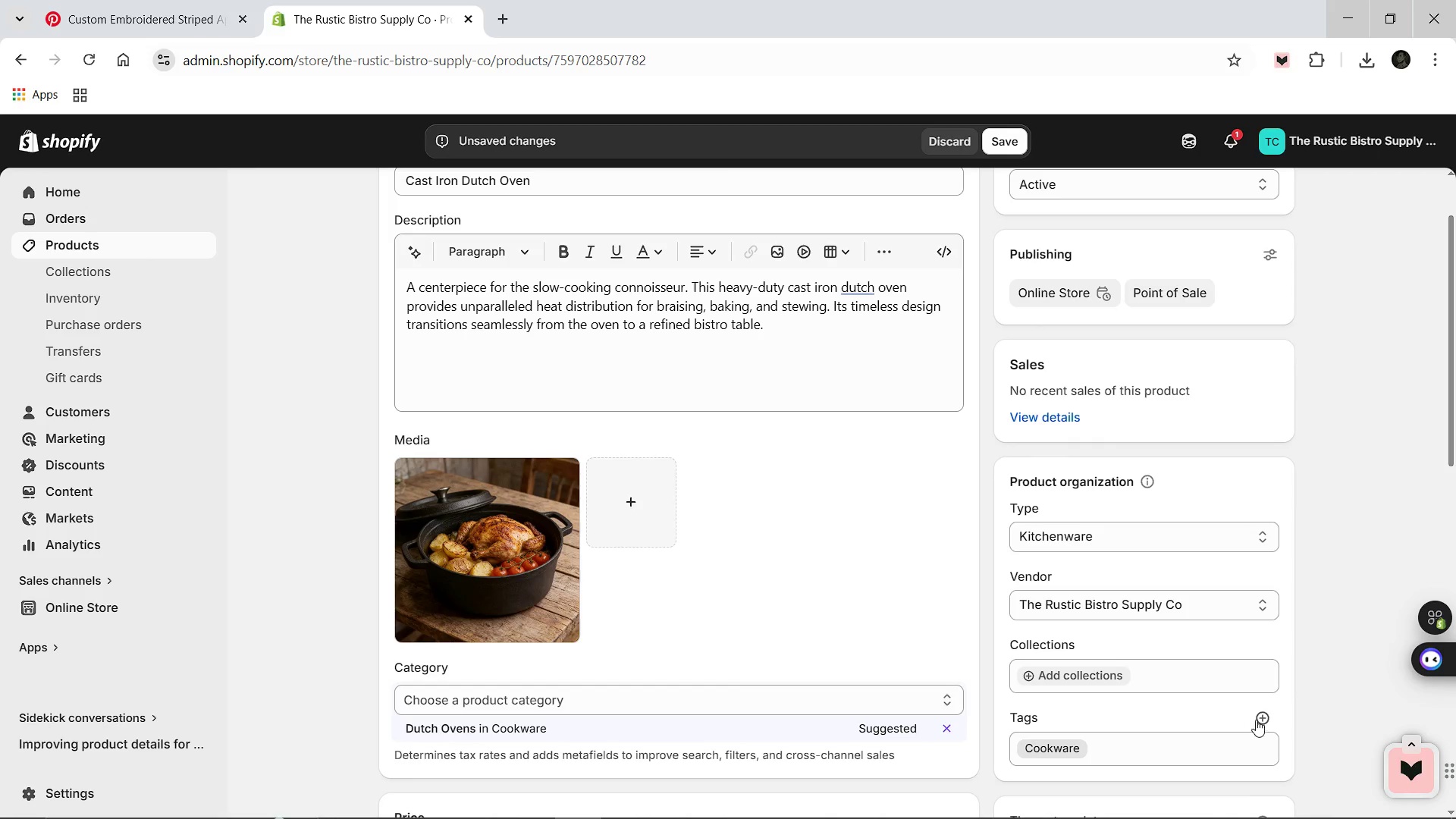 
left_click([1256, 720])
 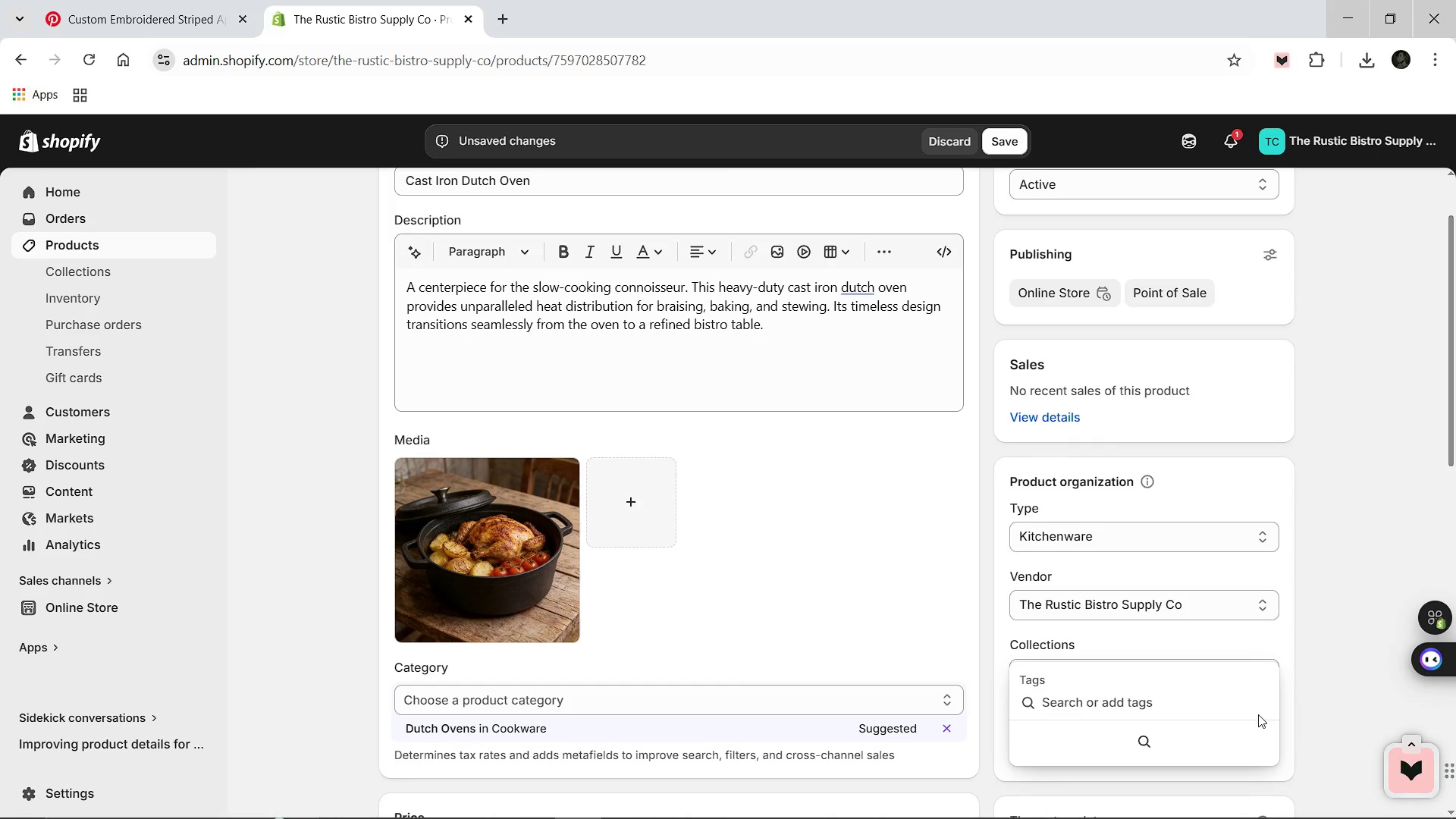 
type(Ironware)
 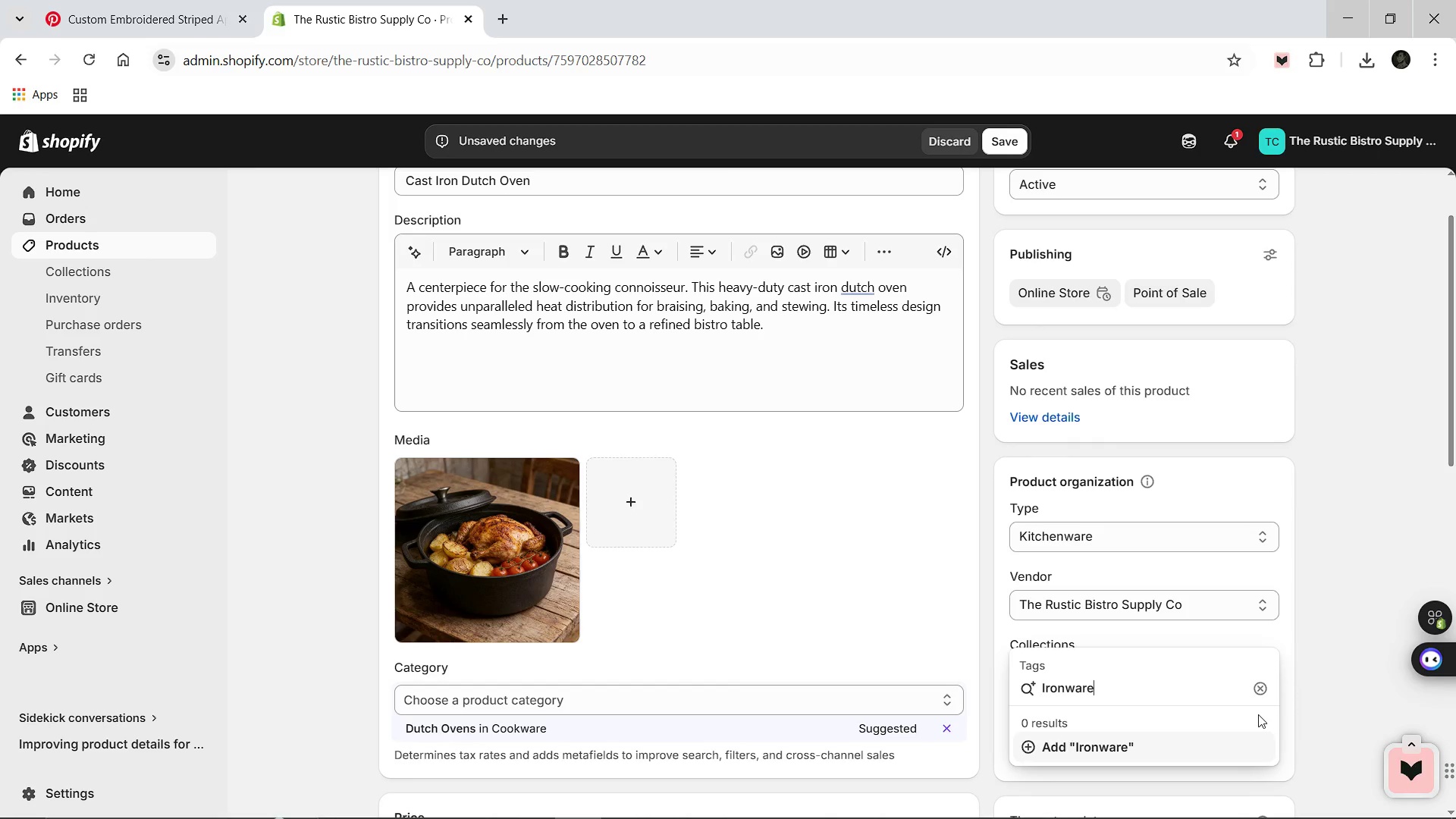 
key(Enter)
 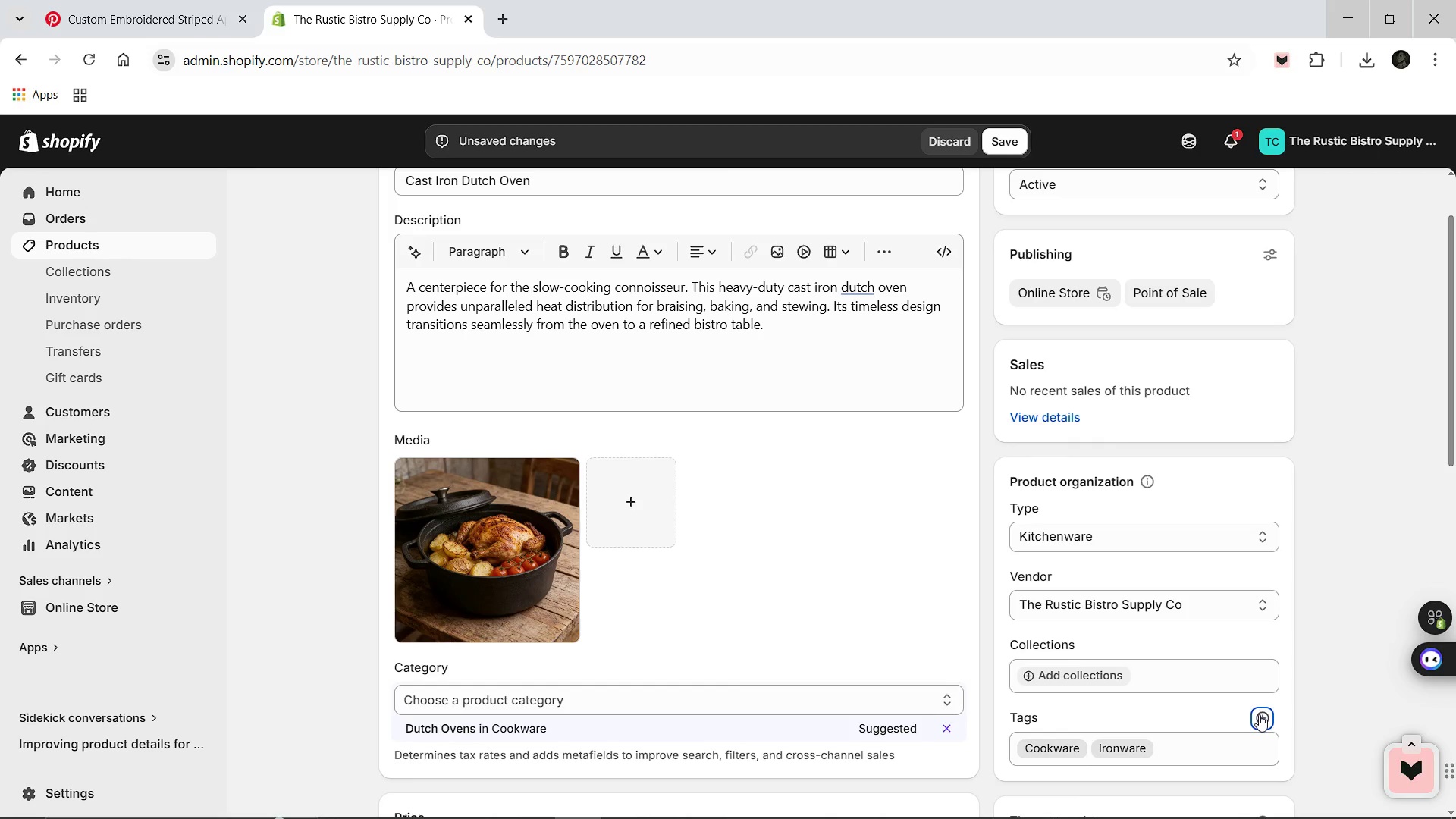 
left_click([1259, 714])
 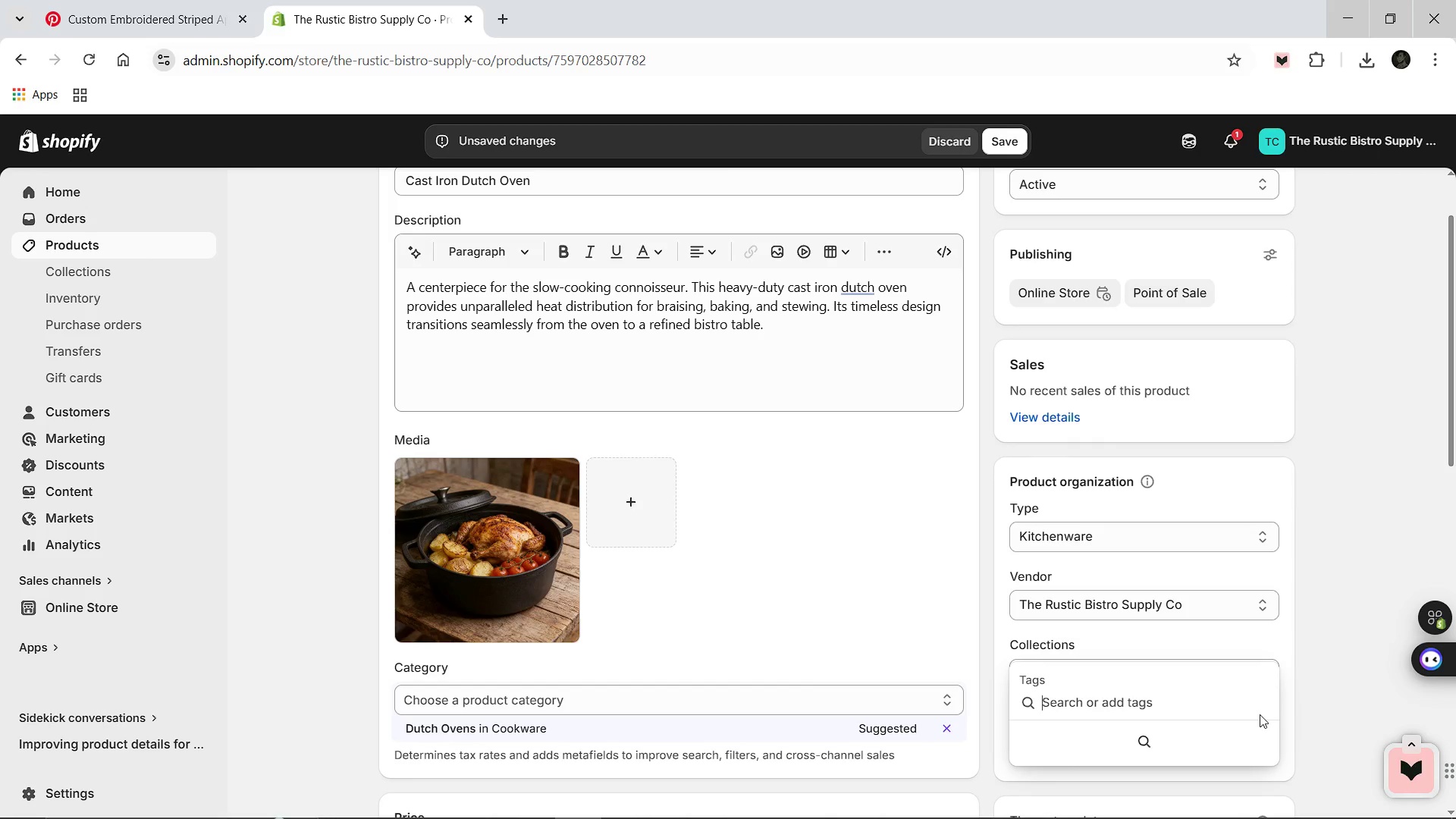 
type(Artisan)
 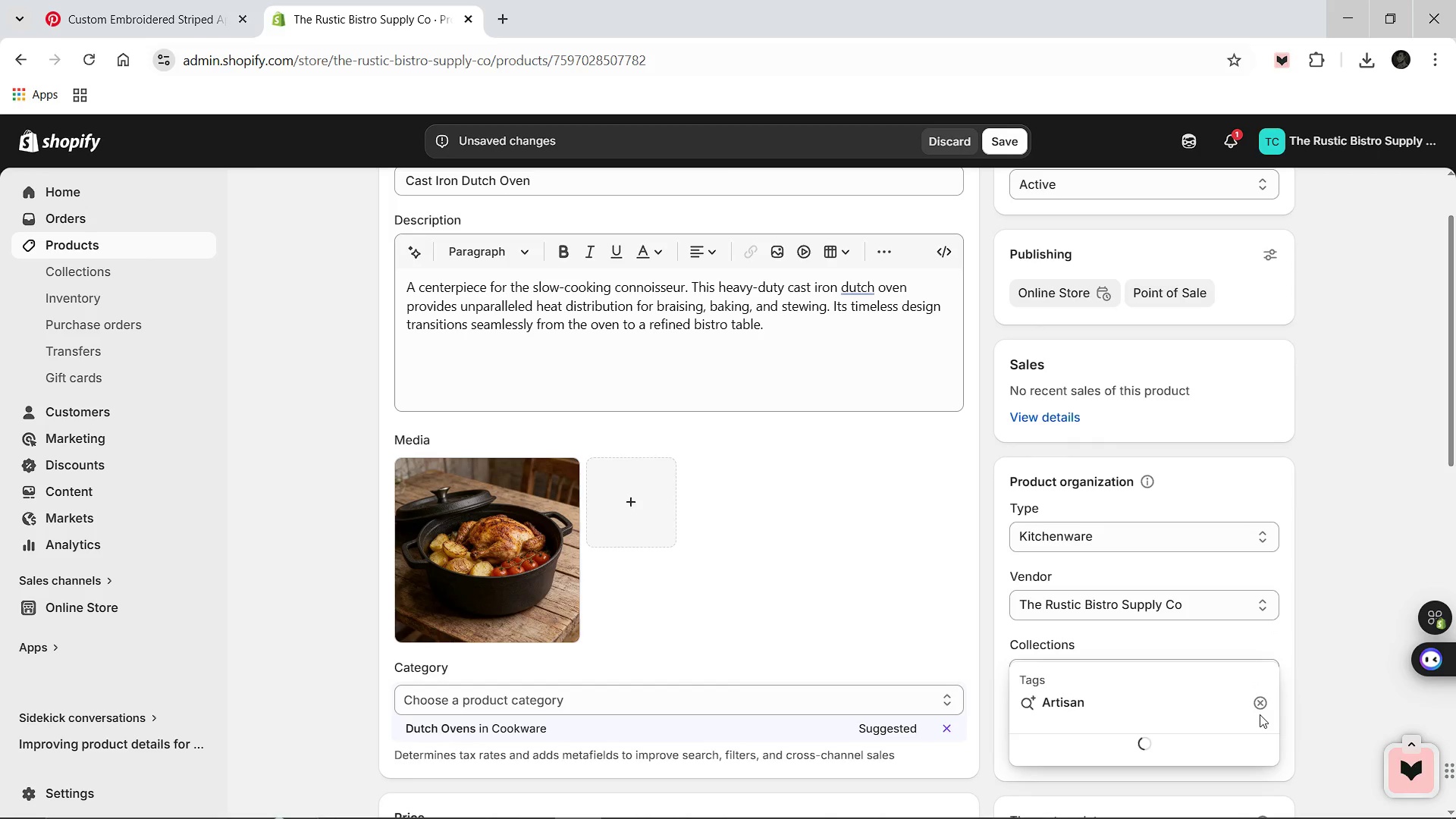 
key(Enter)
 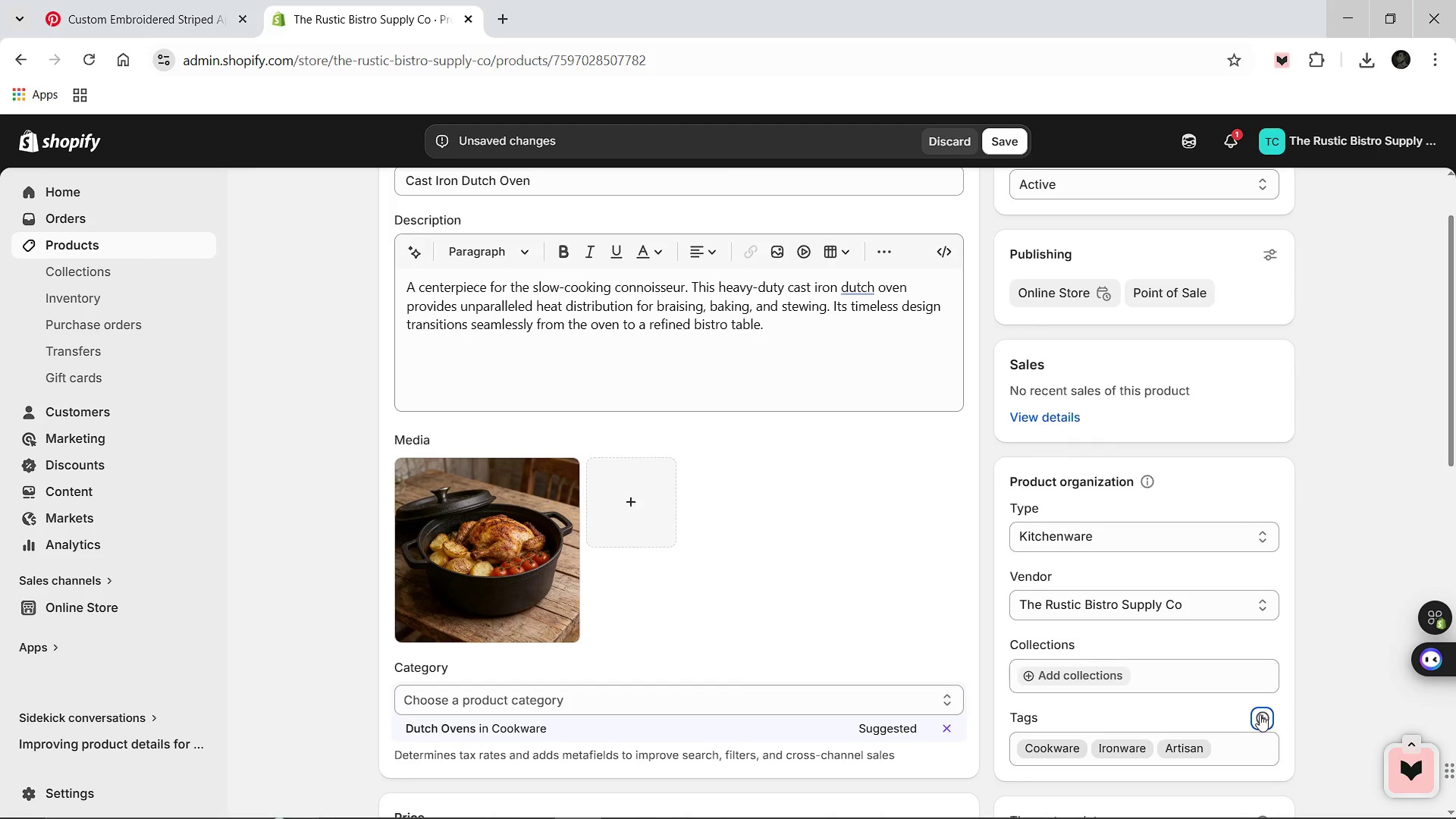 
left_click([1260, 714])
 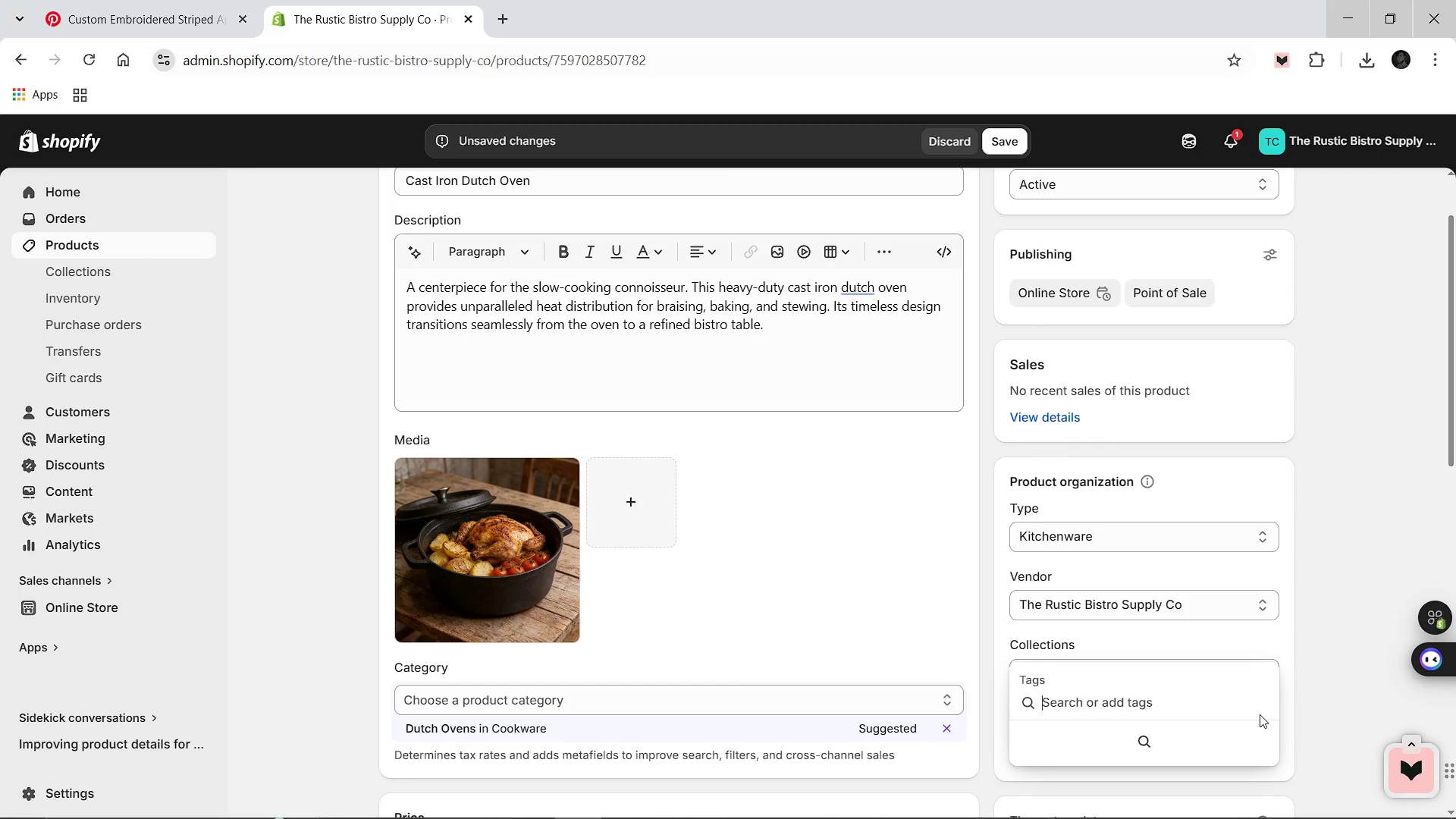 
type(Slow Cooking)
 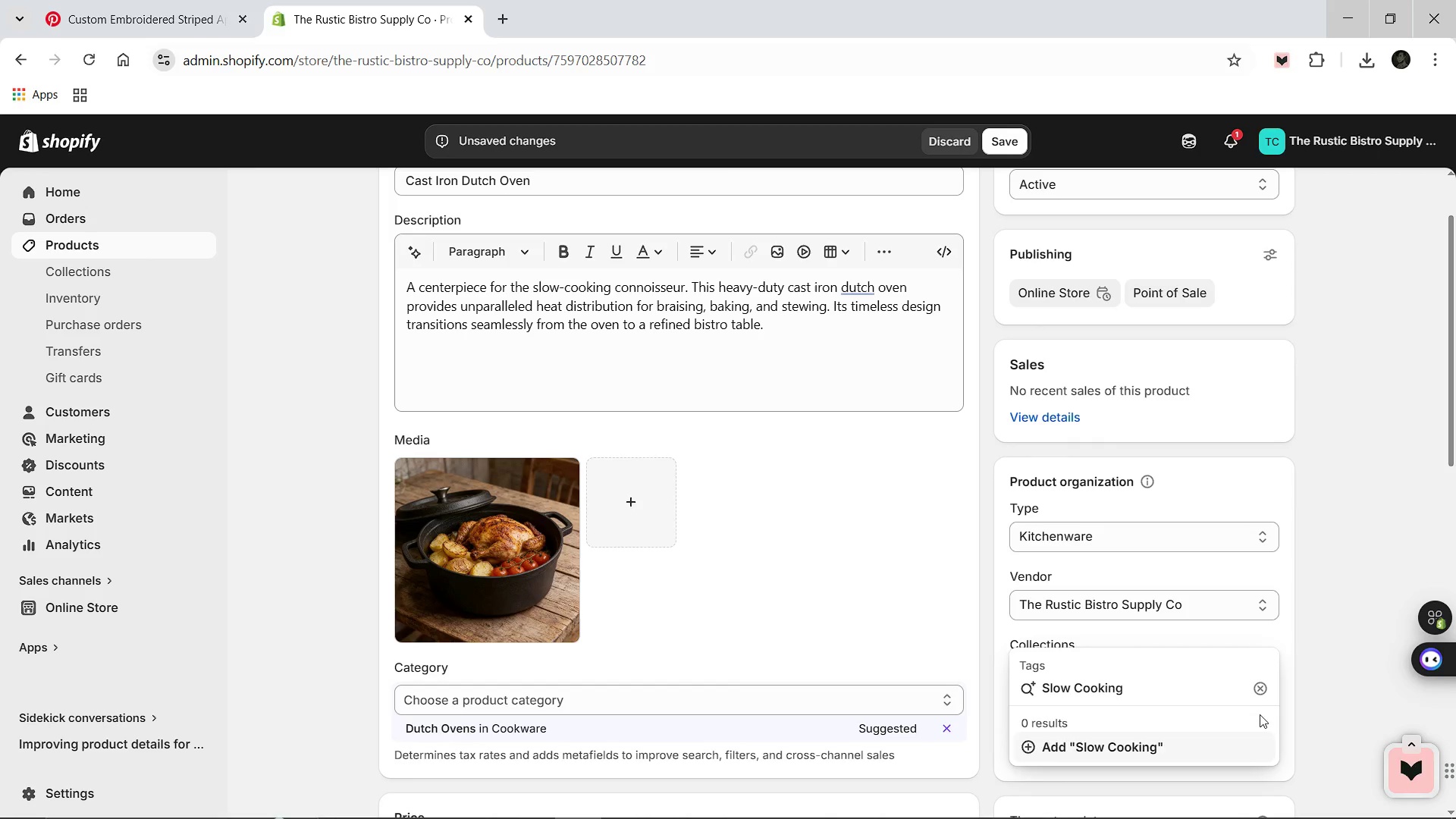 
key(Enter)
 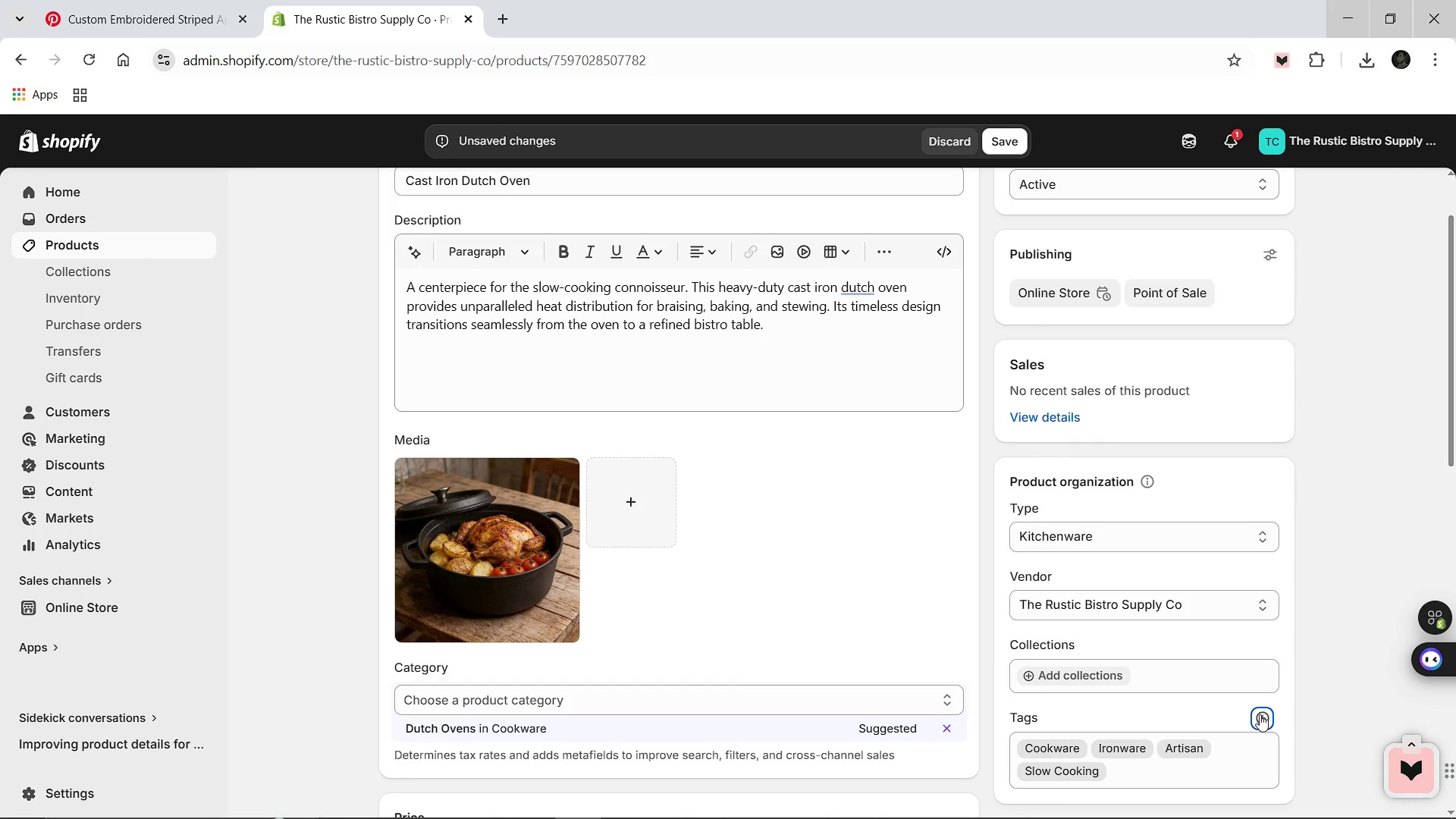 
left_click([1260, 714])
 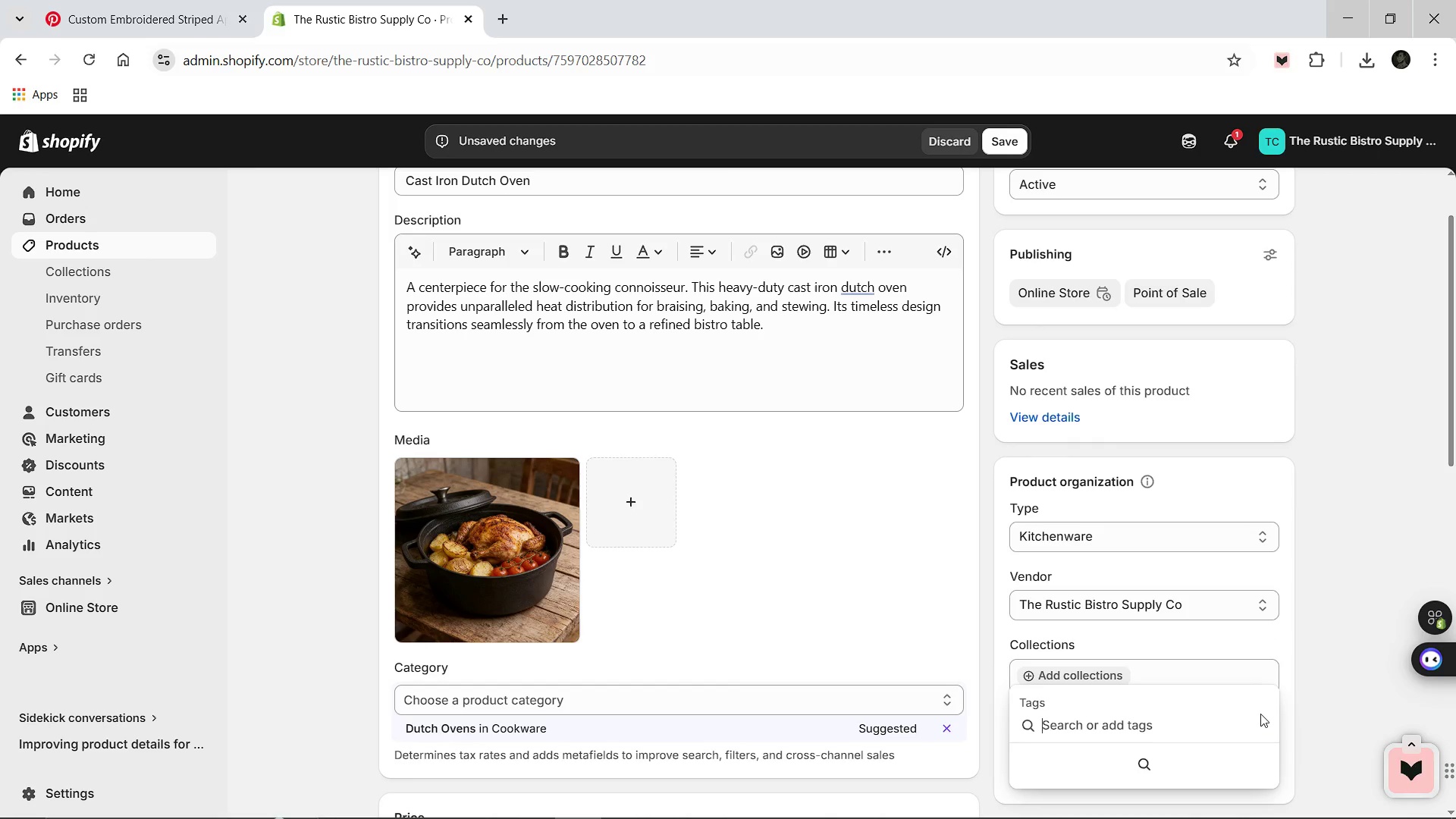 
type(Dutch Oven)
 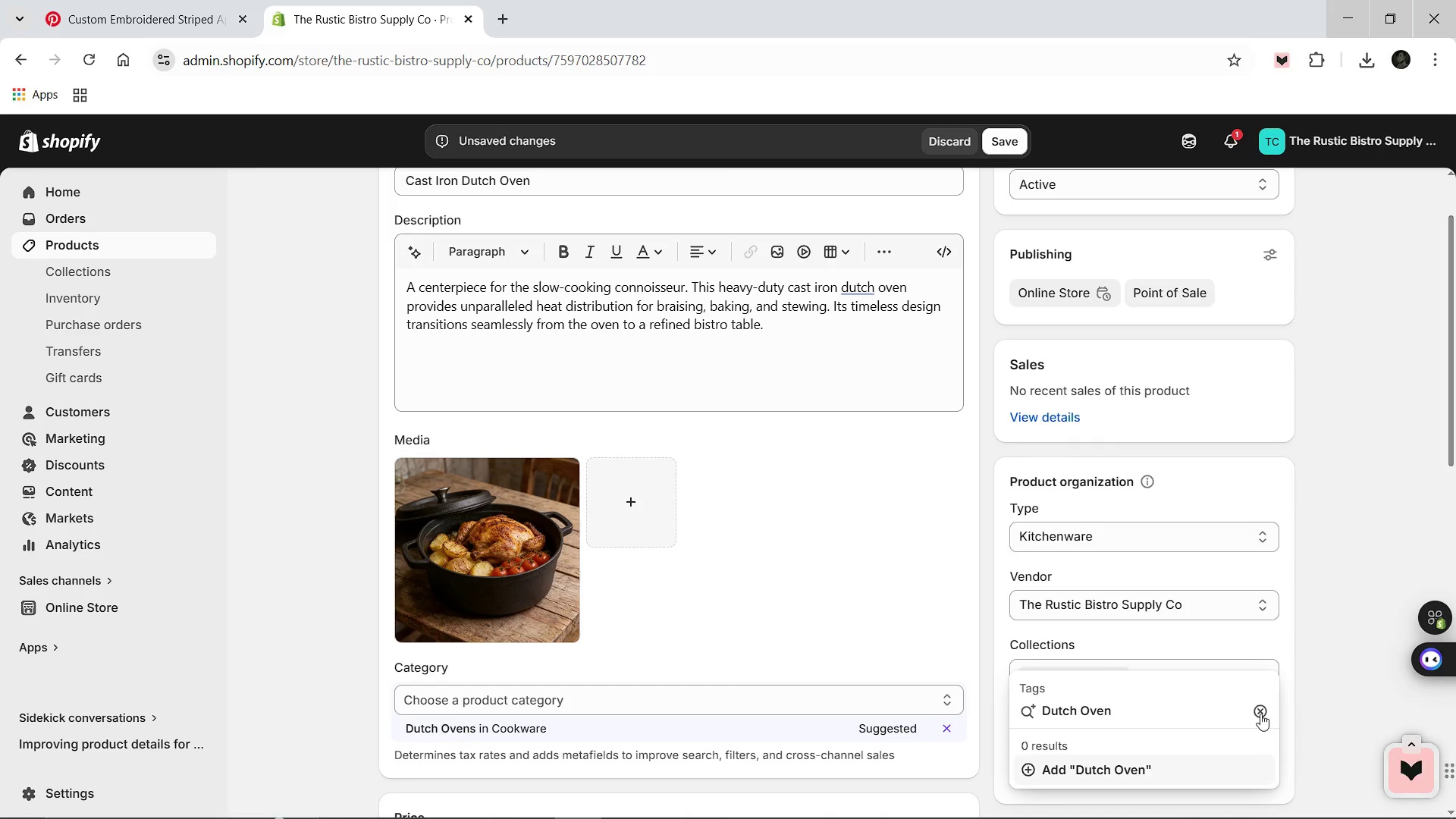 
key(Enter)
 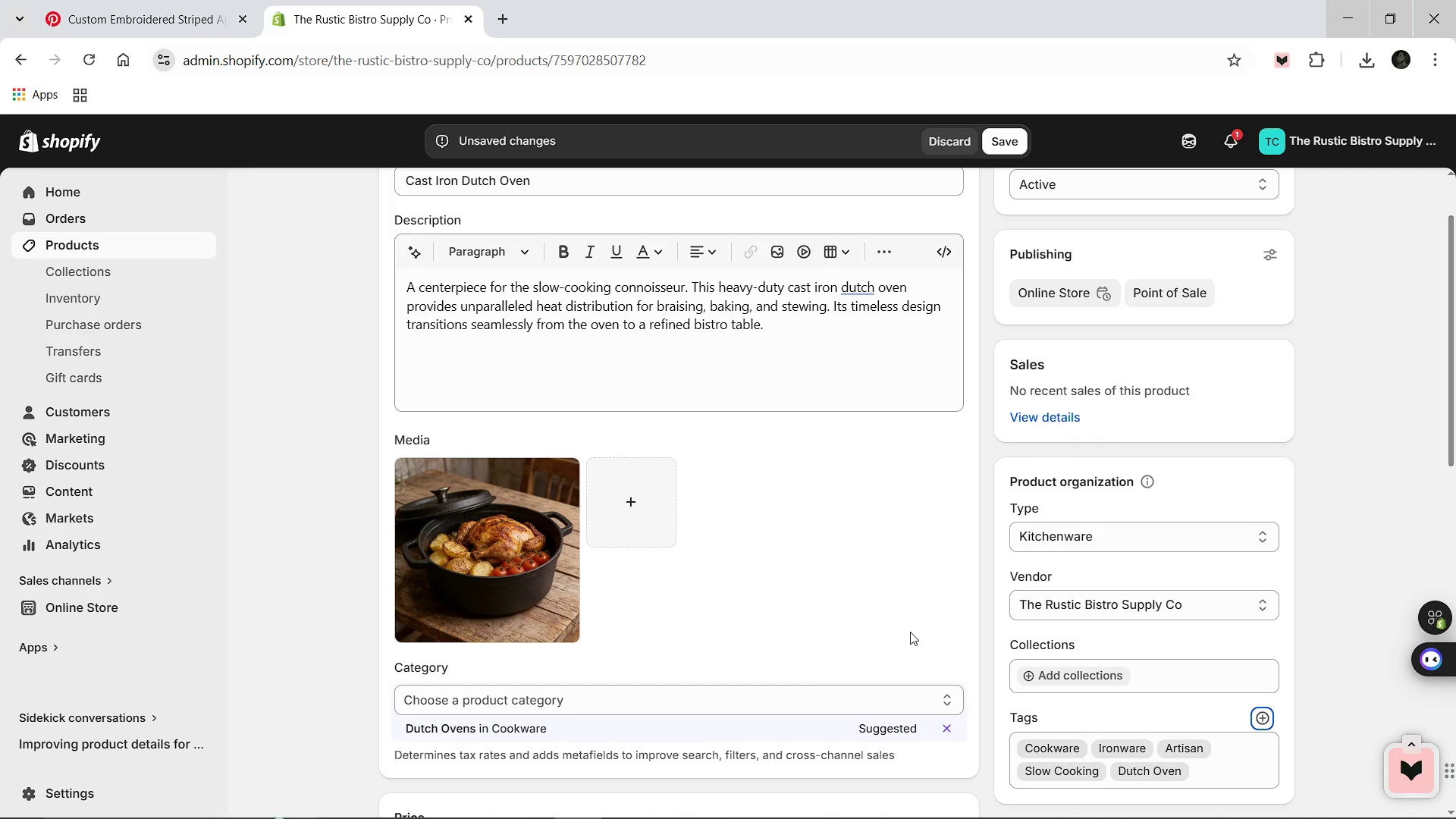 
scroll: coordinate [888, 623], scroll_direction: down, amount: 3.0
 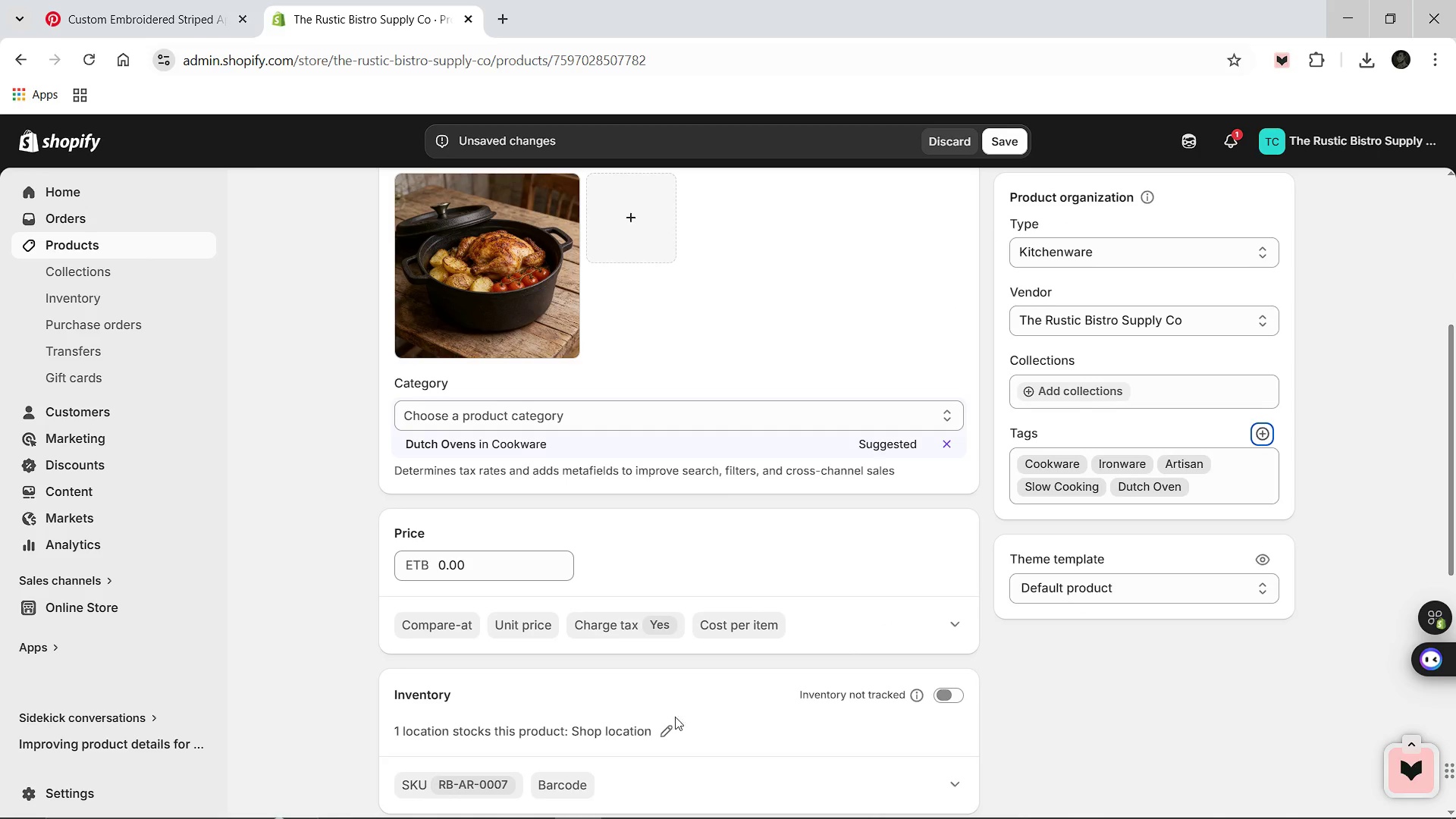 
left_click([674, 731])
 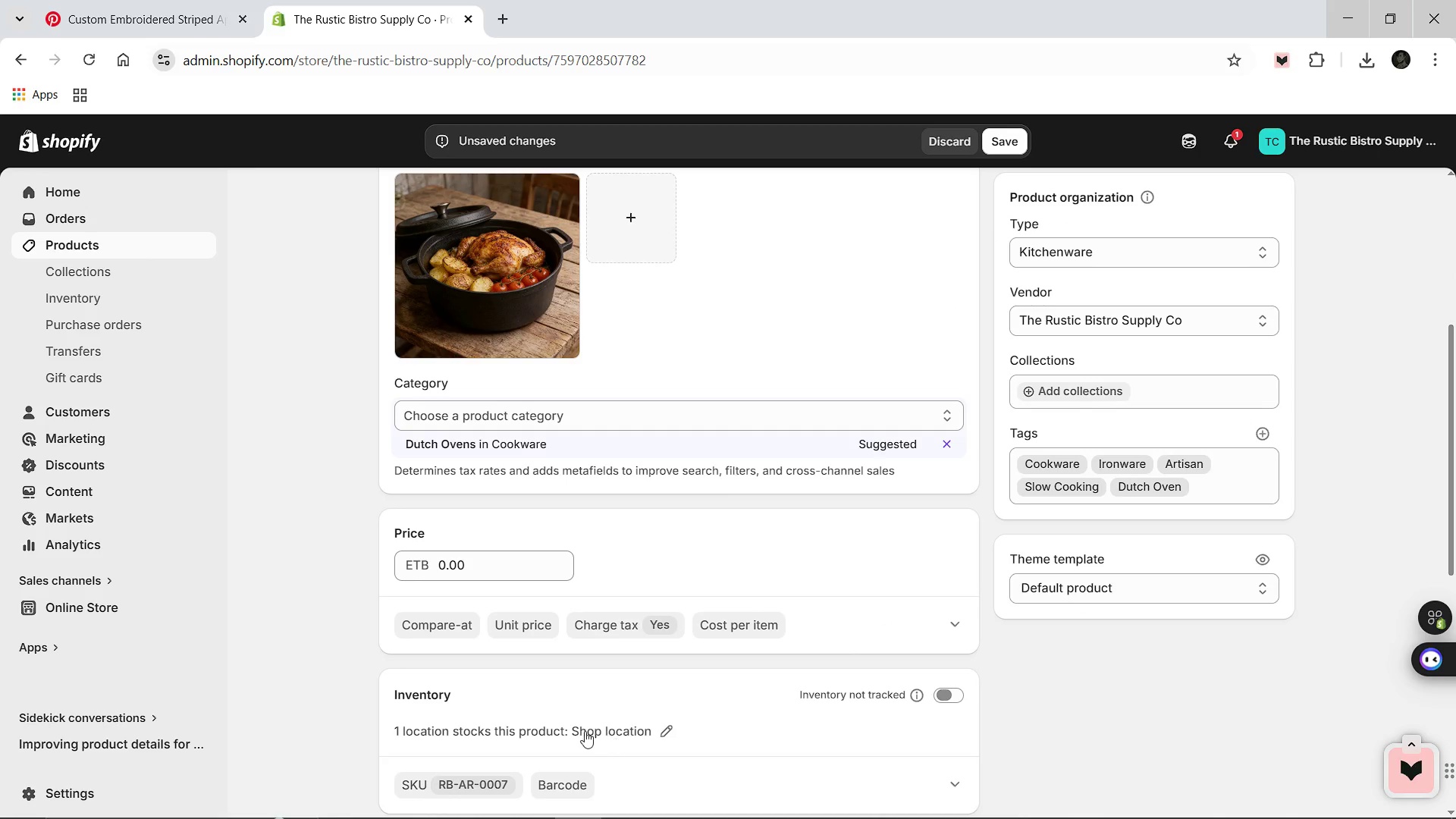 
mouse_move([589, 714])
 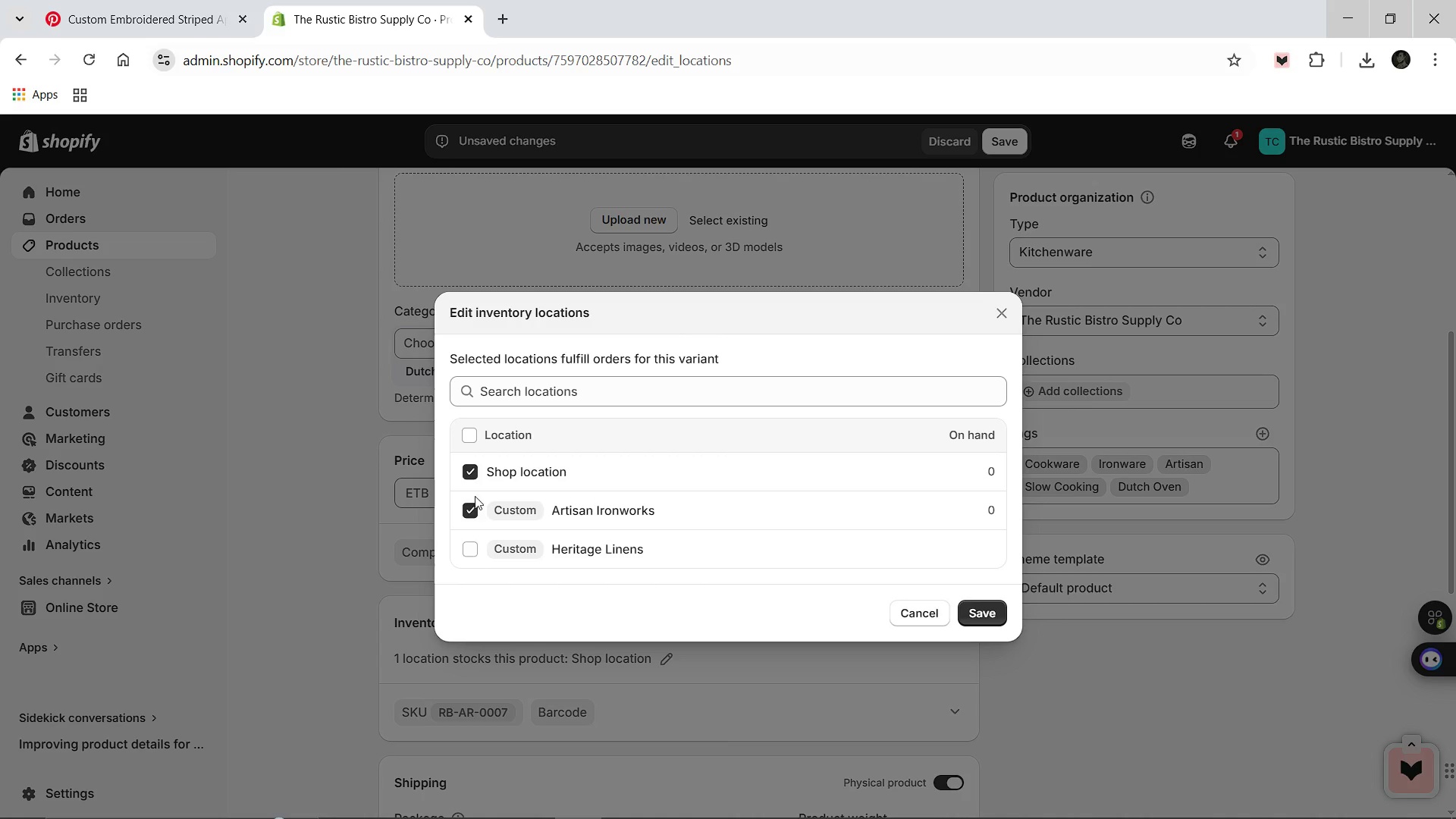 
left_click([471, 463])
 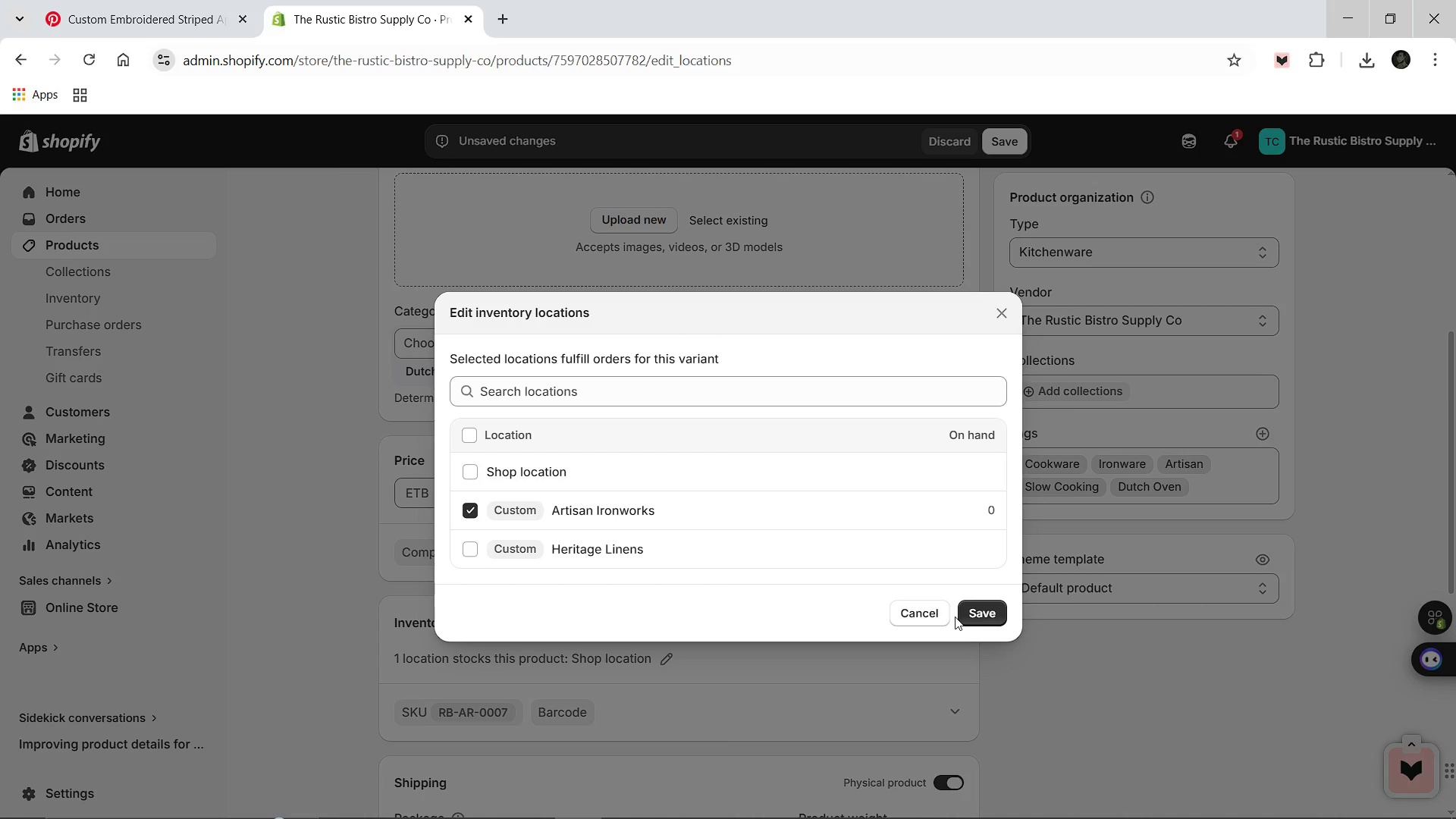 
left_click([955, 617])
 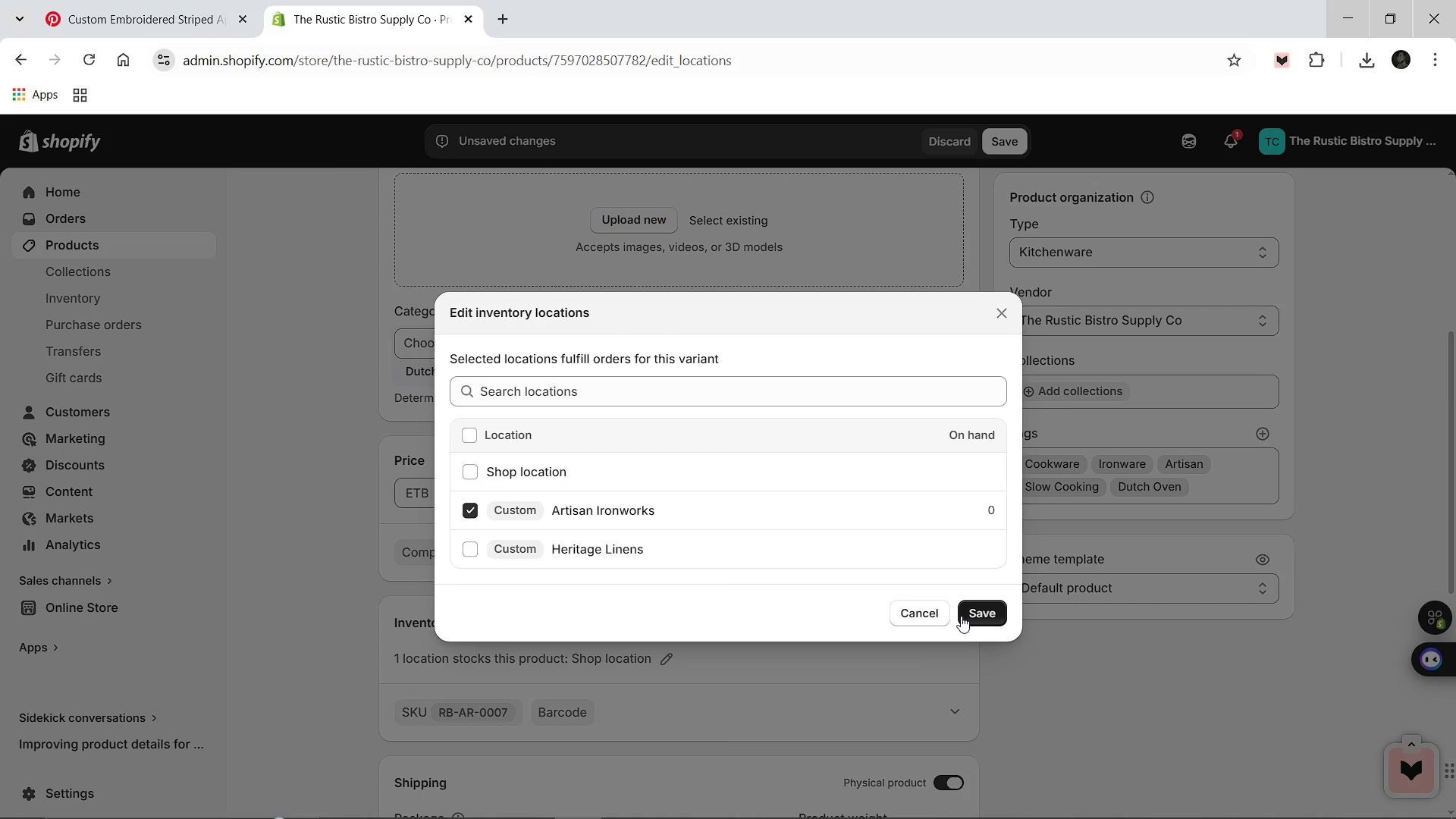 
left_click([961, 616])
 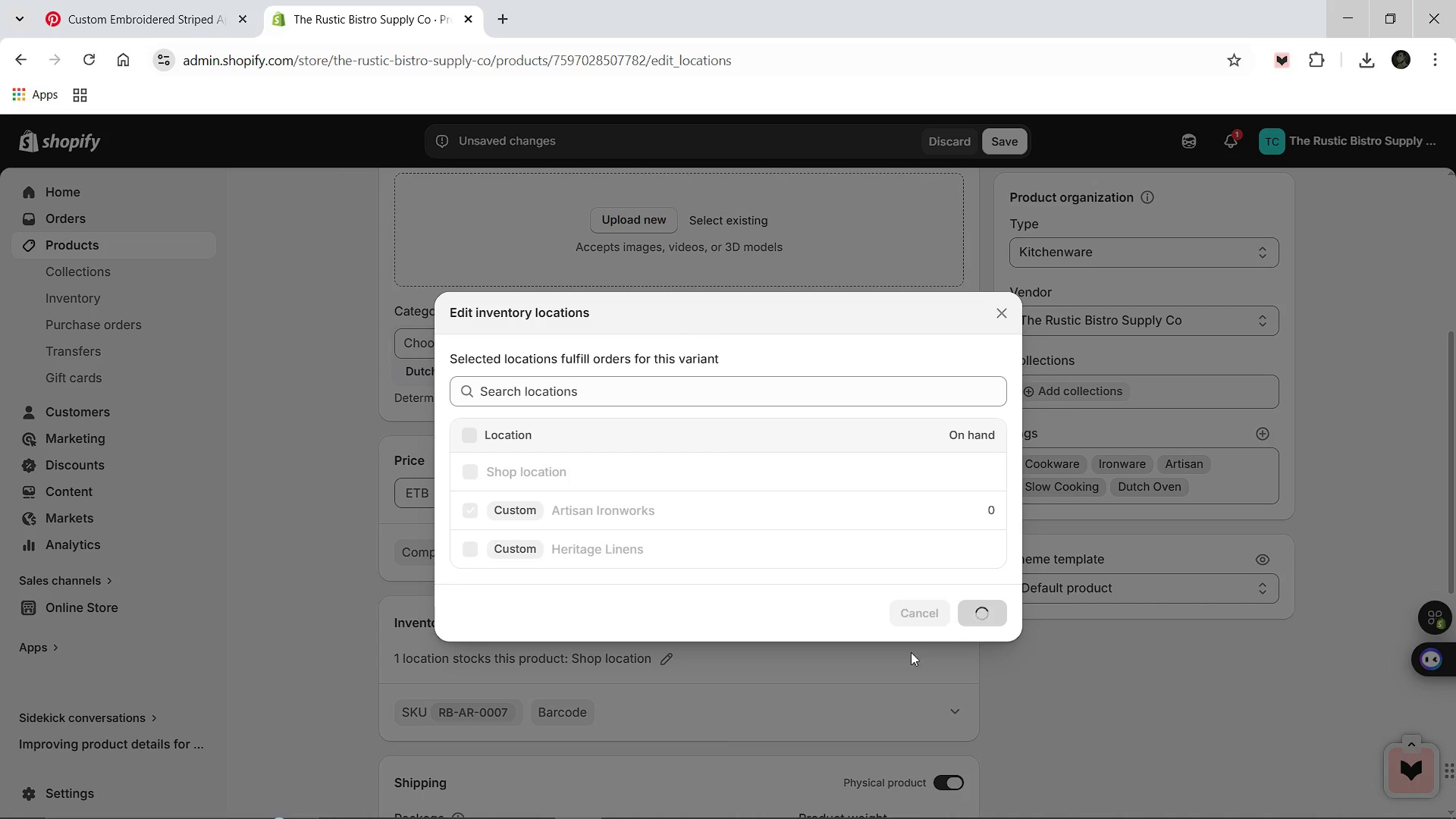 
mouse_move([903, 633])
 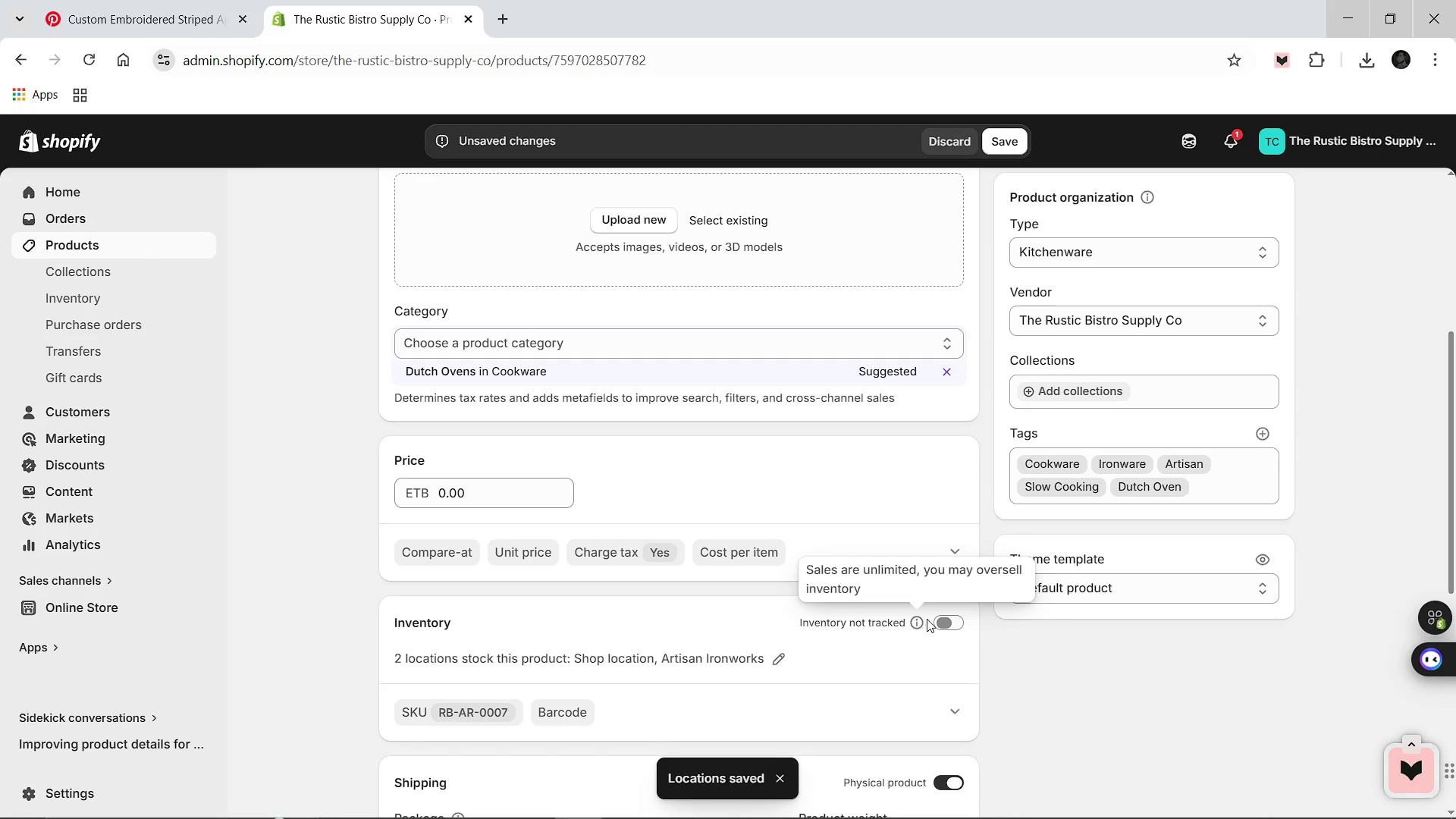 
left_click([938, 619])
 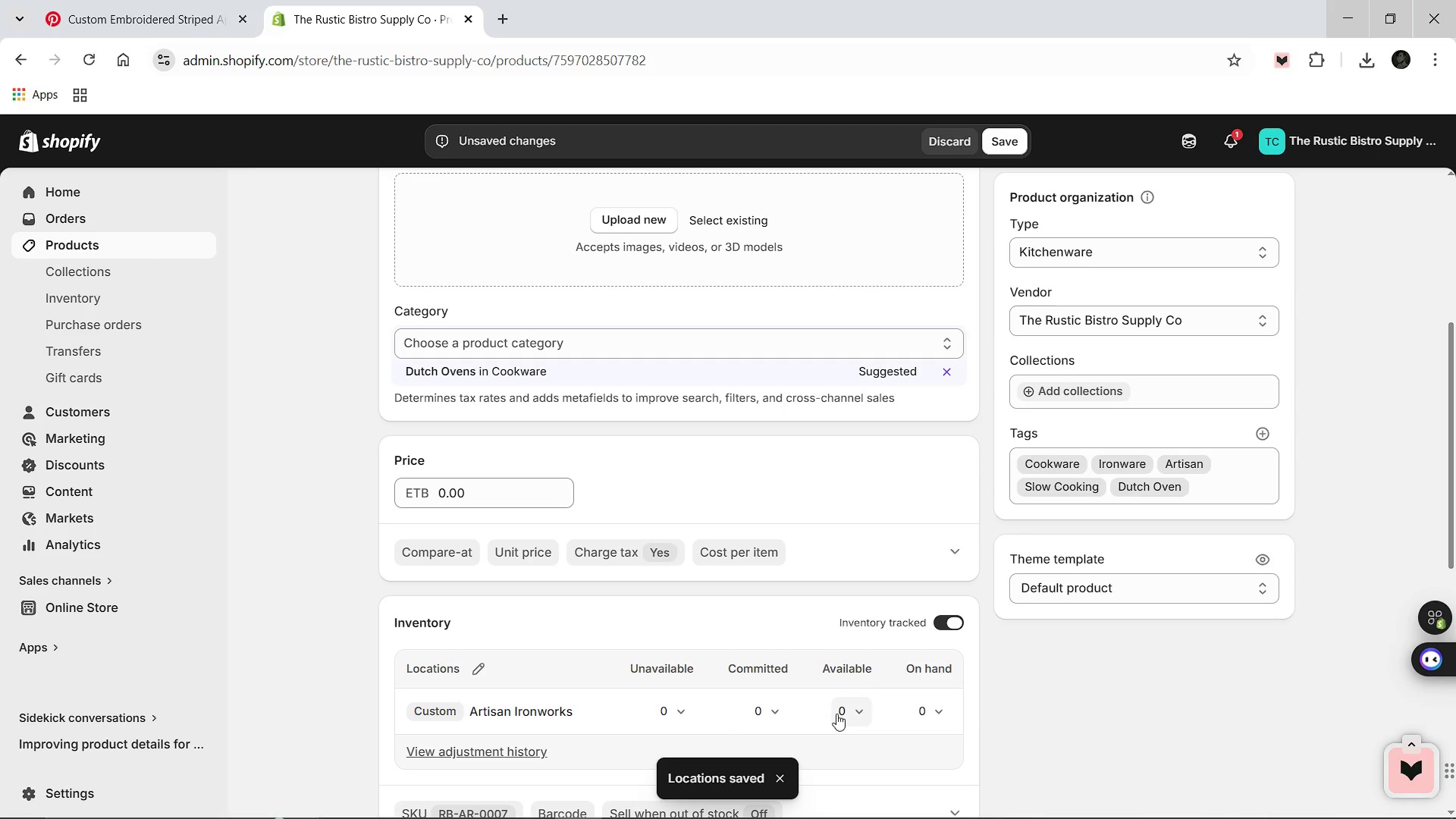 
left_click([836, 714])
 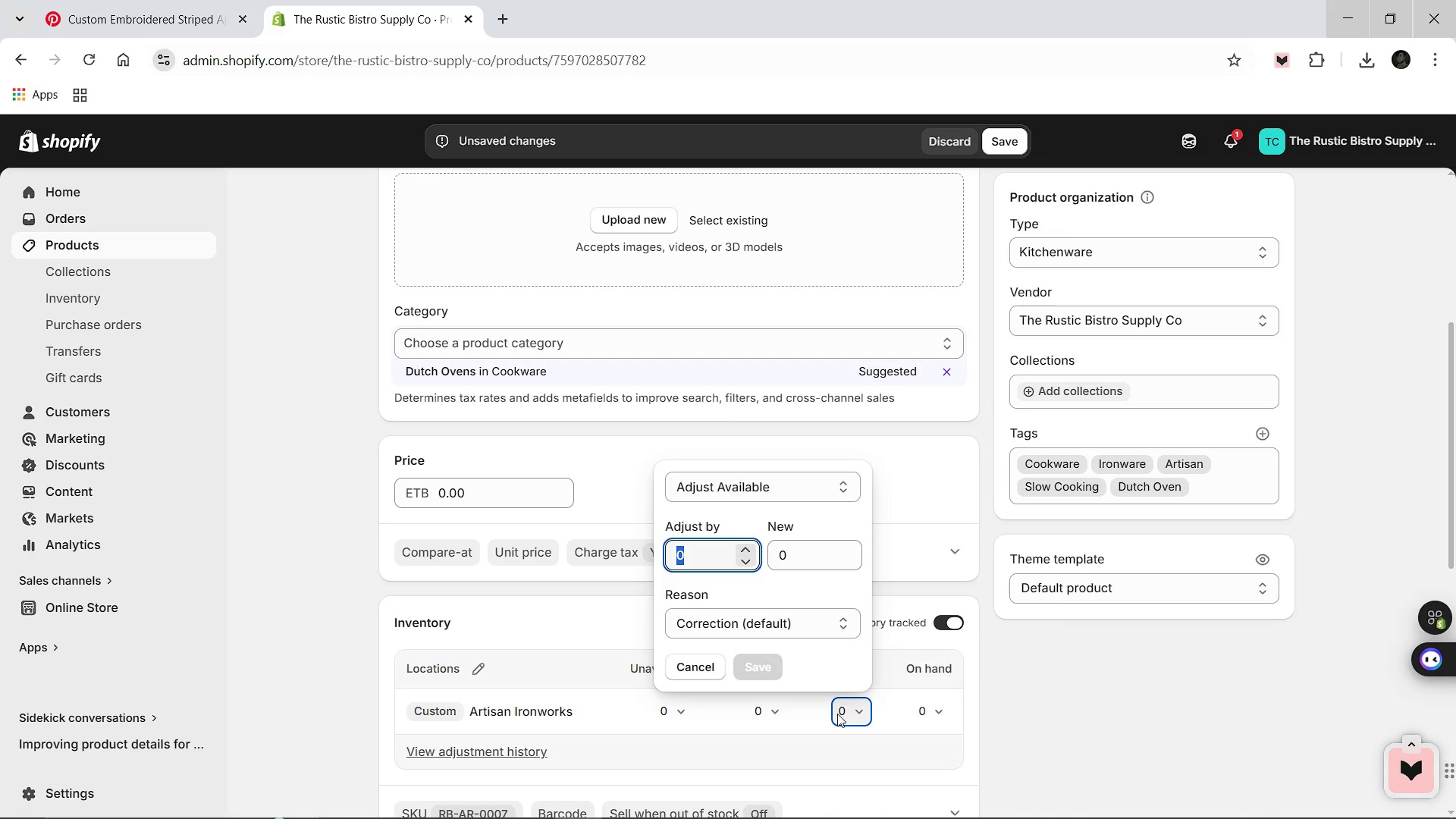 
type(20)
 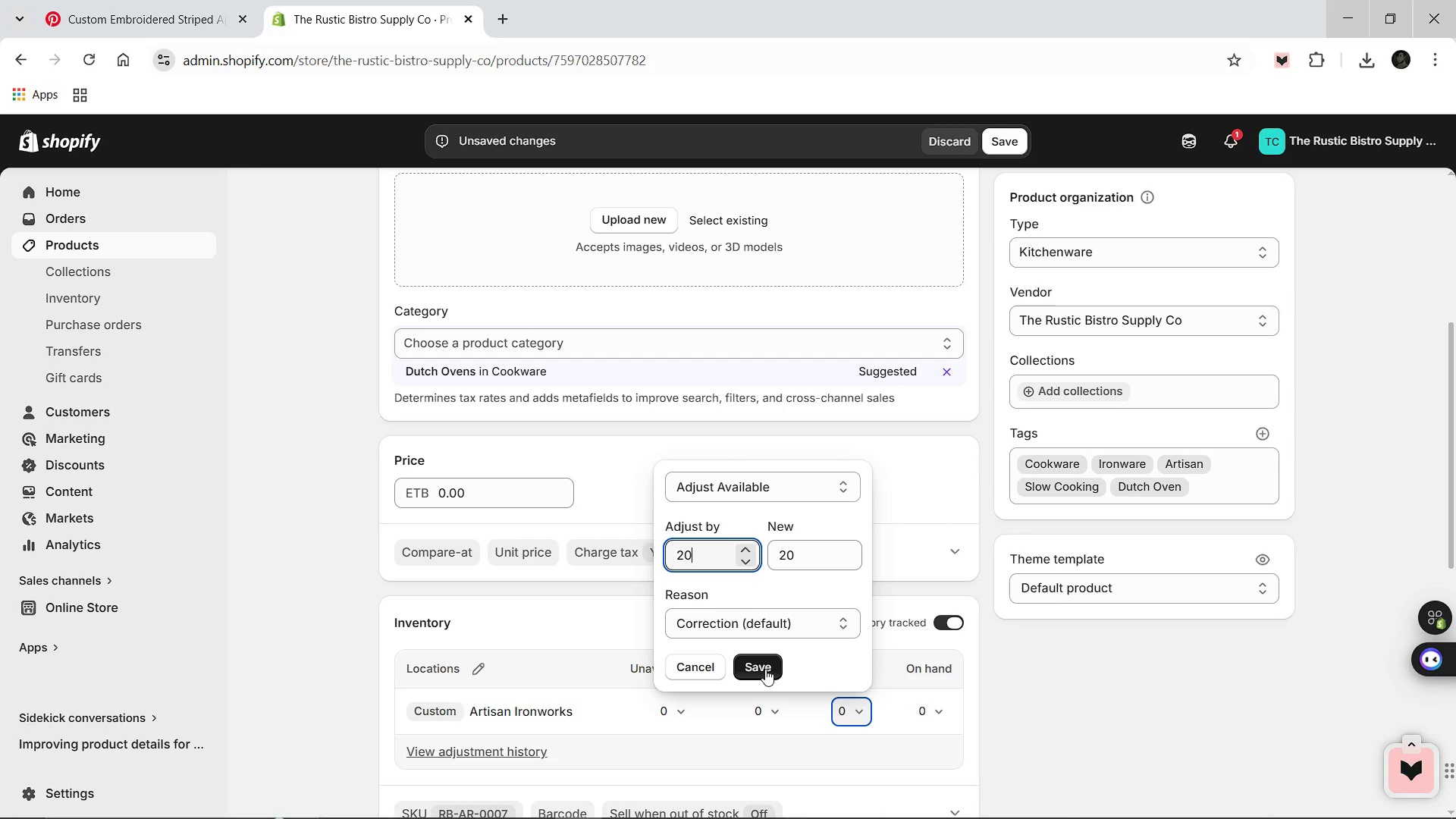 
left_click([765, 669])
 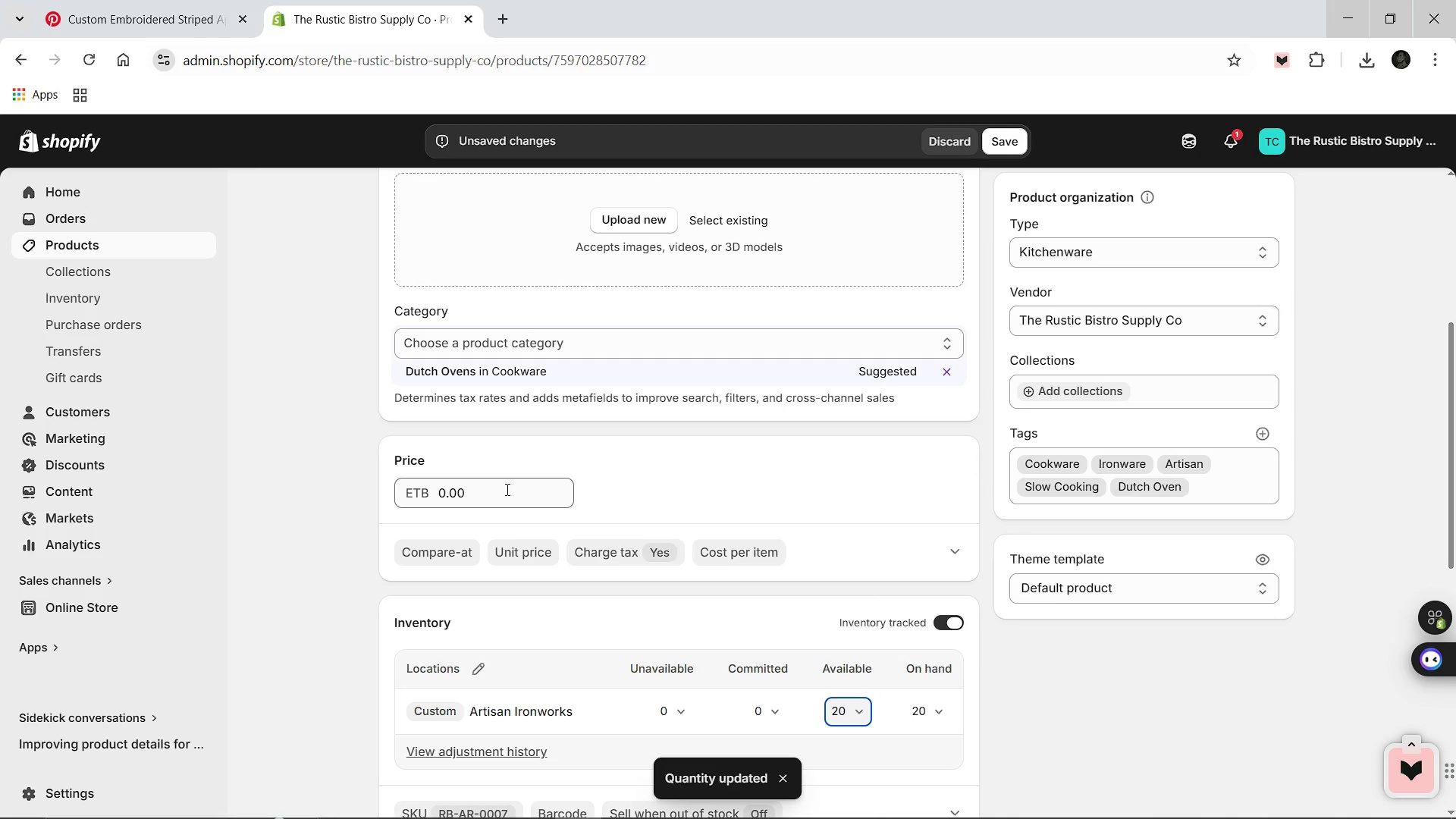 
left_click([506, 489])
 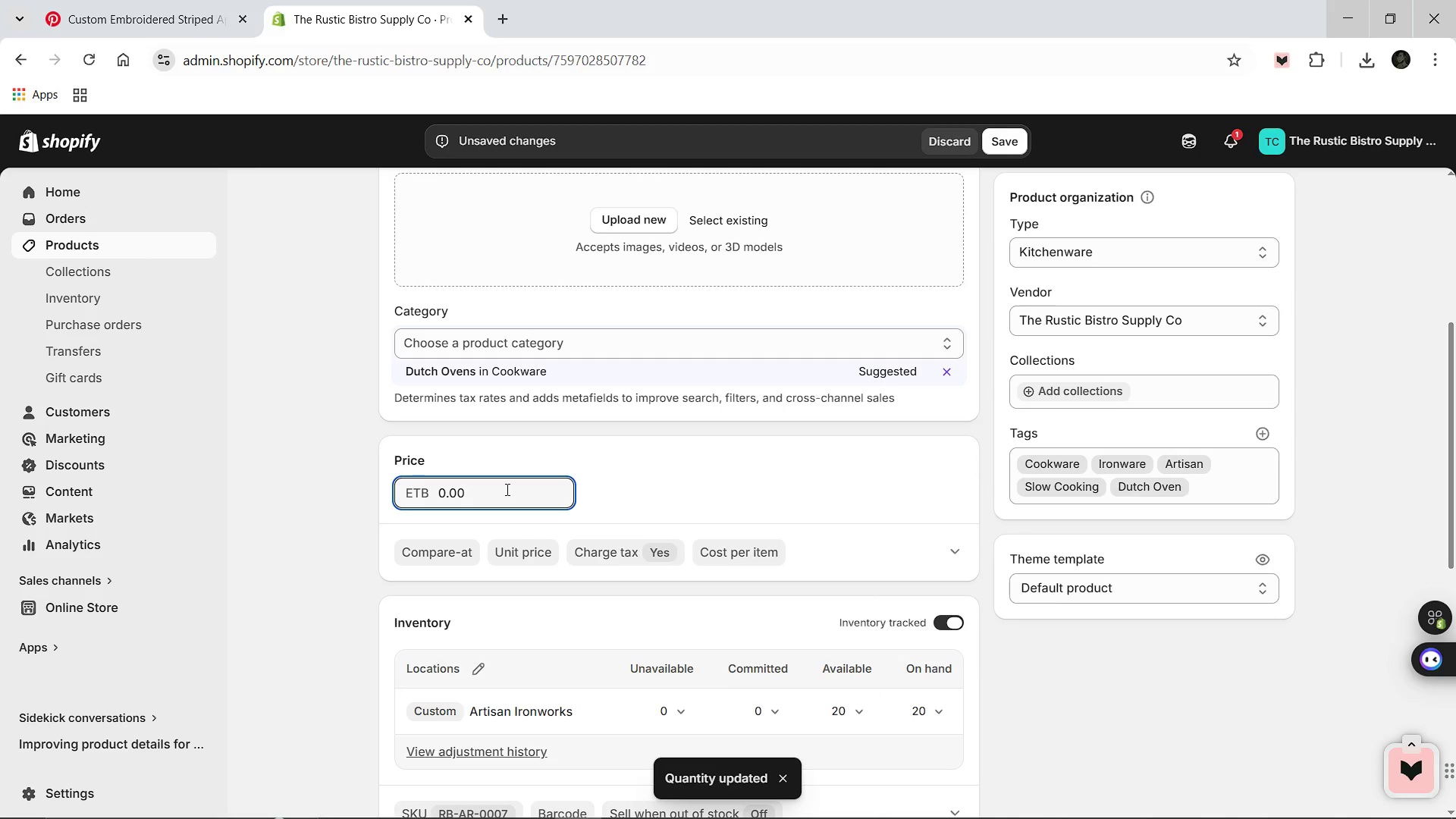 
key(Control+A)
 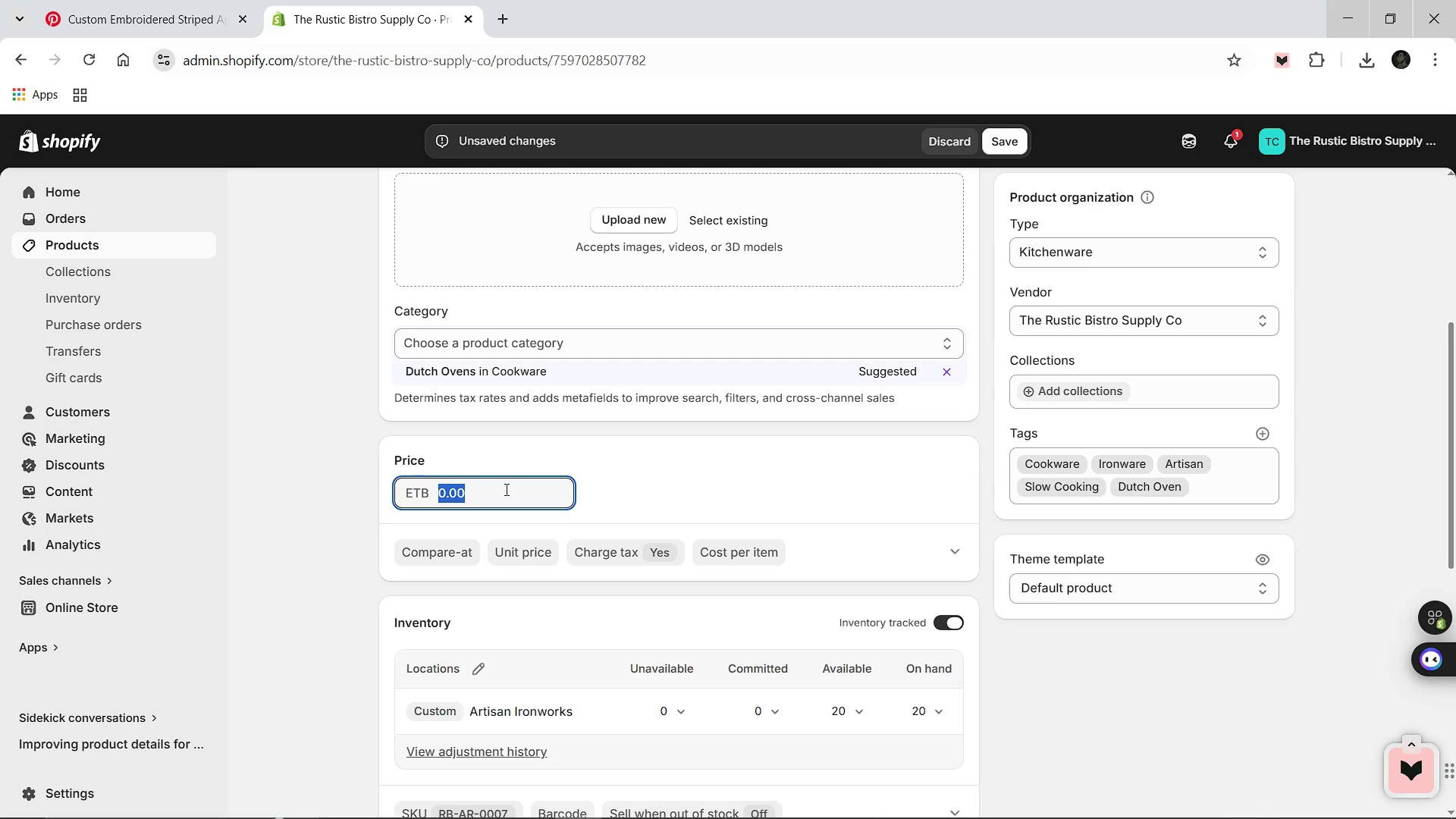 
wait(5.61)
 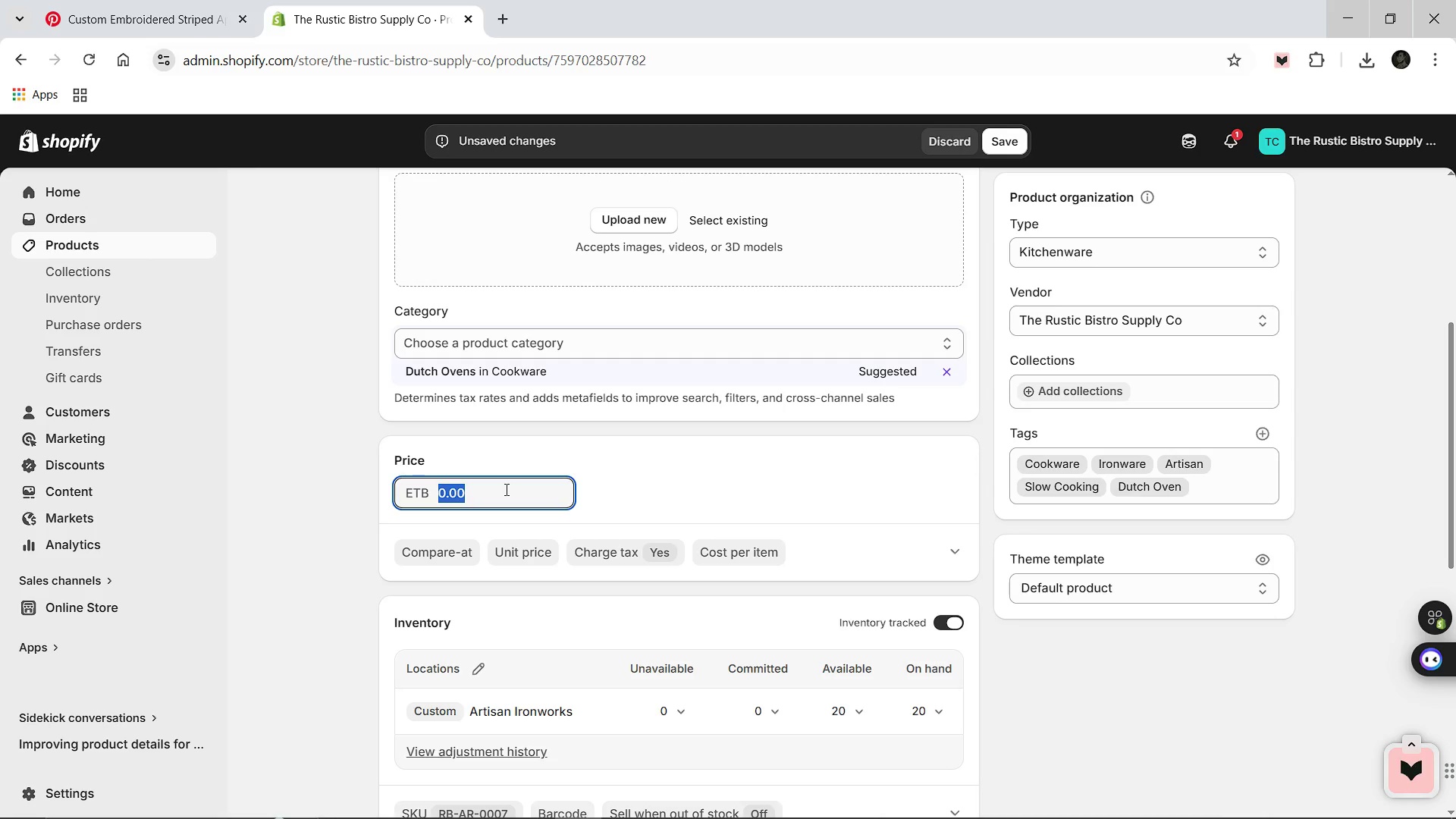 
type(95.00)
 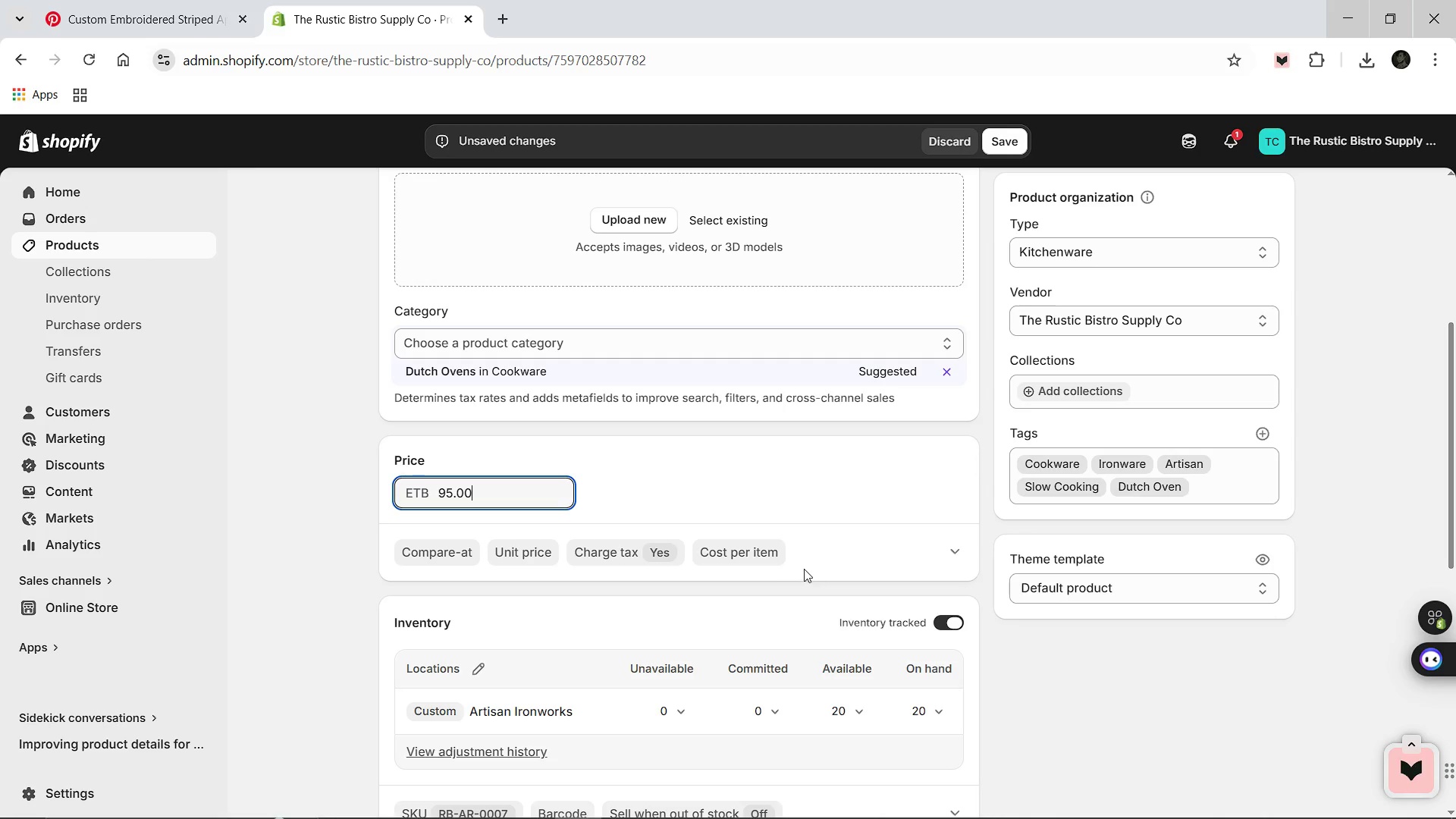 
left_click([773, 554])
 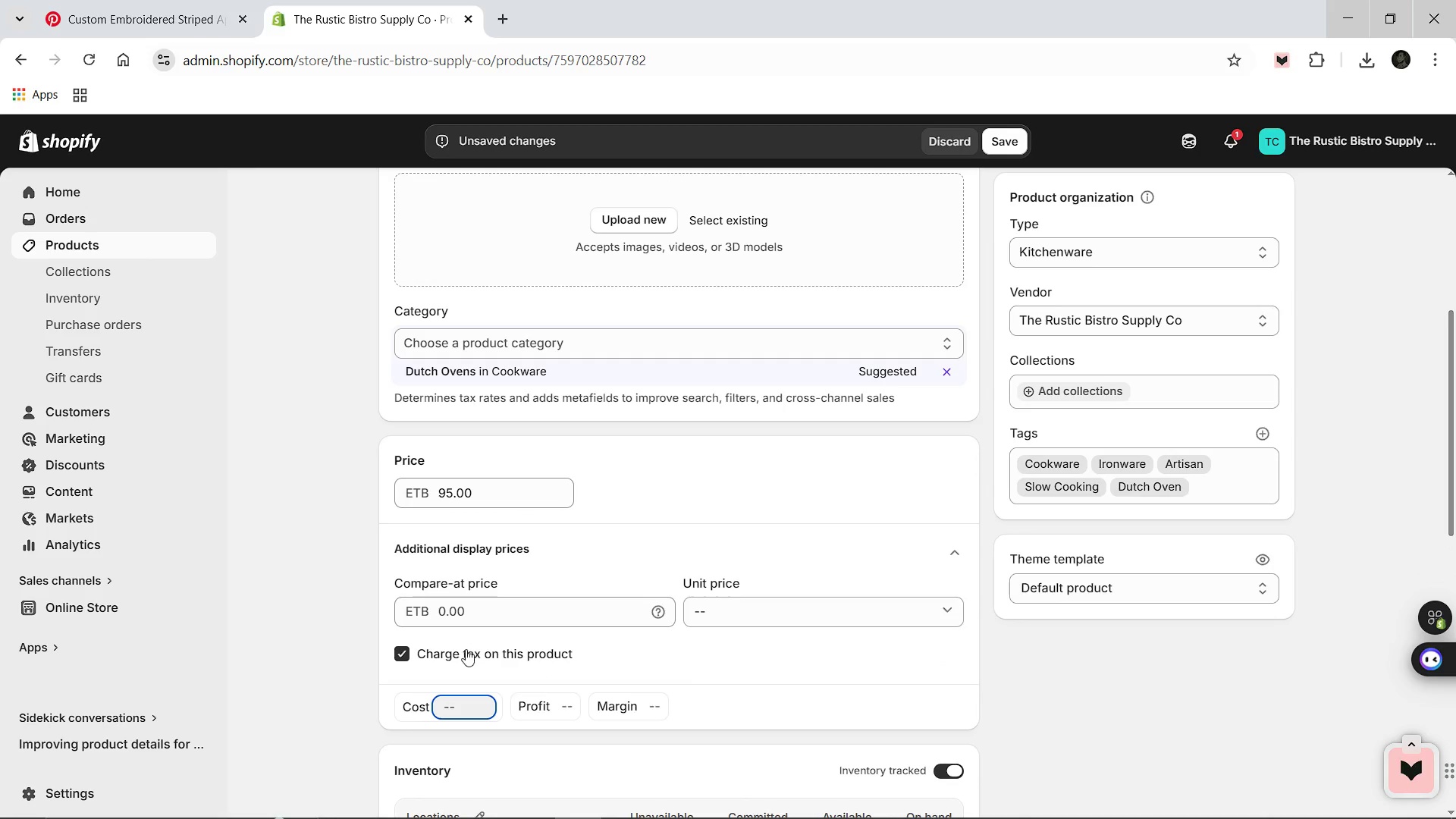 
type(185.00)
 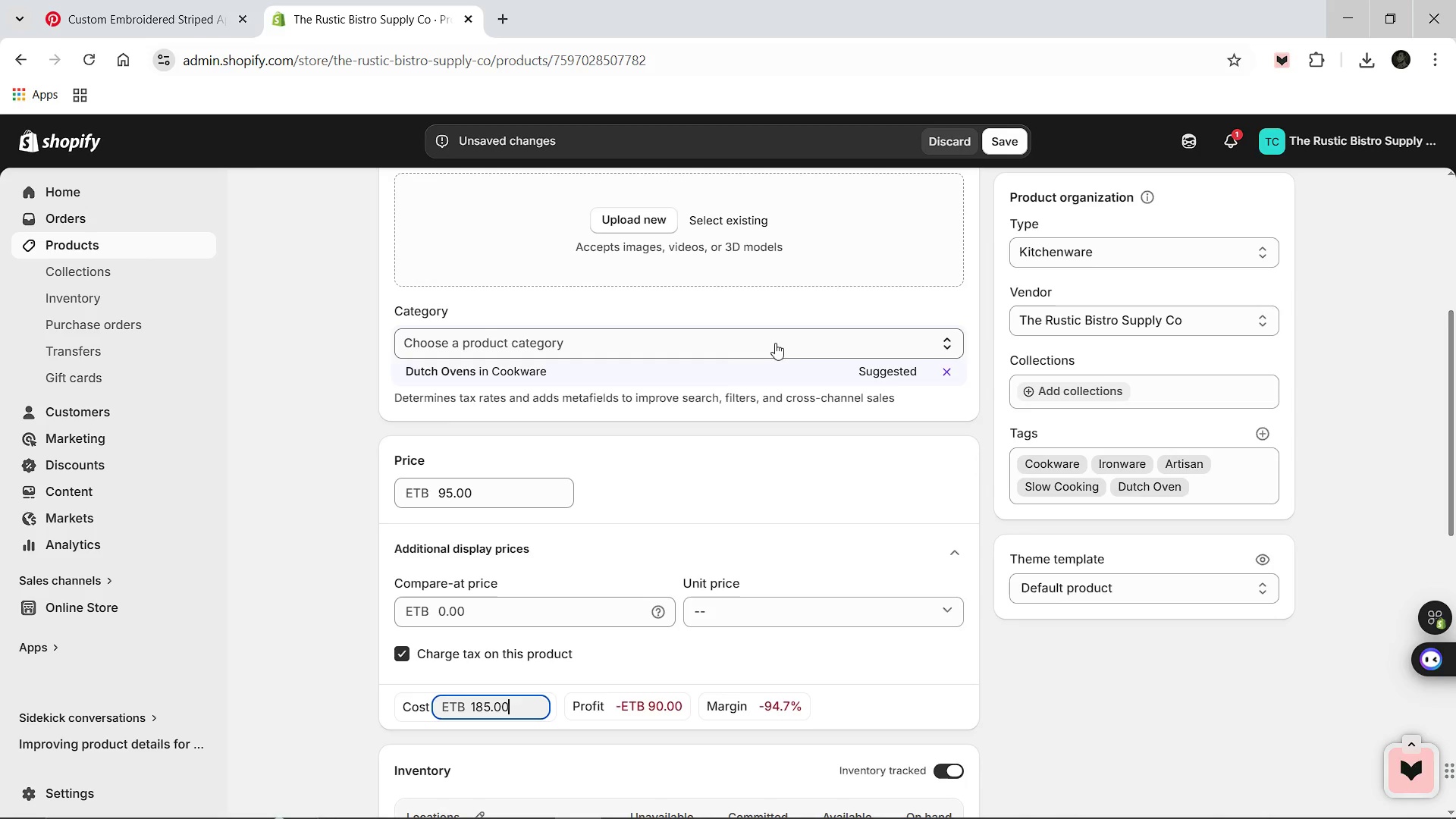 
scroll: coordinate [741, 363], scroll_direction: up, amount: 2.0
 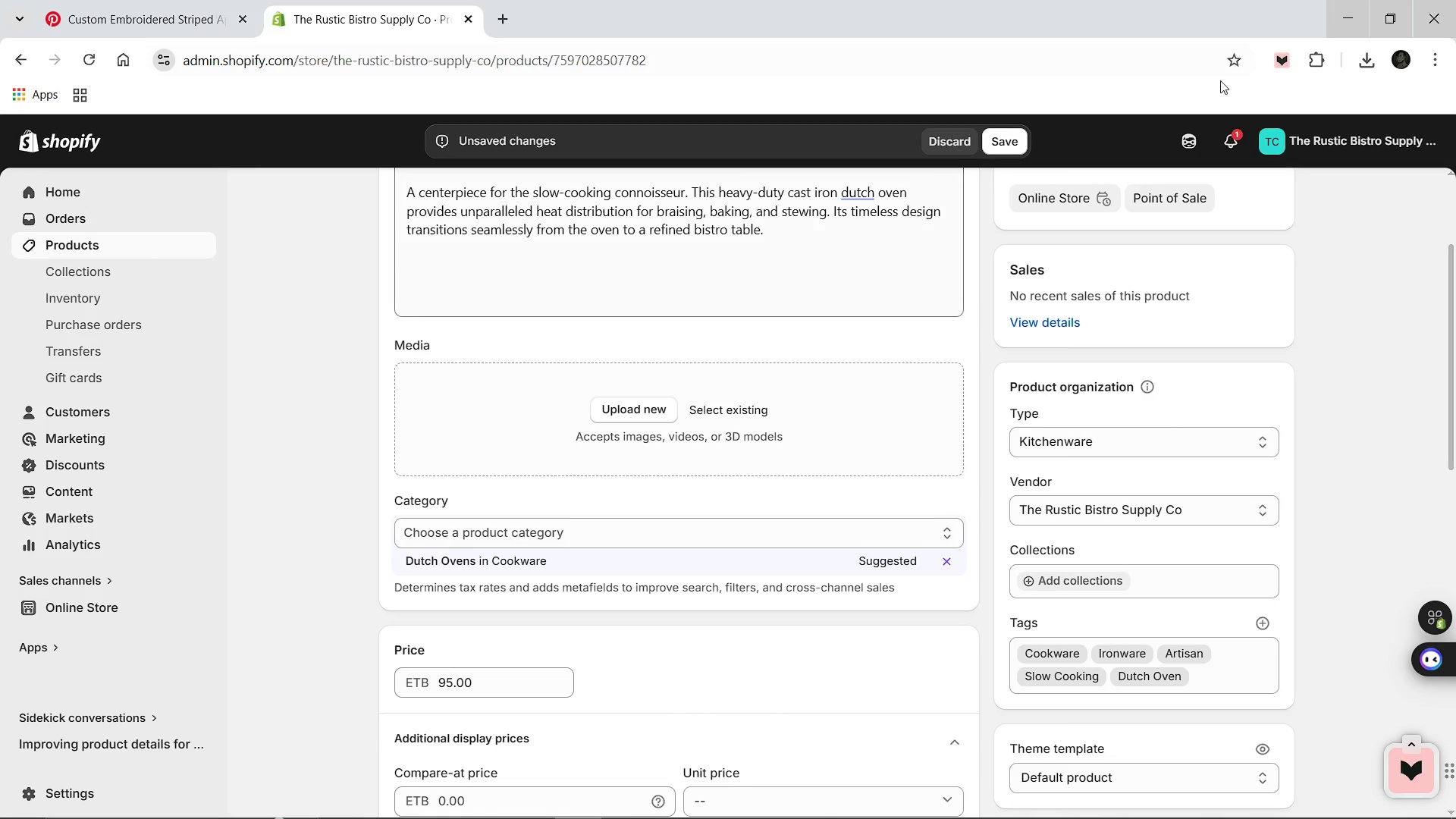 
left_click([1370, 58])
 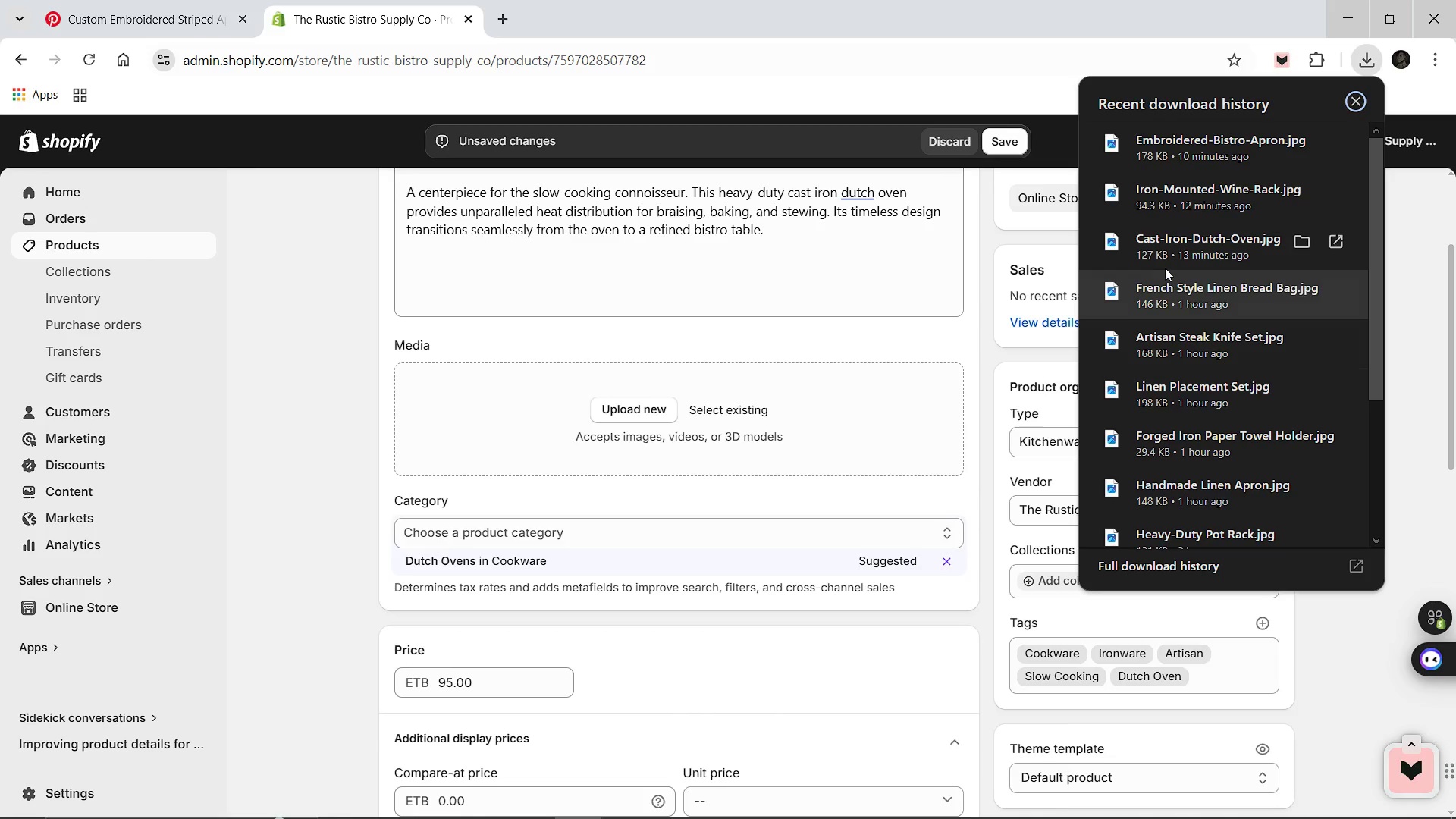 
left_click_drag(start_coordinate=[1175, 248], to_coordinate=[654, 382])
 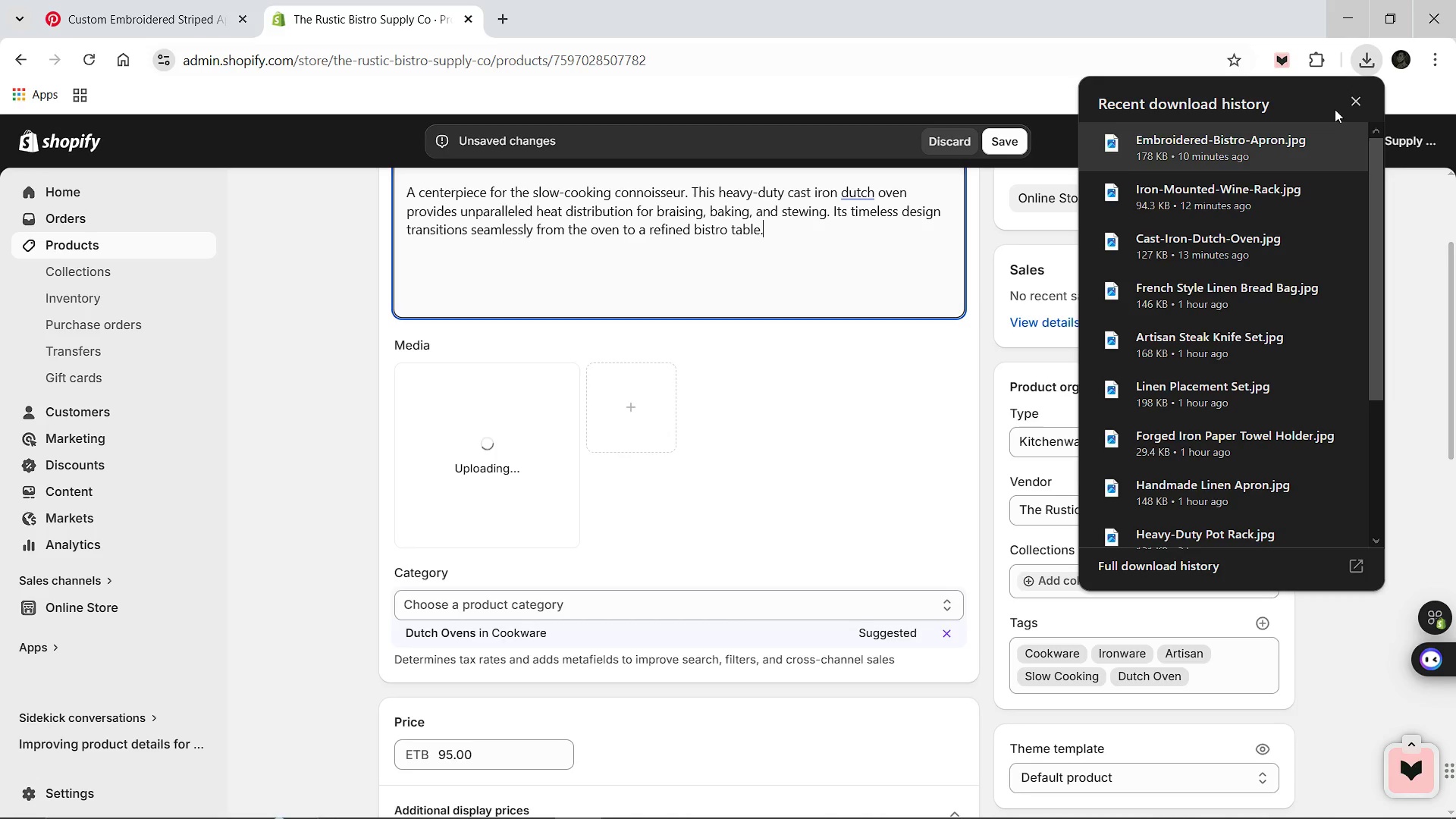 
left_click([1349, 102])
 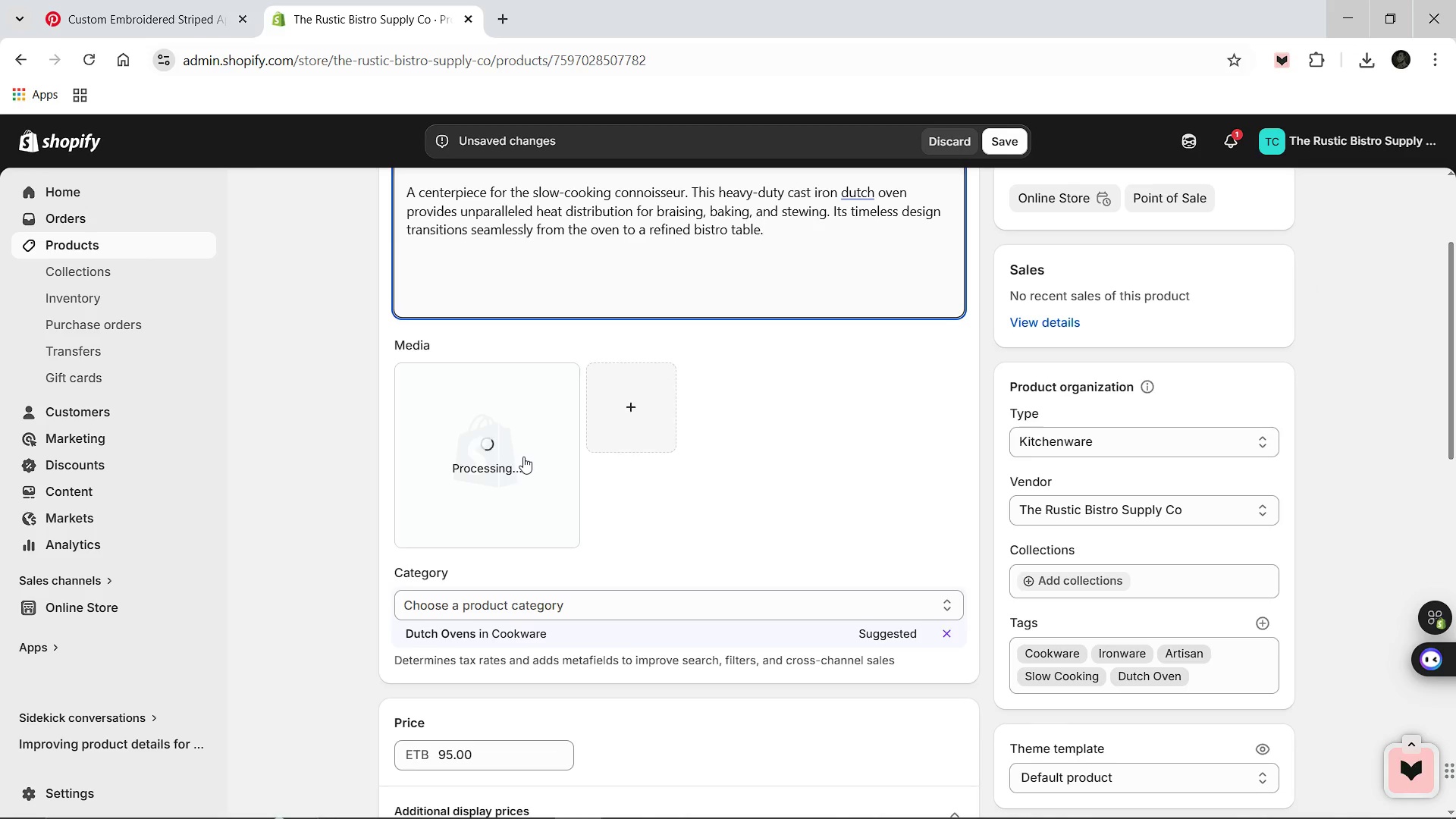 
wait(7.53)
 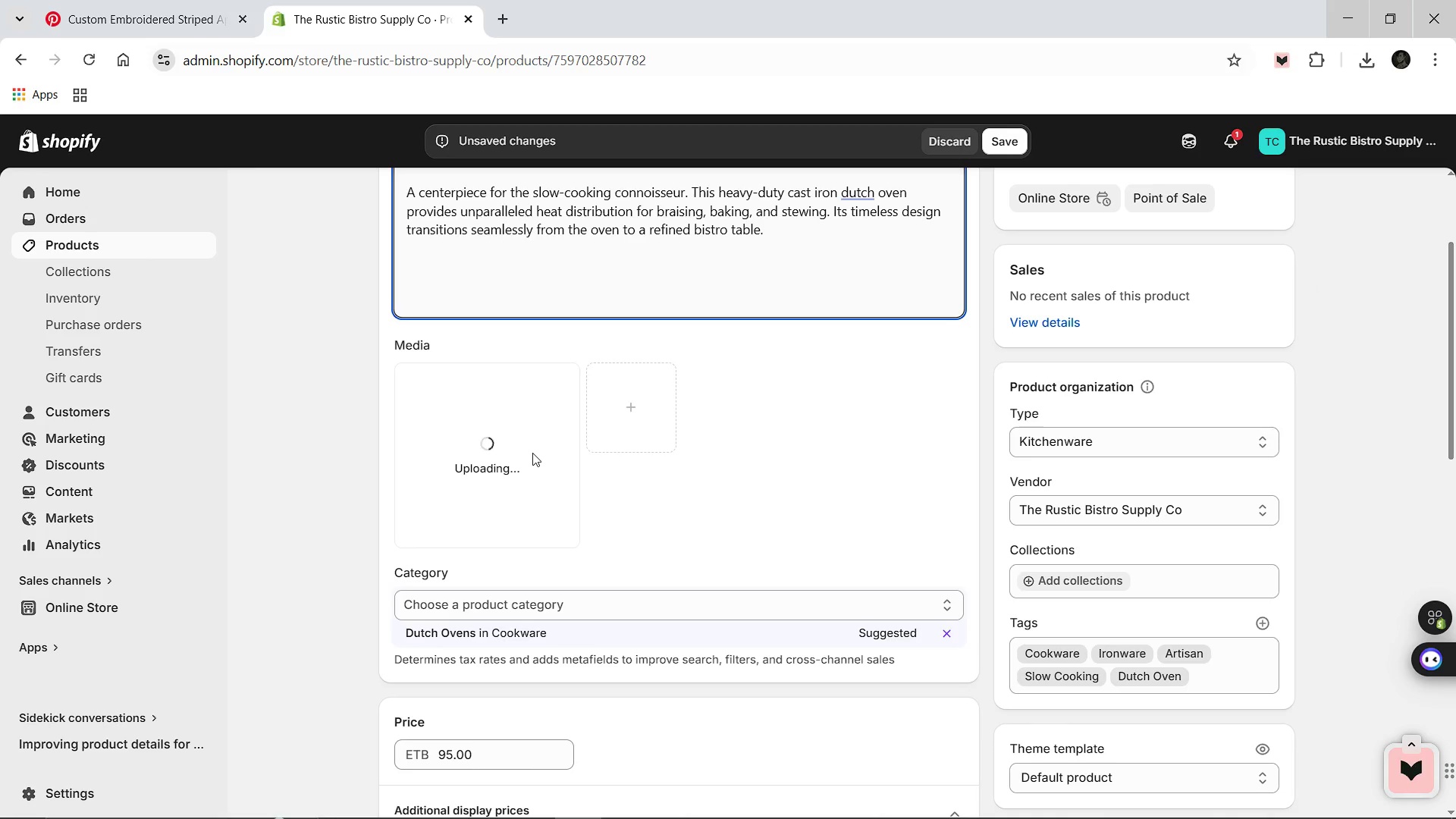 
left_click([523, 457])
 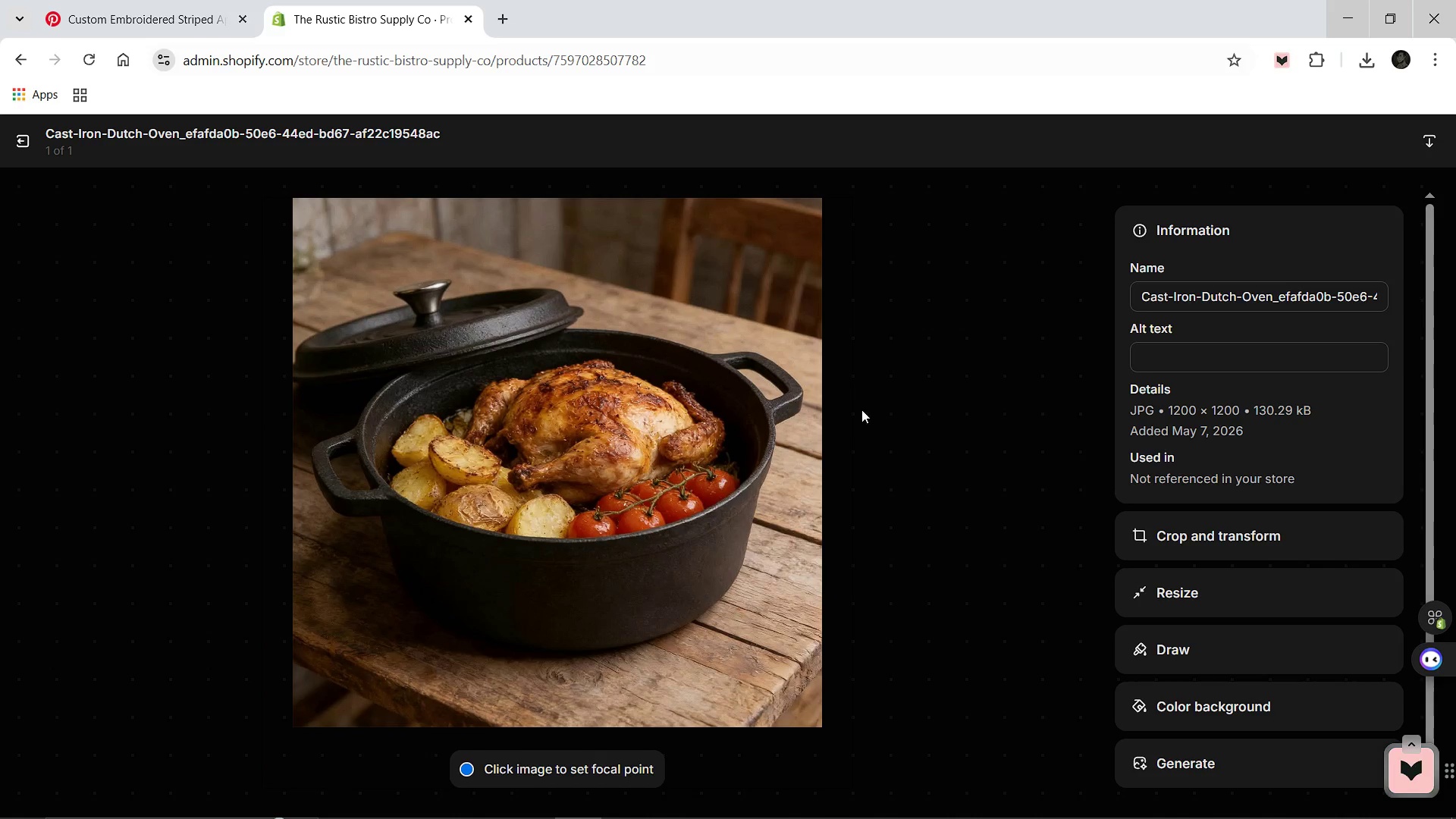 
left_click([1155, 357])
 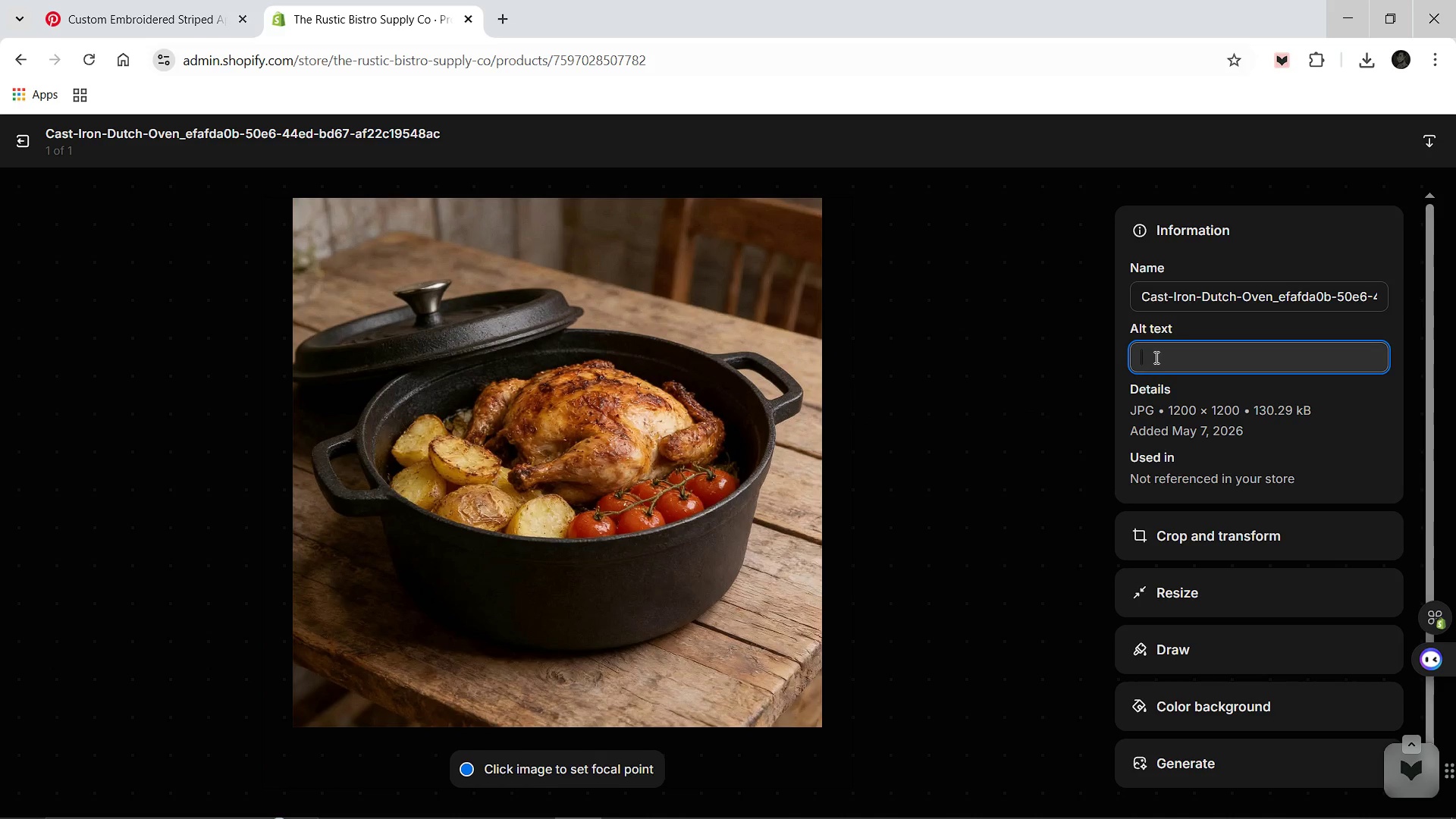 
type(High-end cat )
key(Backspace)
key(Backspace)
type(sr)
key(Backspace)
type(t iron dutch oven featured in a luxury rustic kitchen setting.)
 